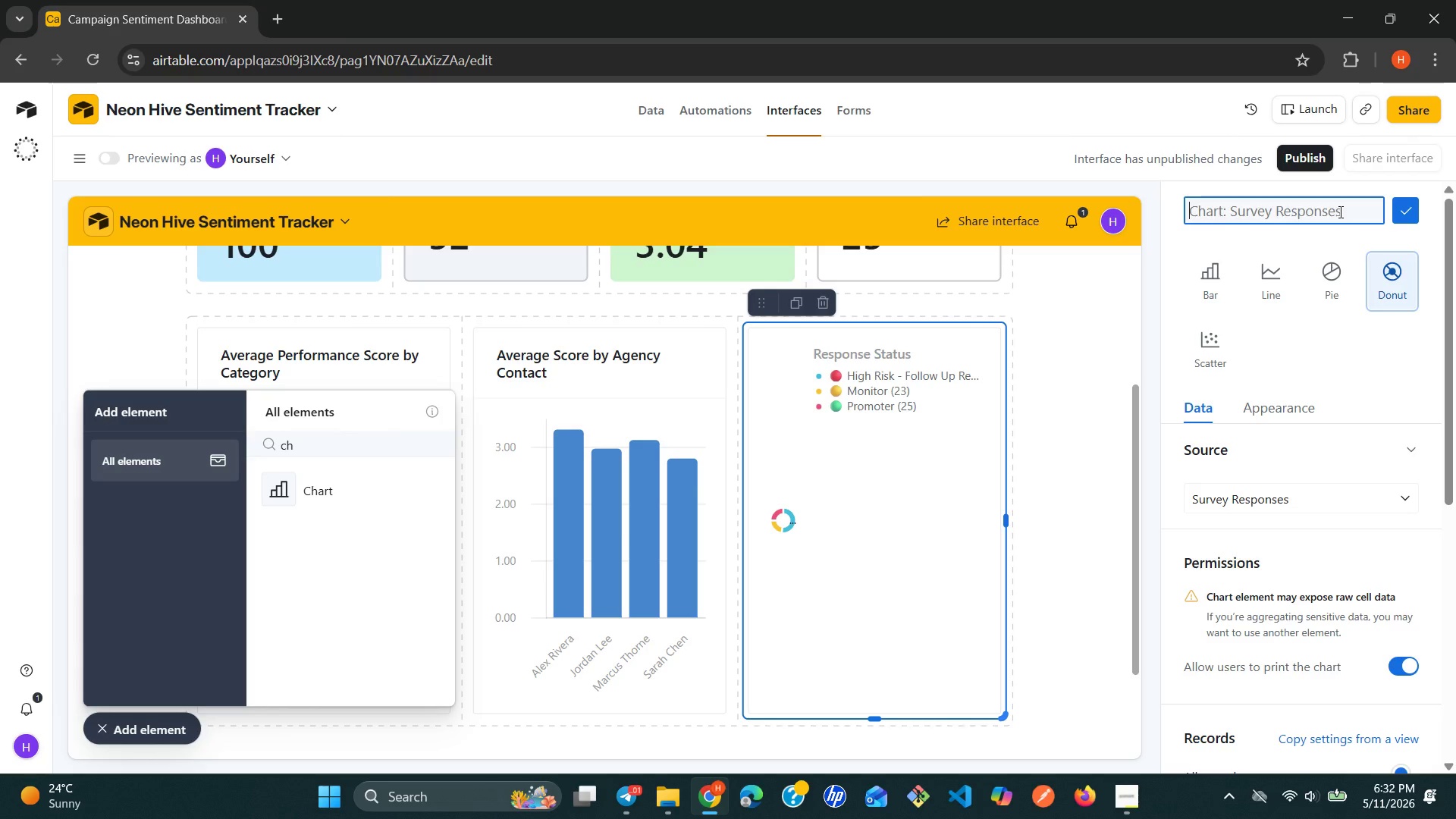 
wait(7.47)
 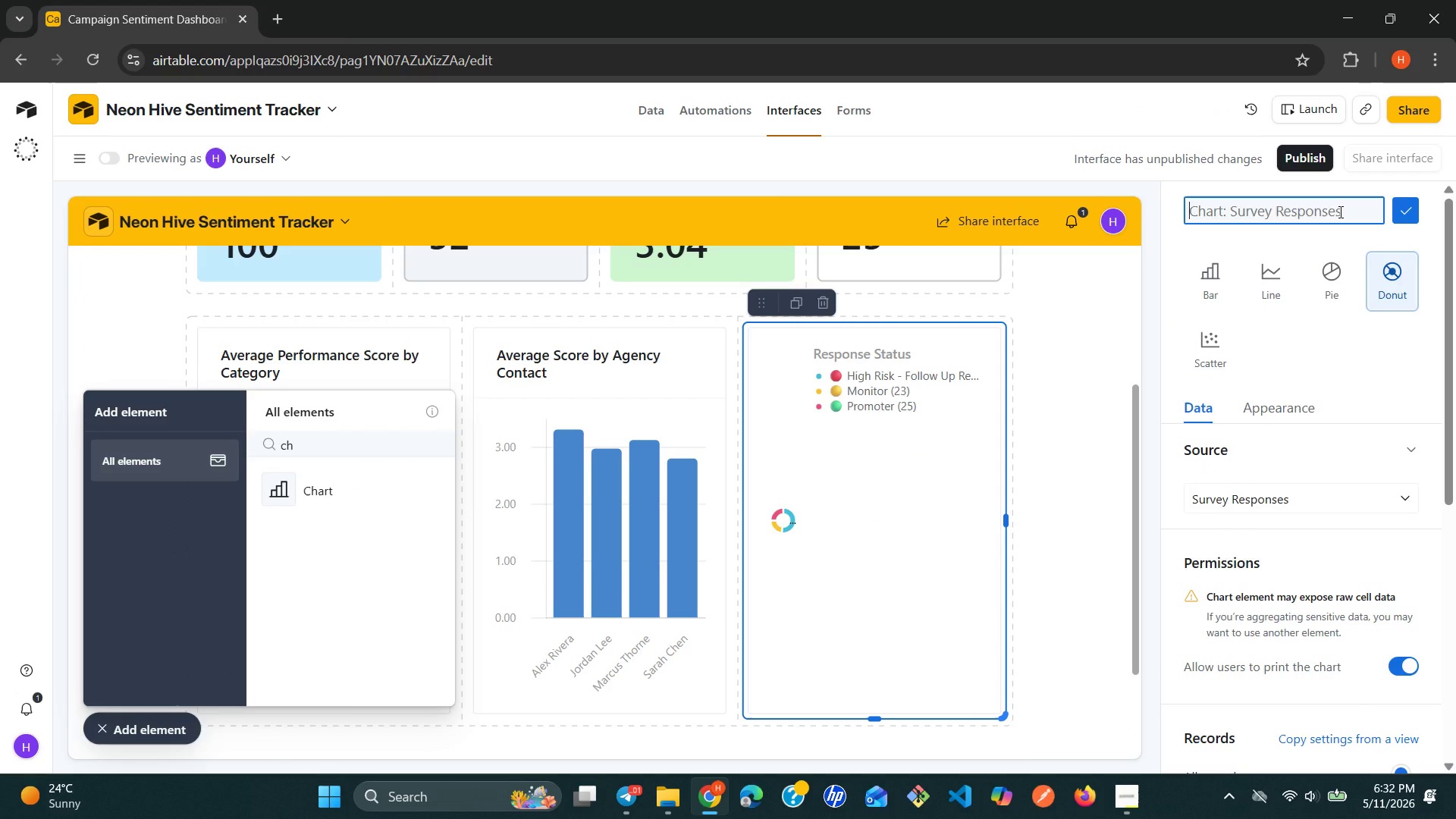 
type(Responses by Status)
 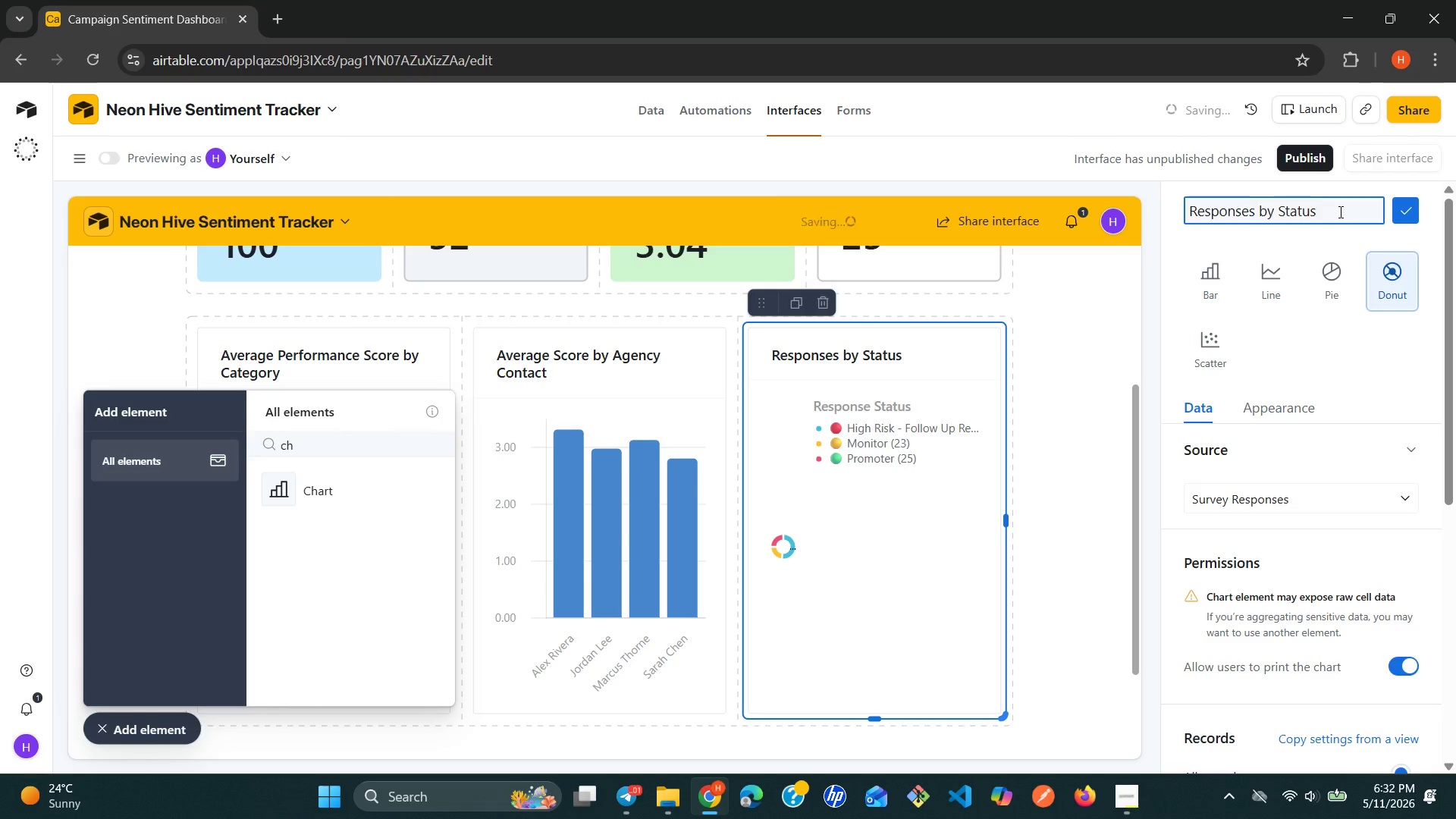 
left_click([1408, 197])
 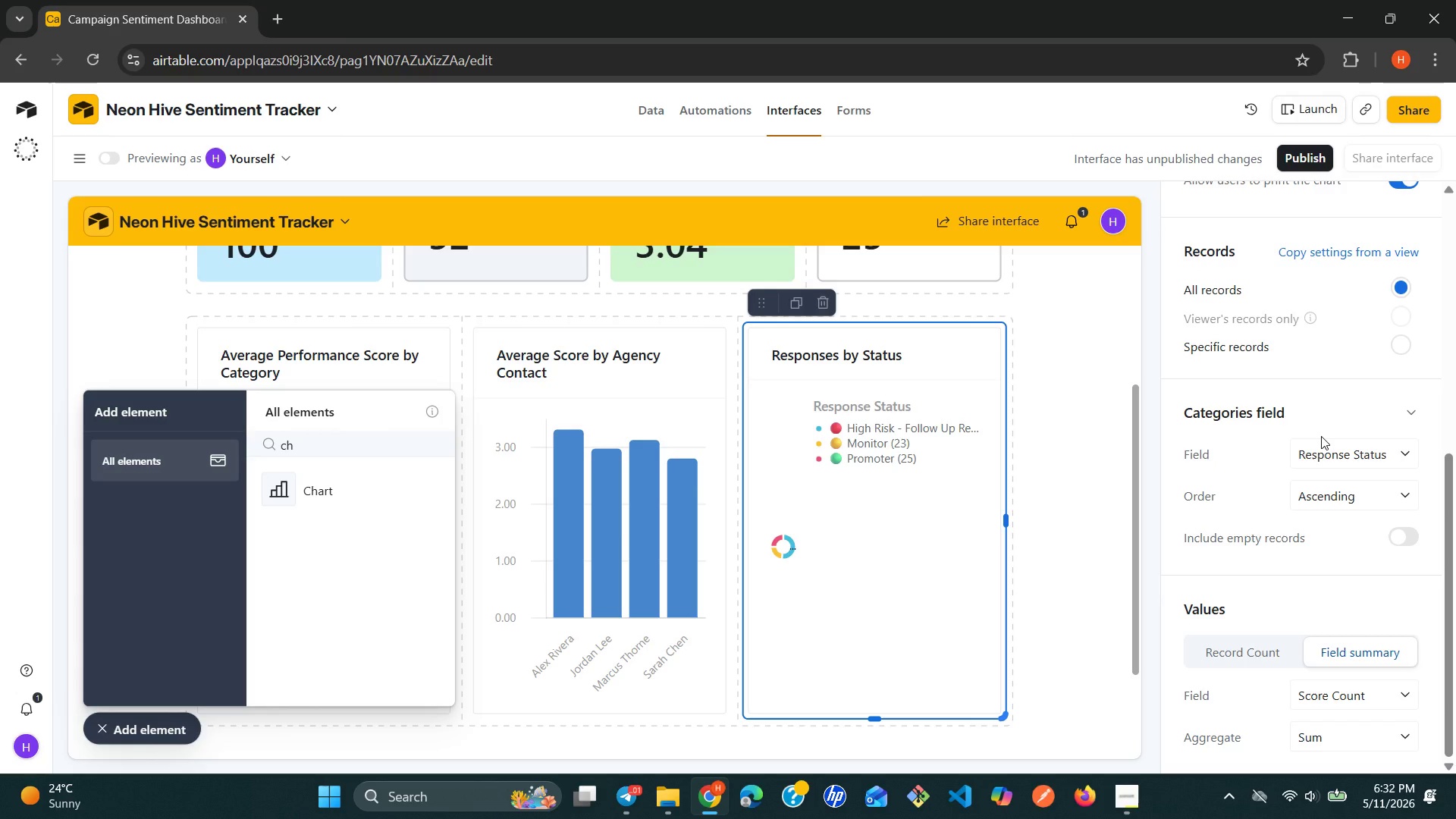 
wait(17.03)
 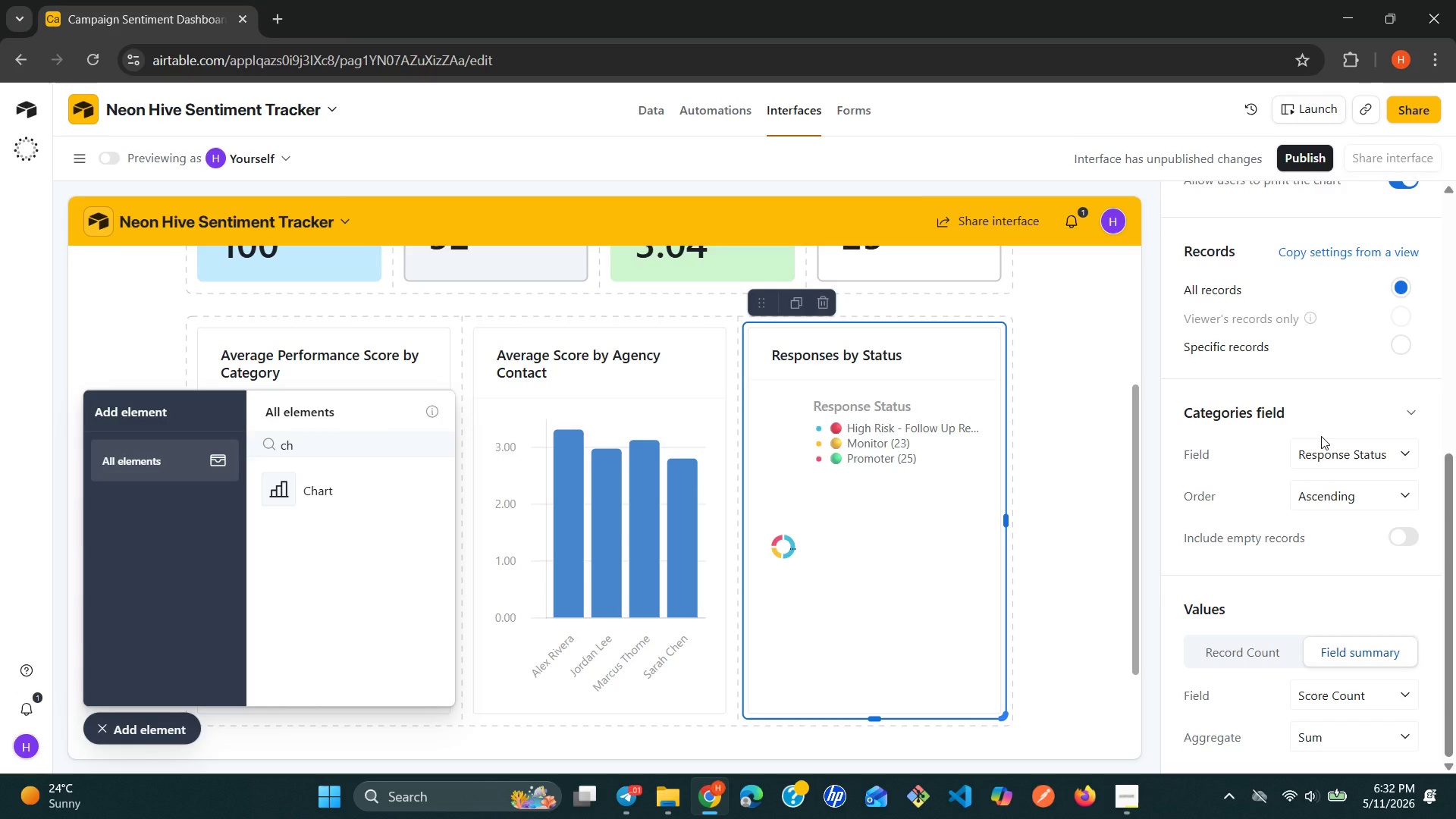 
left_click([1067, 515])
 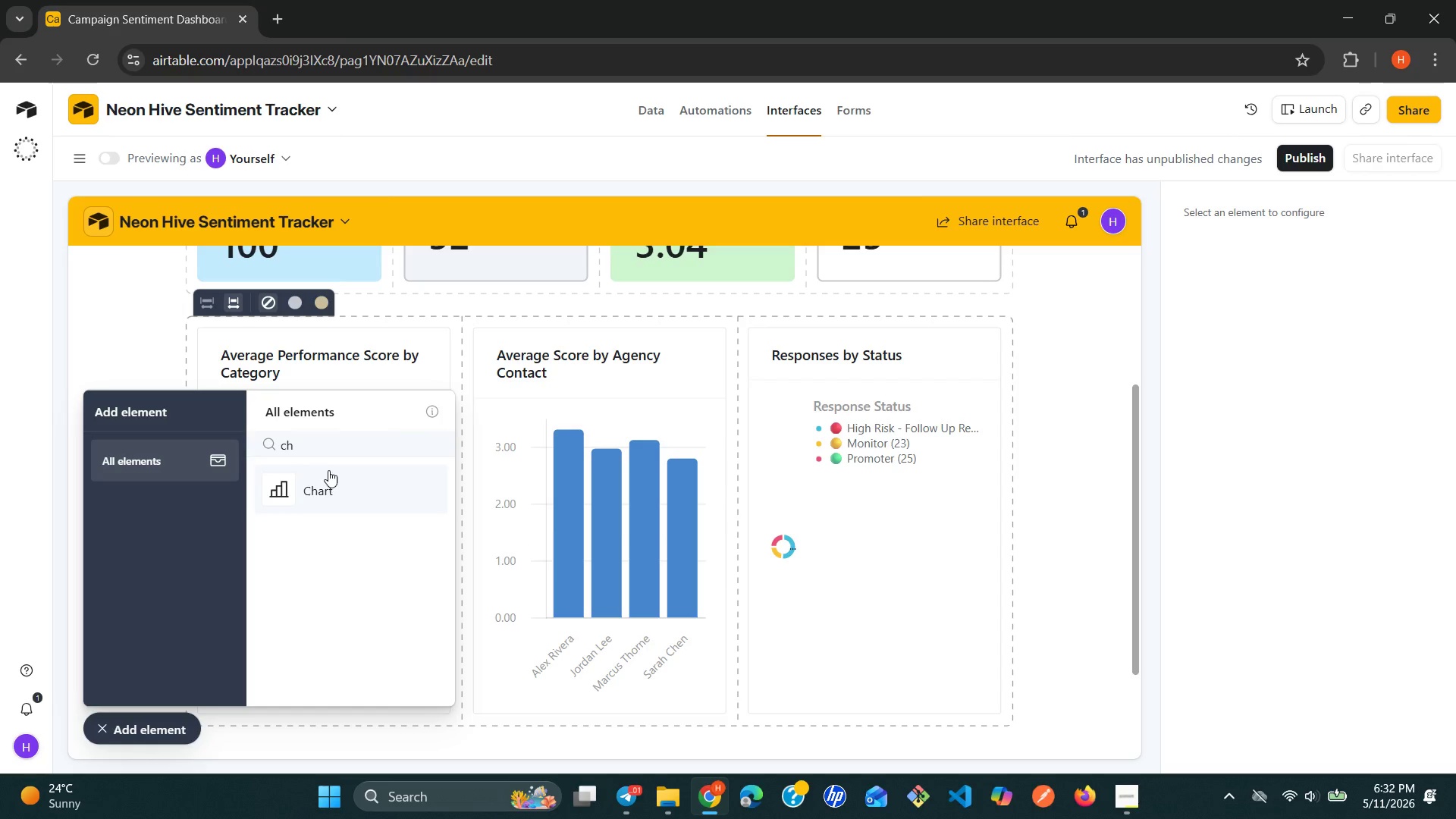 
left_click([315, 453])
 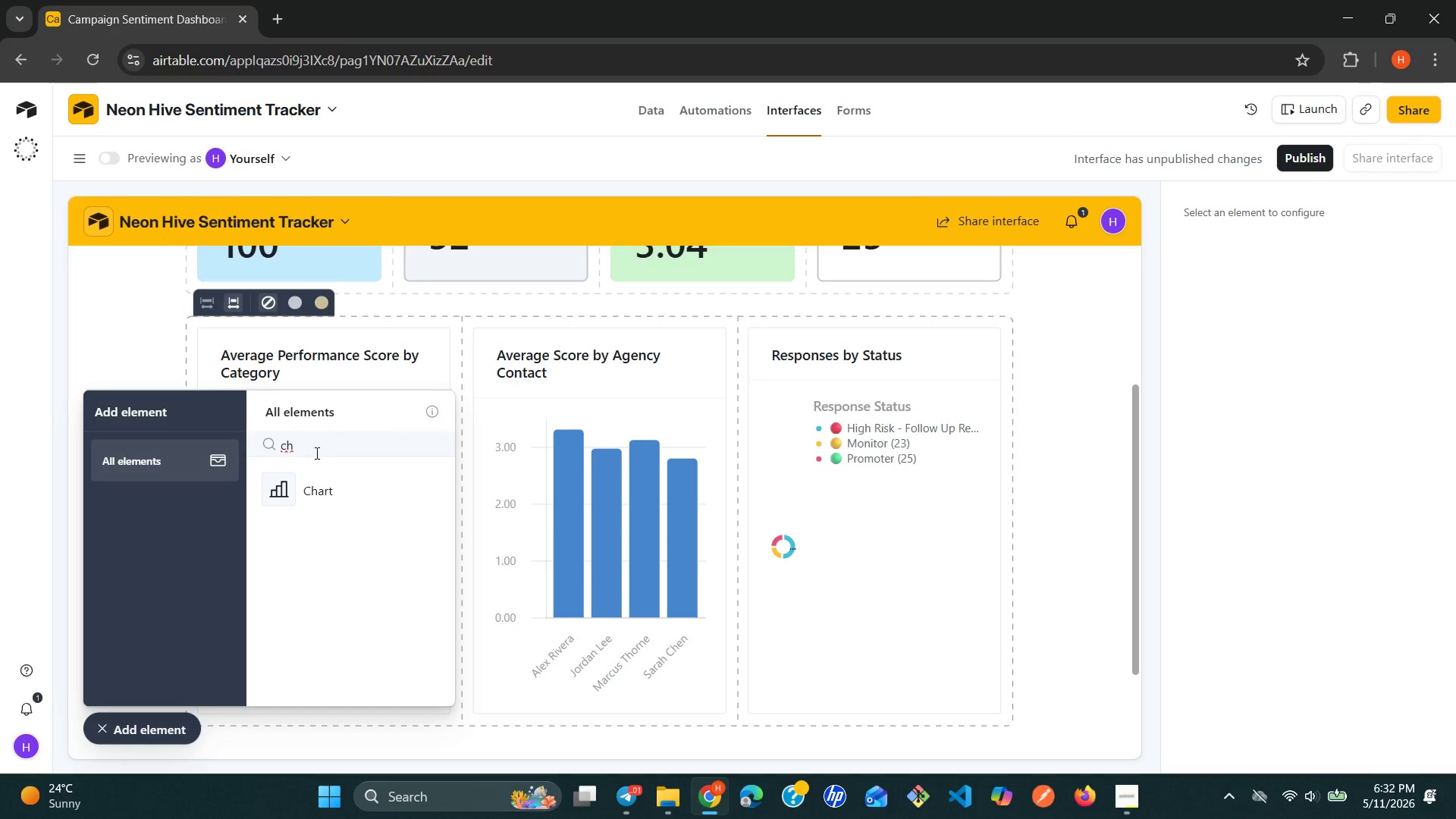 
key(Backspace)
key(Backspace)
type(gr)
 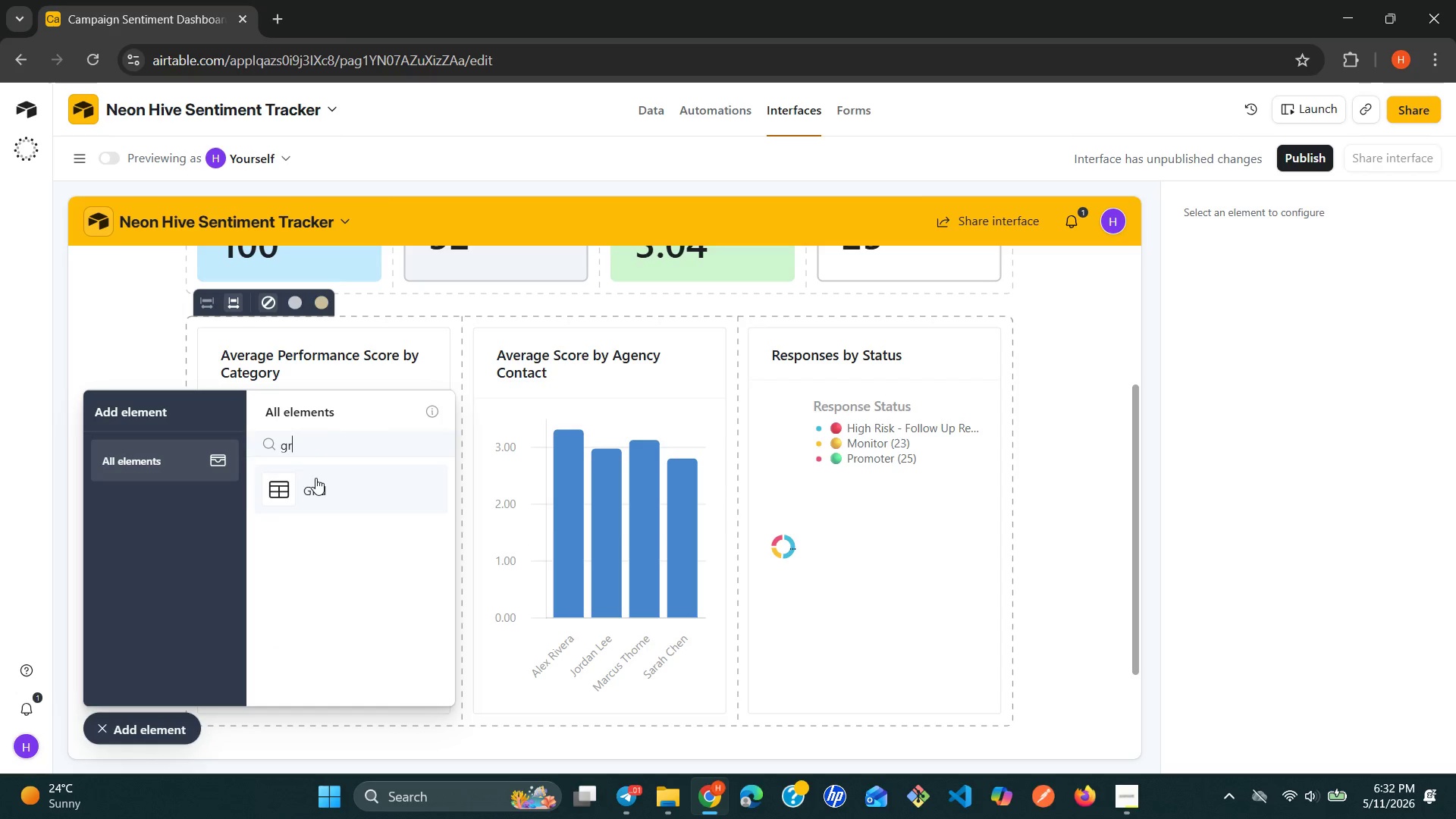 
left_click([315, 480])
 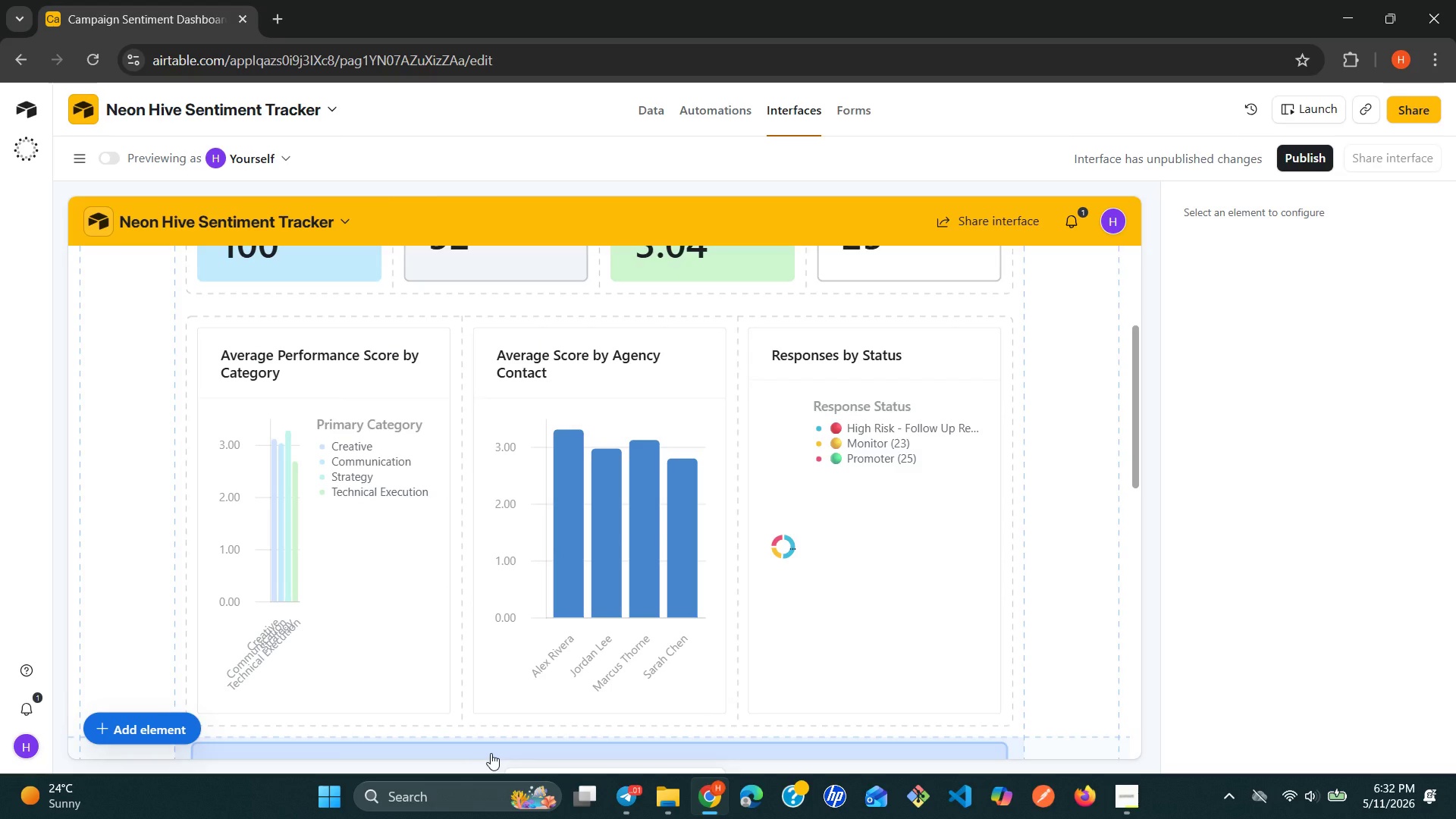 
left_click([491, 753])
 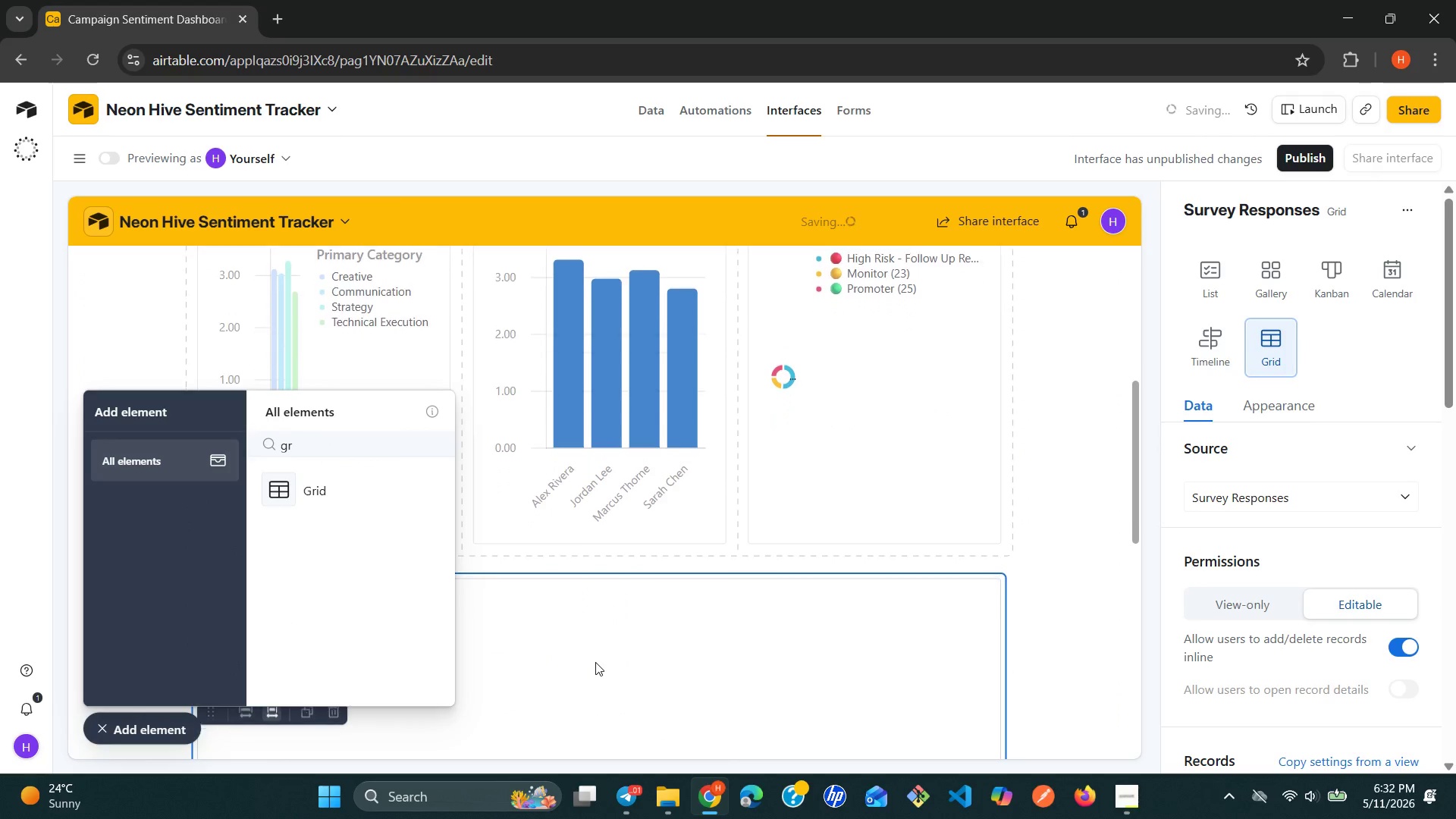 
left_click([595, 662])
 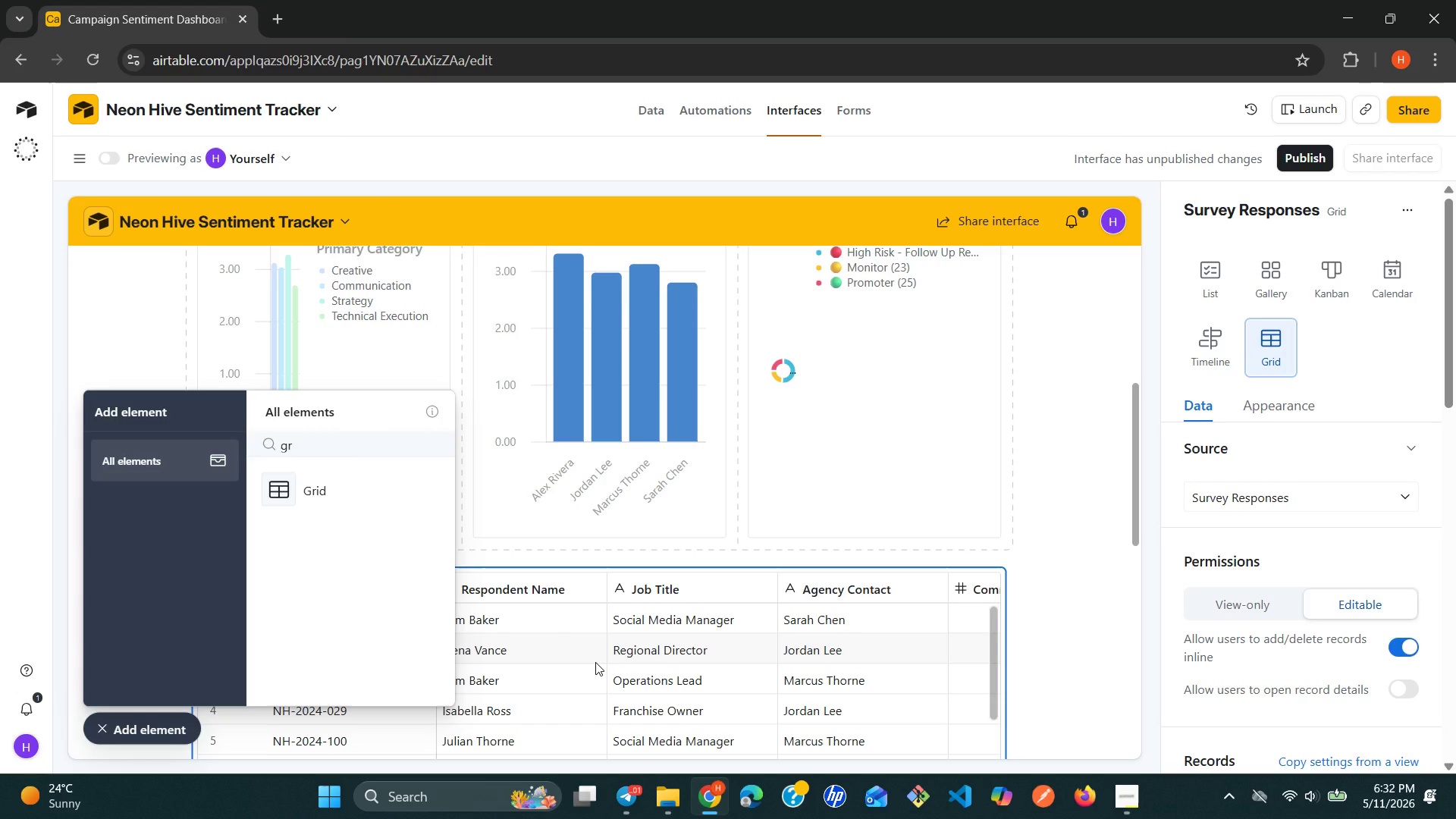 
wait(6.25)
 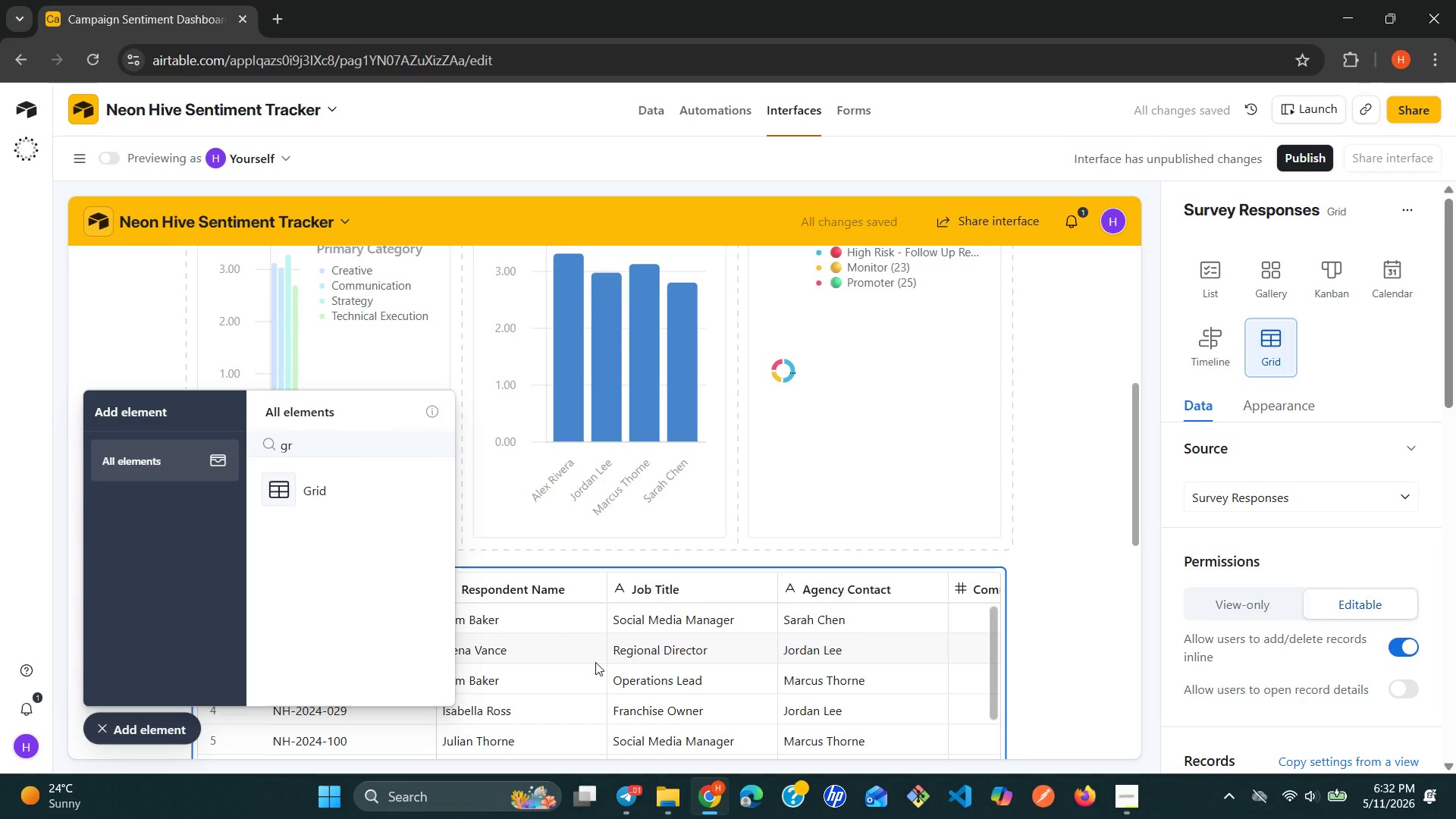 
mouse_move([1323, 532])
 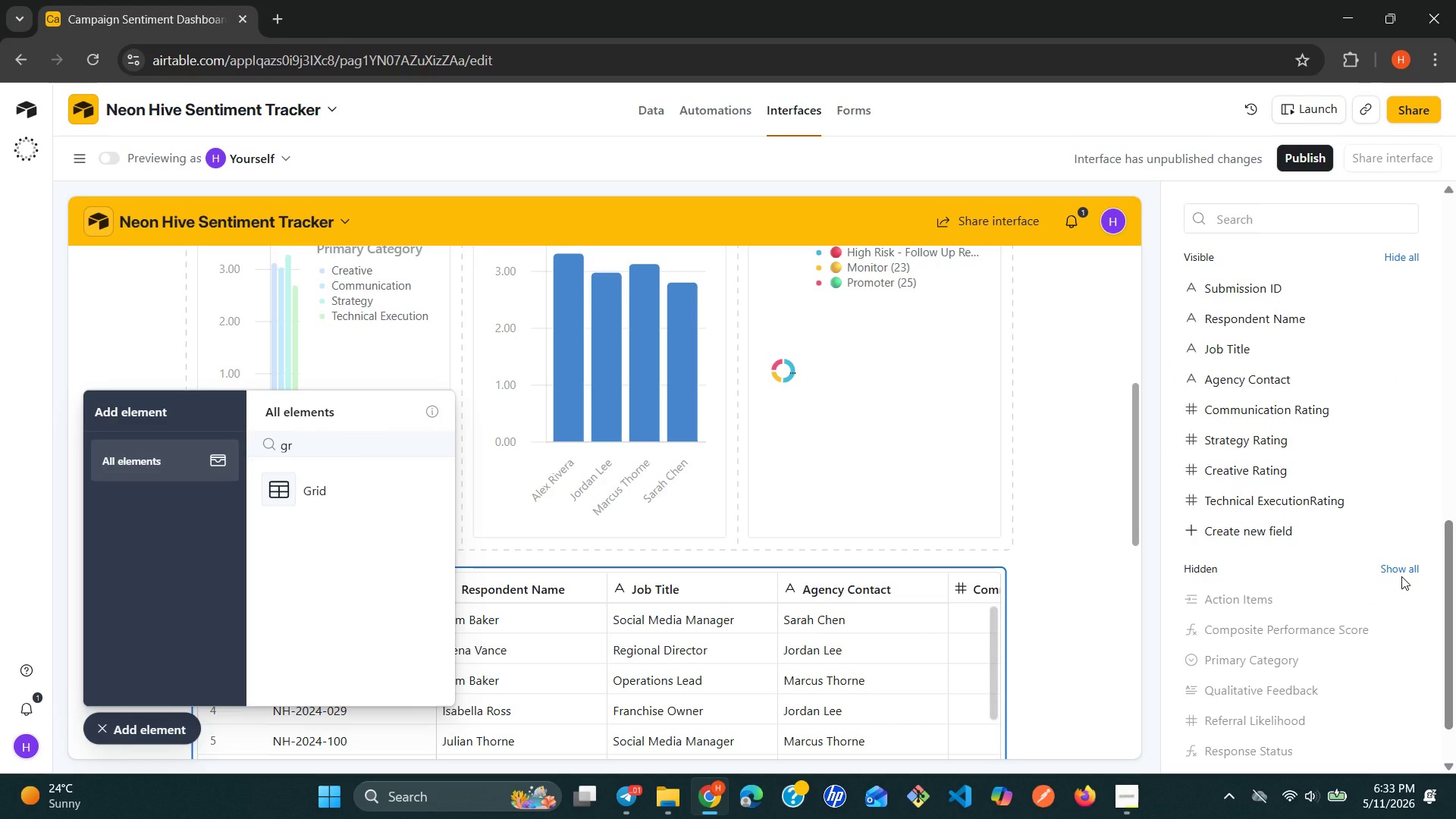 
wait(9.27)
 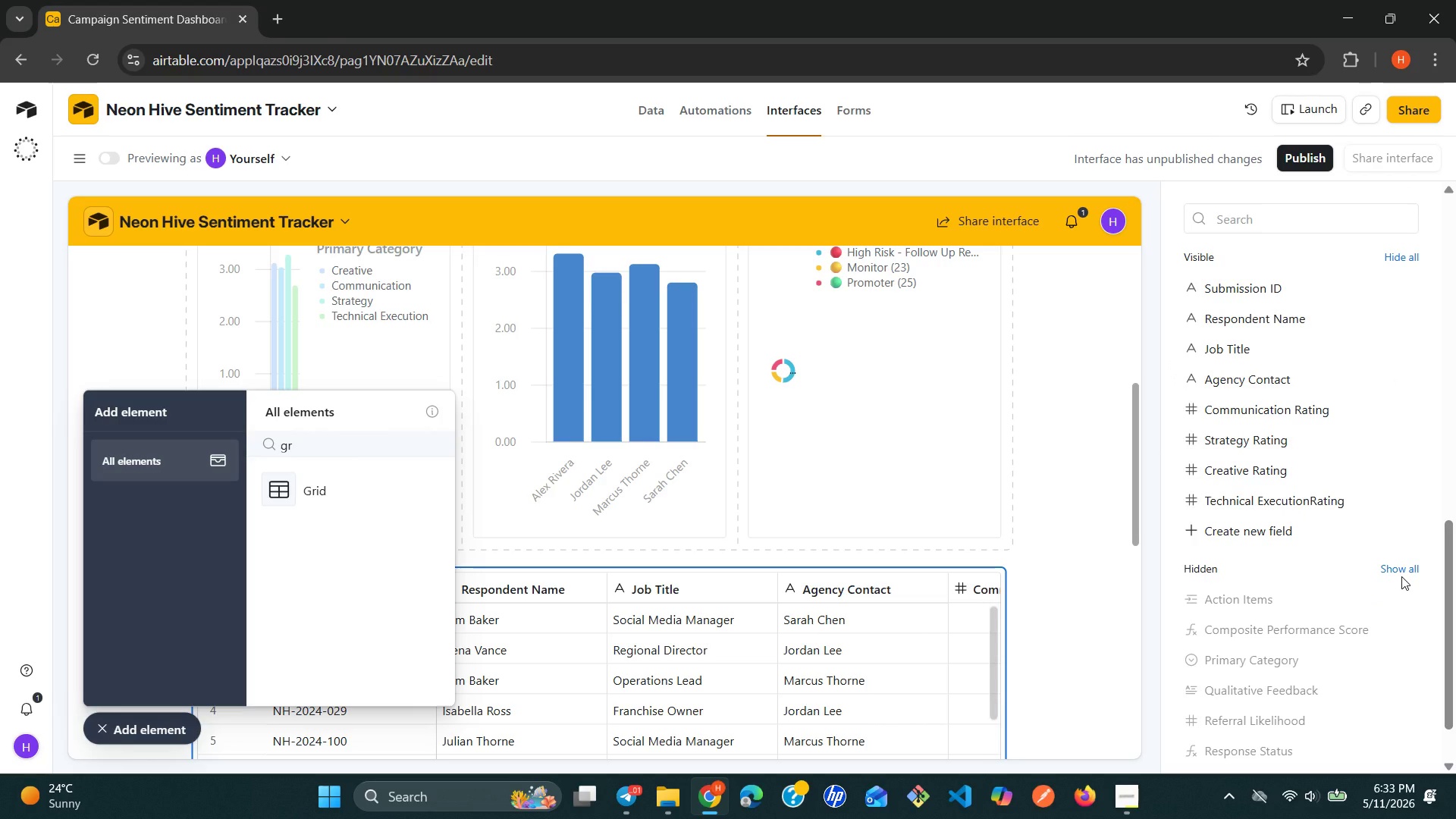 
left_click([1393, 258])
 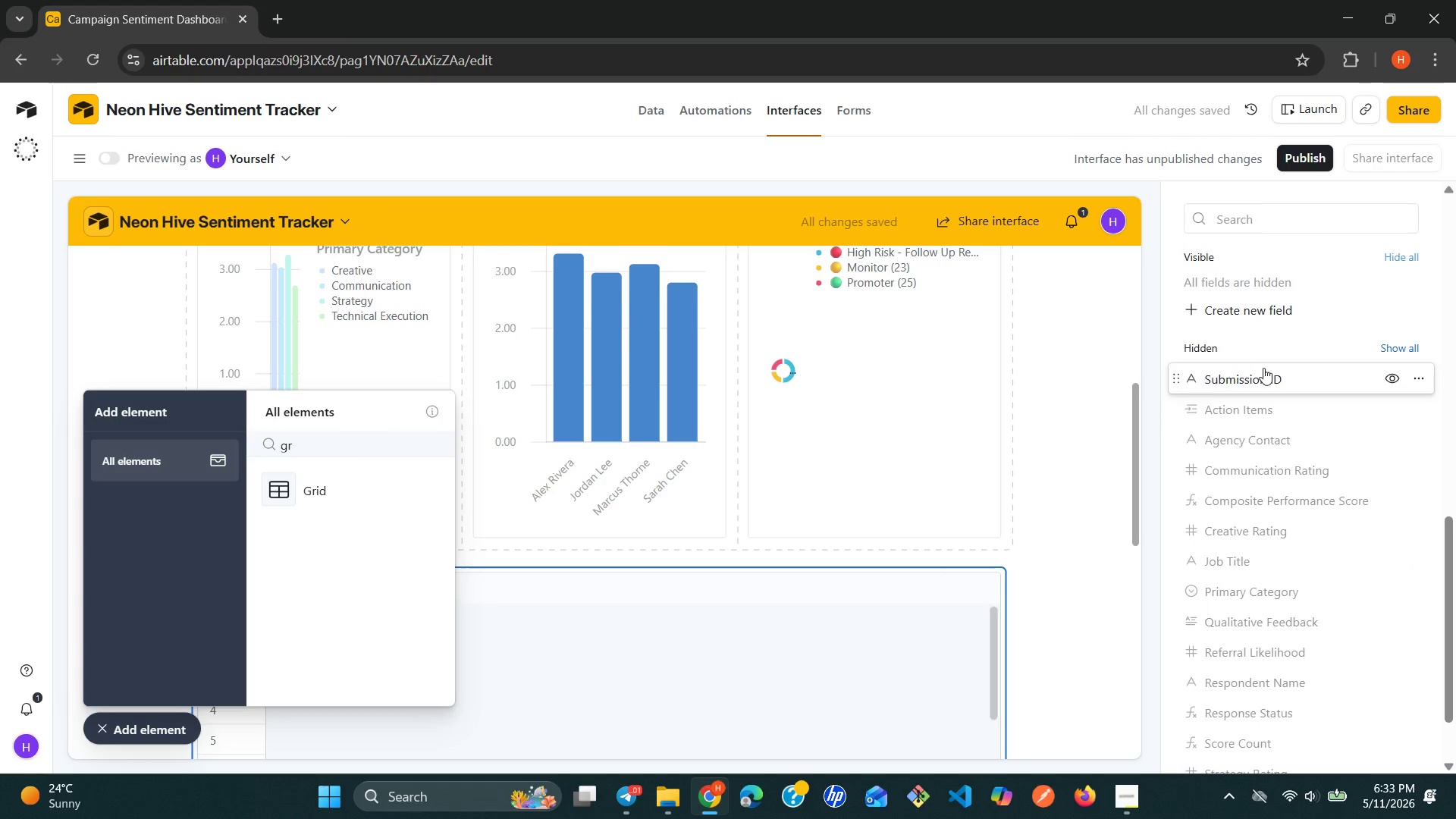 
mouse_move([1389, 391])
 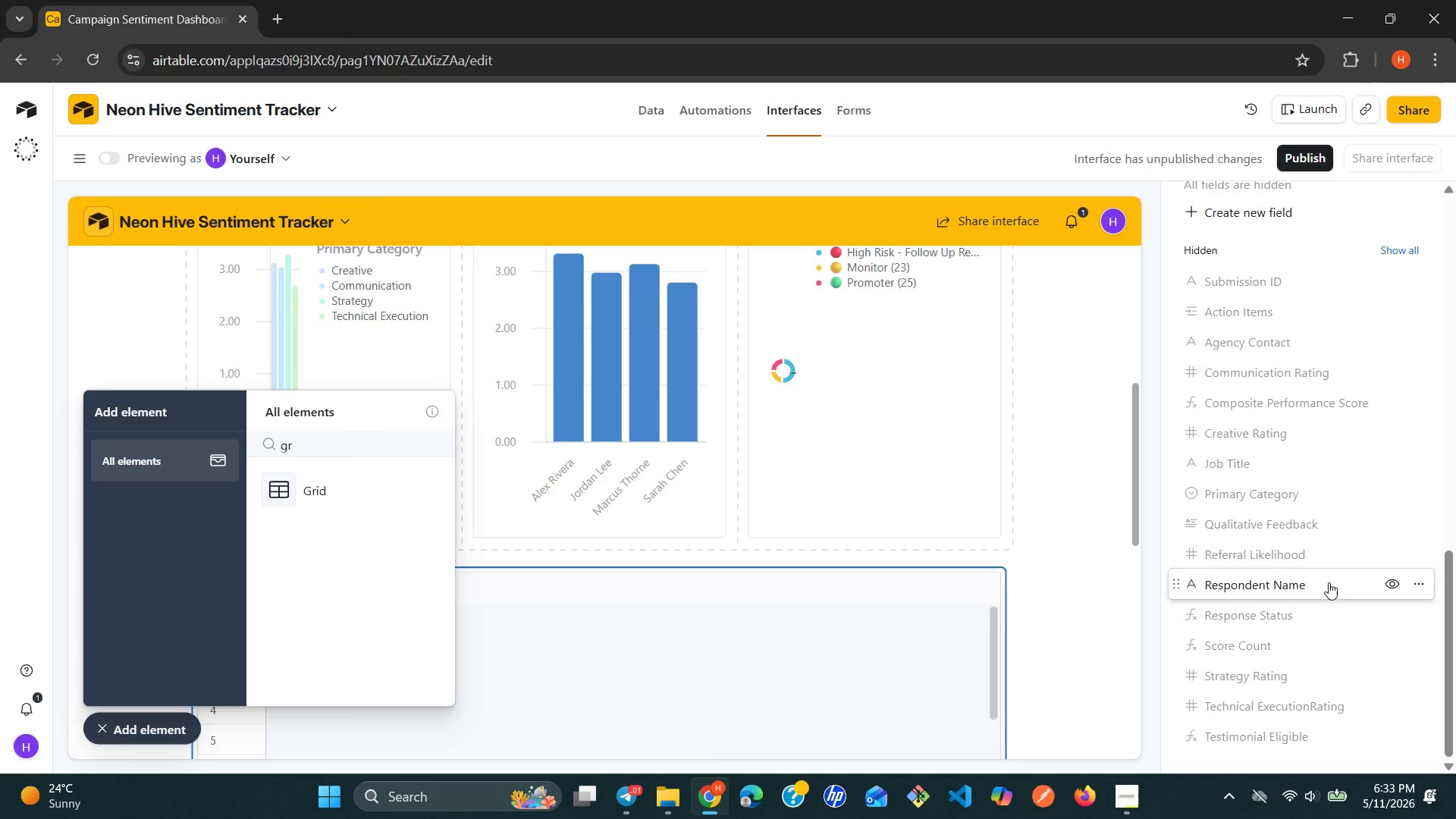 
wait(5.17)
 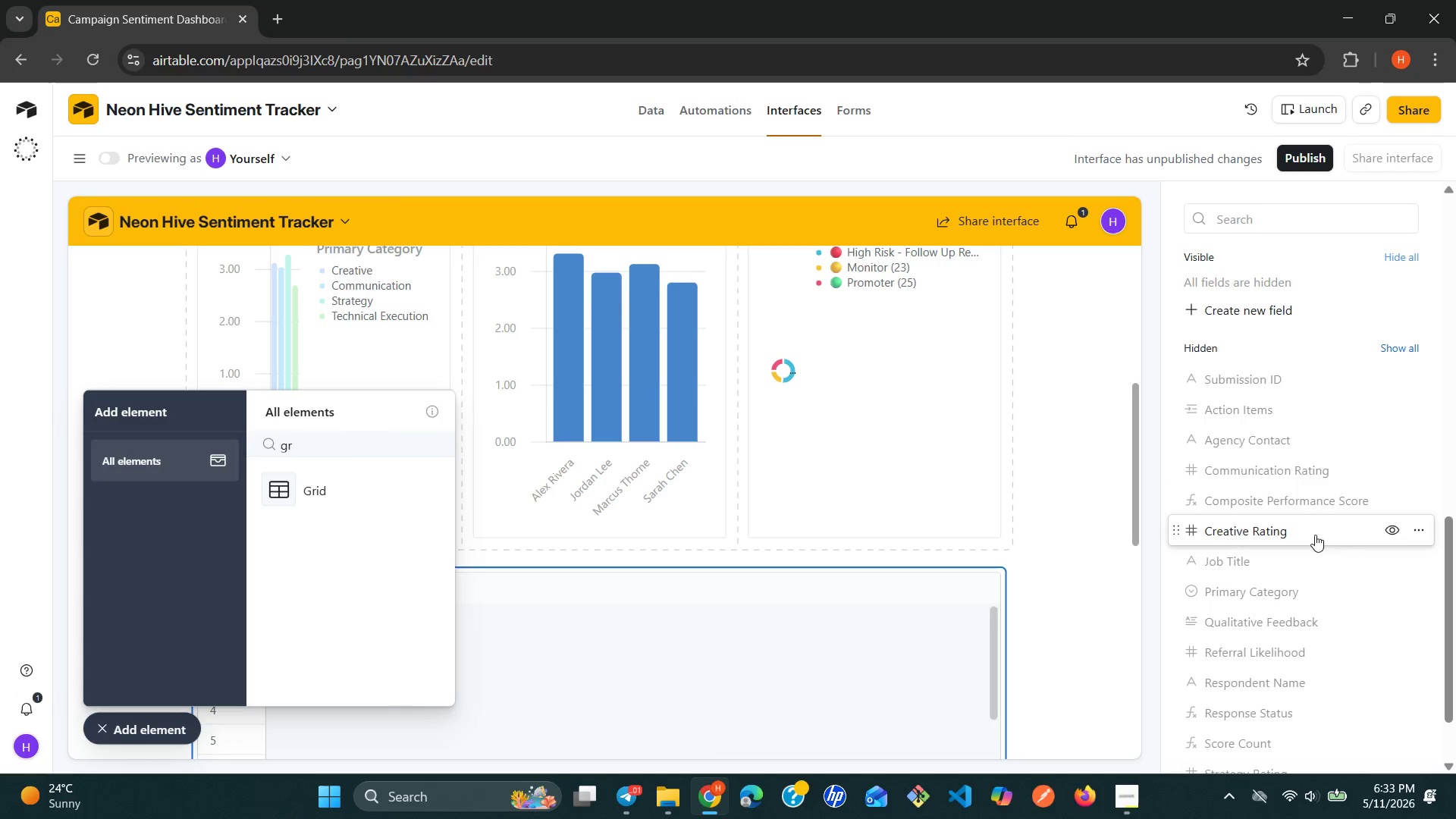 
left_click([1392, 587])
 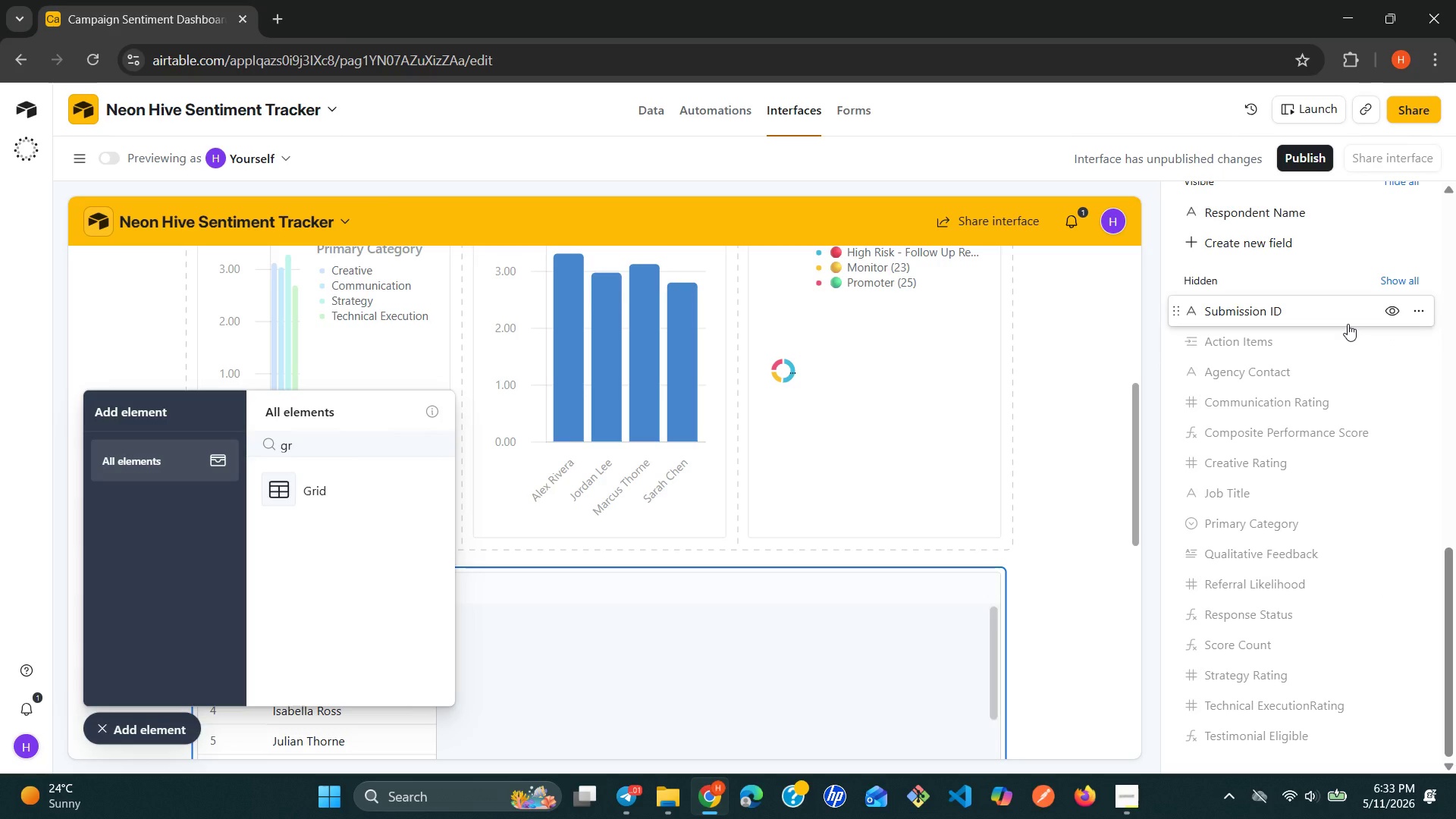 
wait(21.75)
 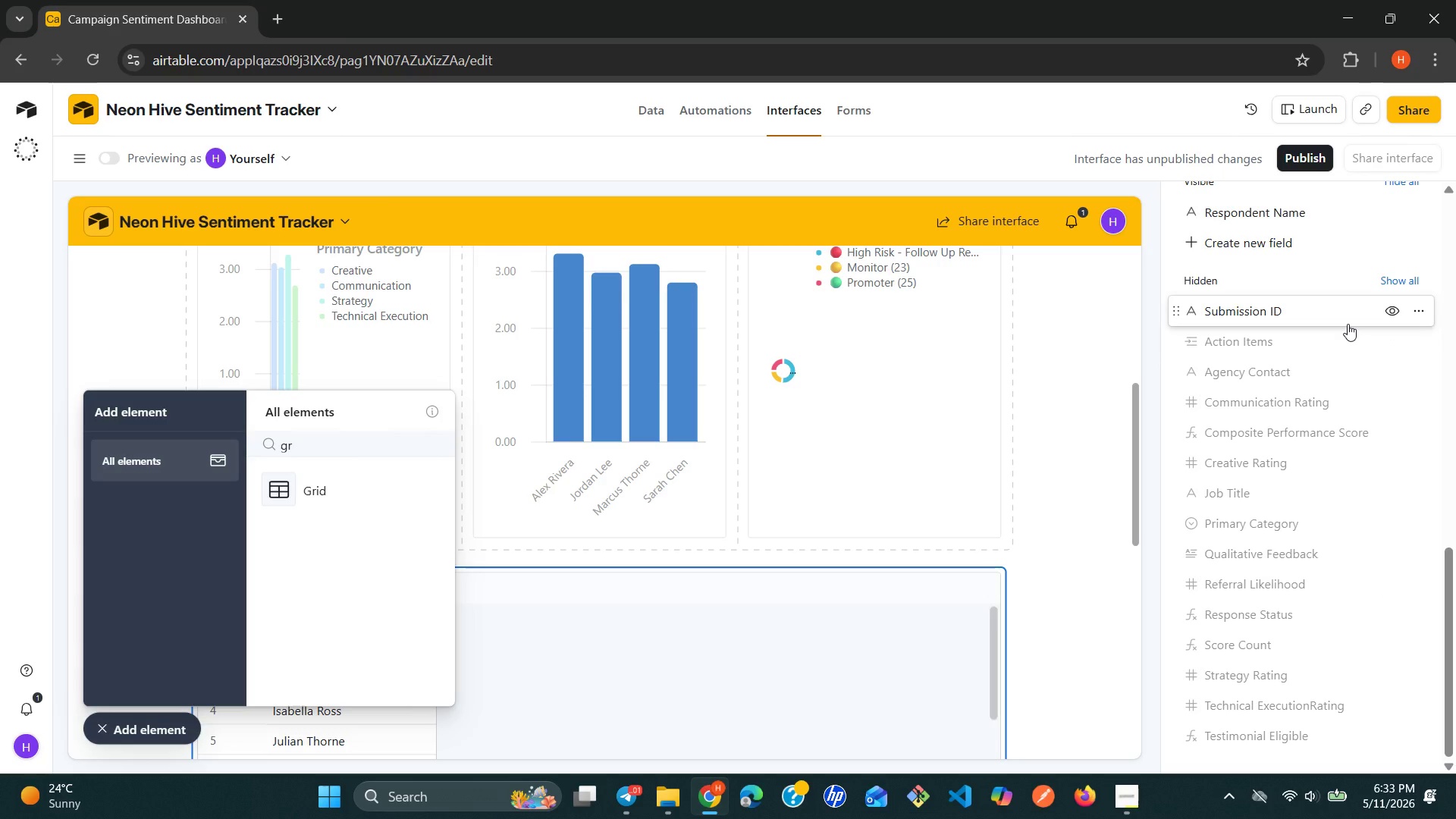 
left_click([1393, 493])
 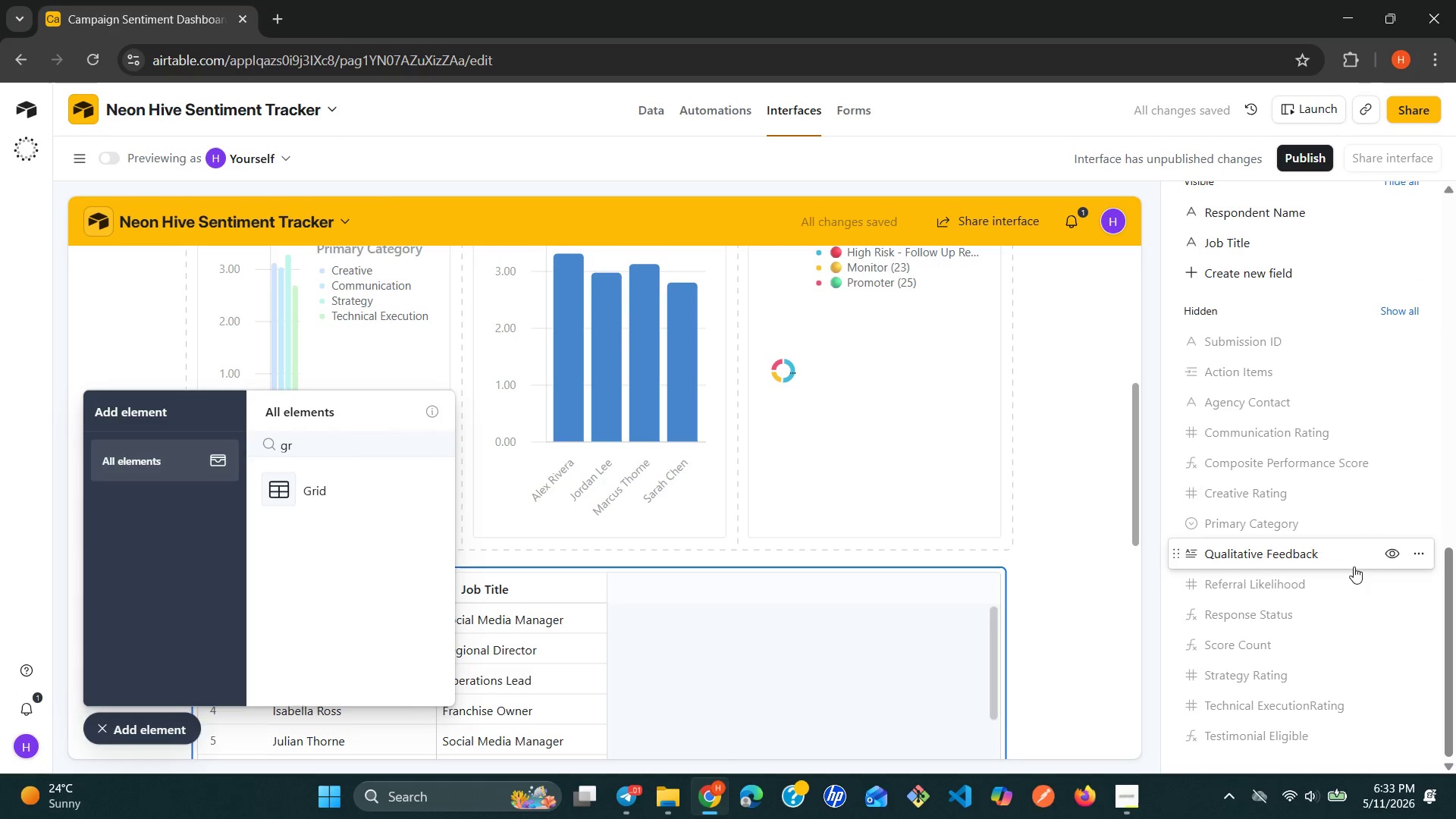 
wait(7.13)
 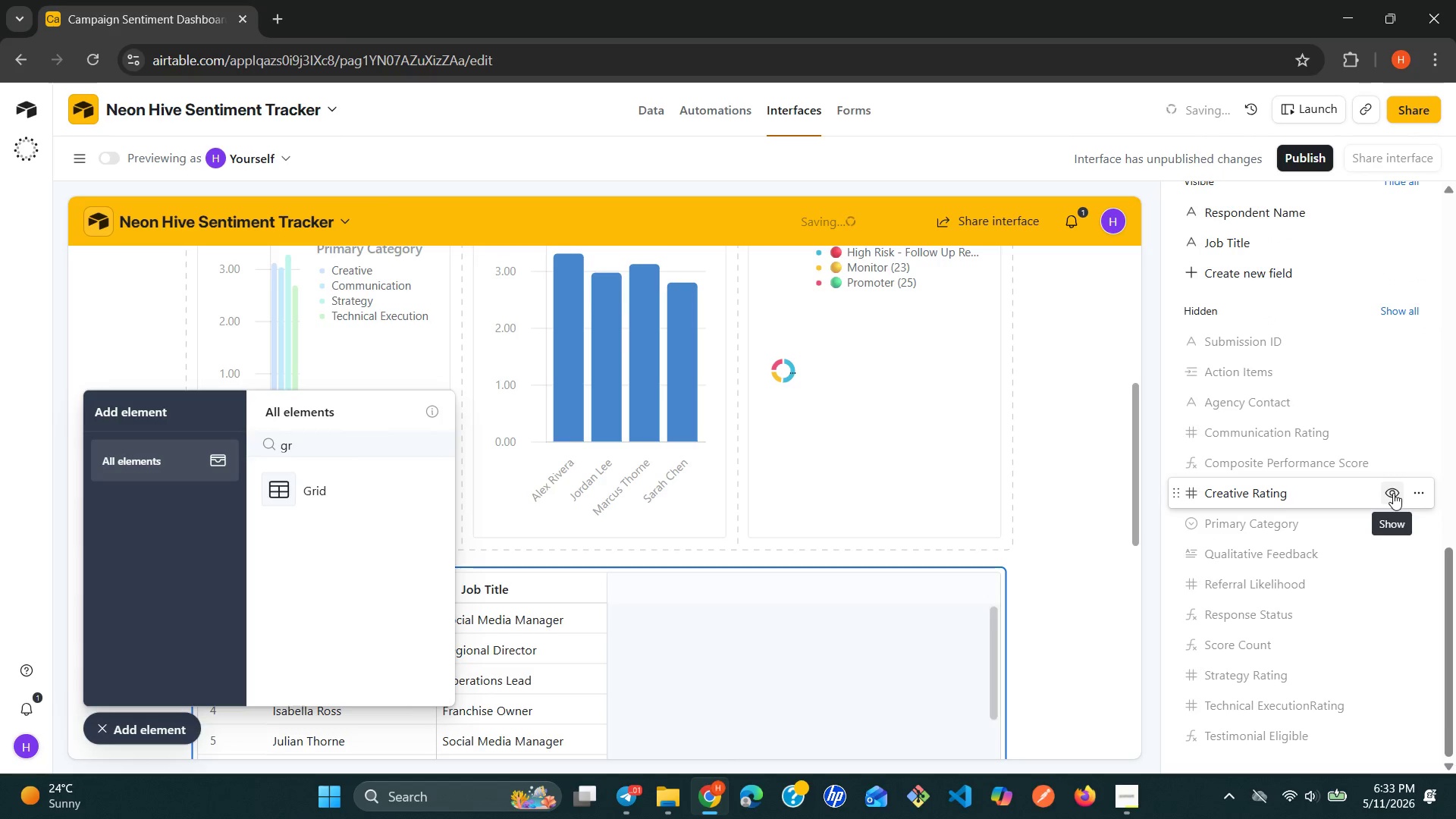 
mouse_move([1303, 644])
 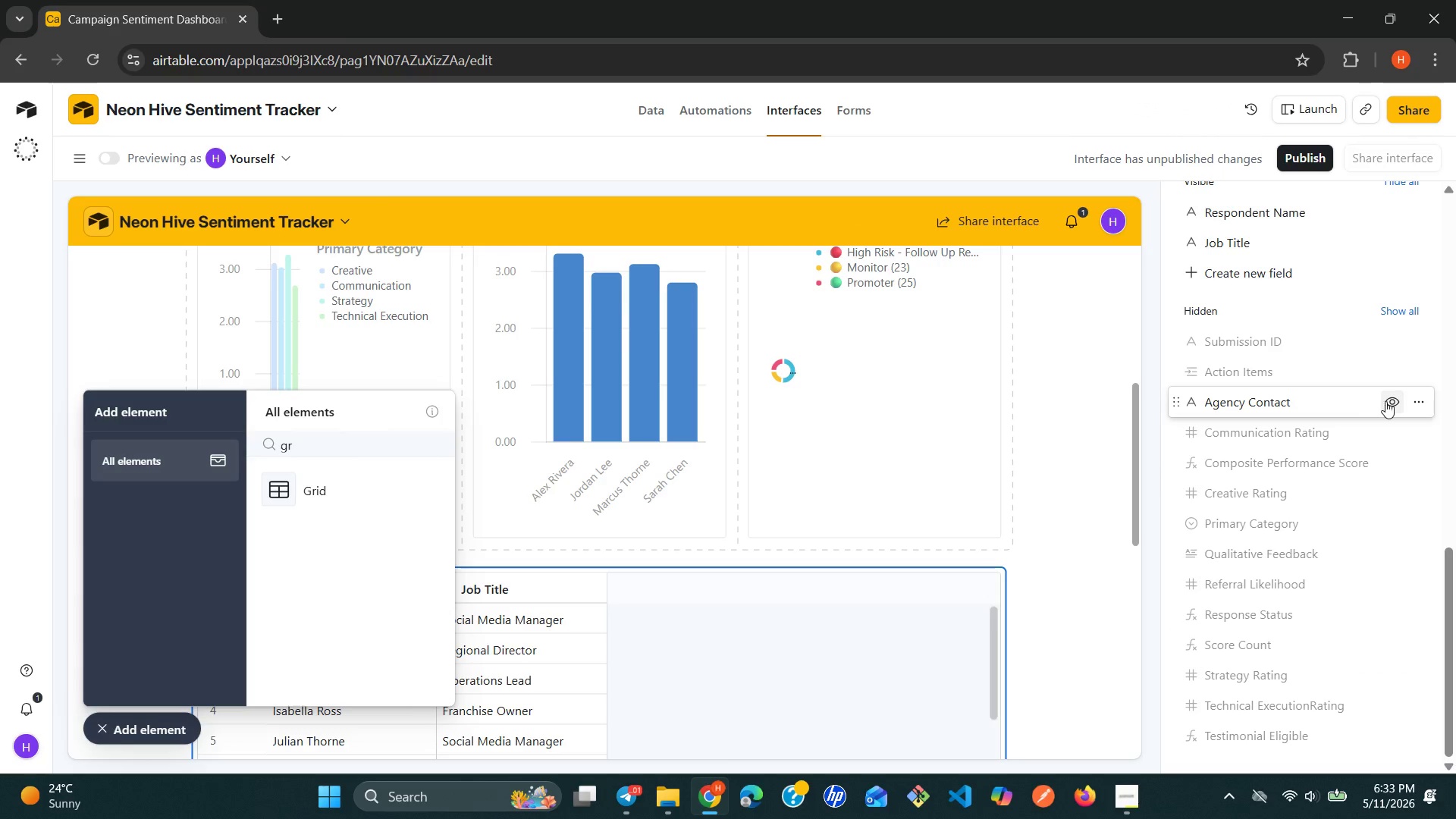 
left_click([1388, 401])
 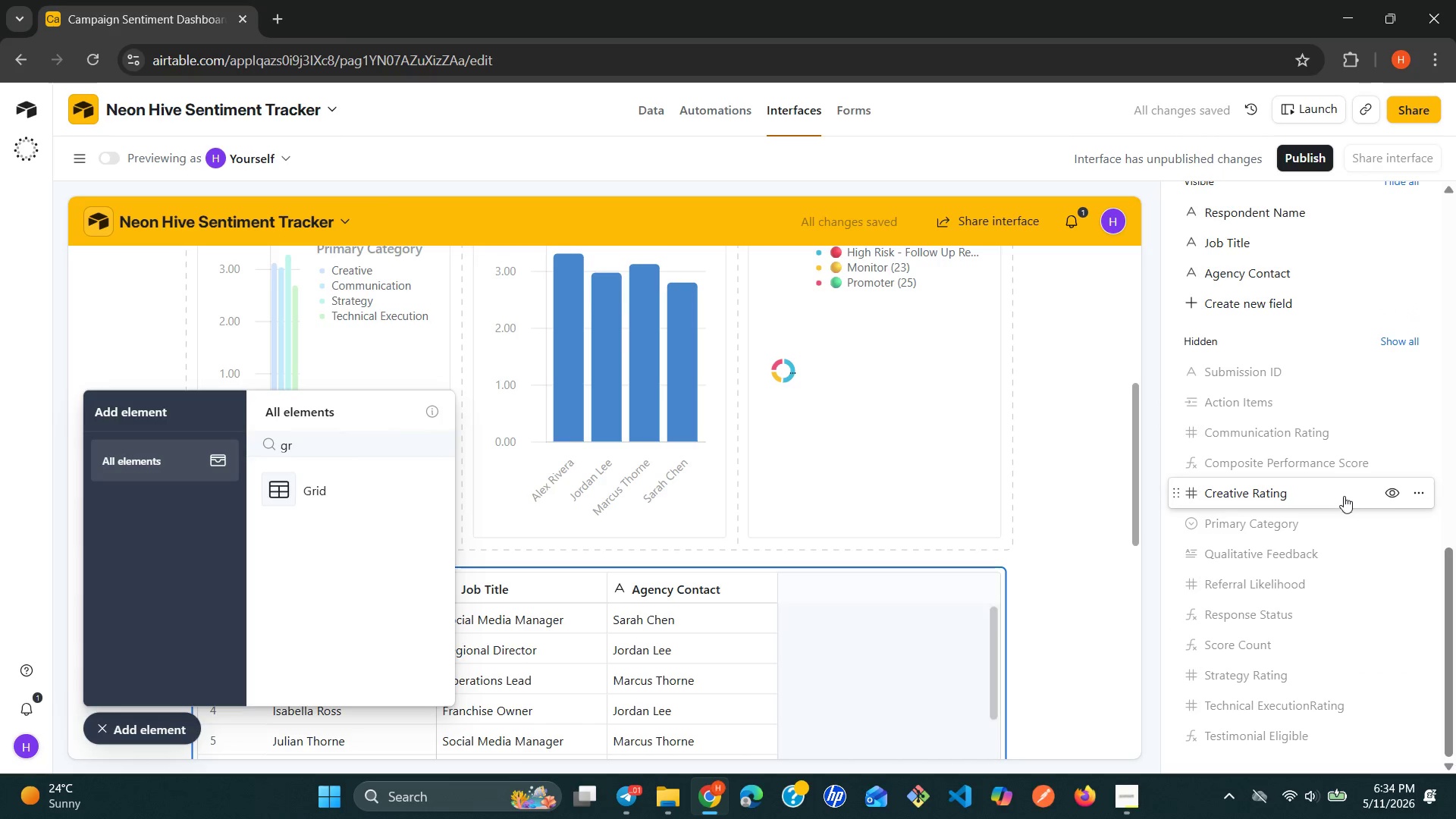 
wait(6.23)
 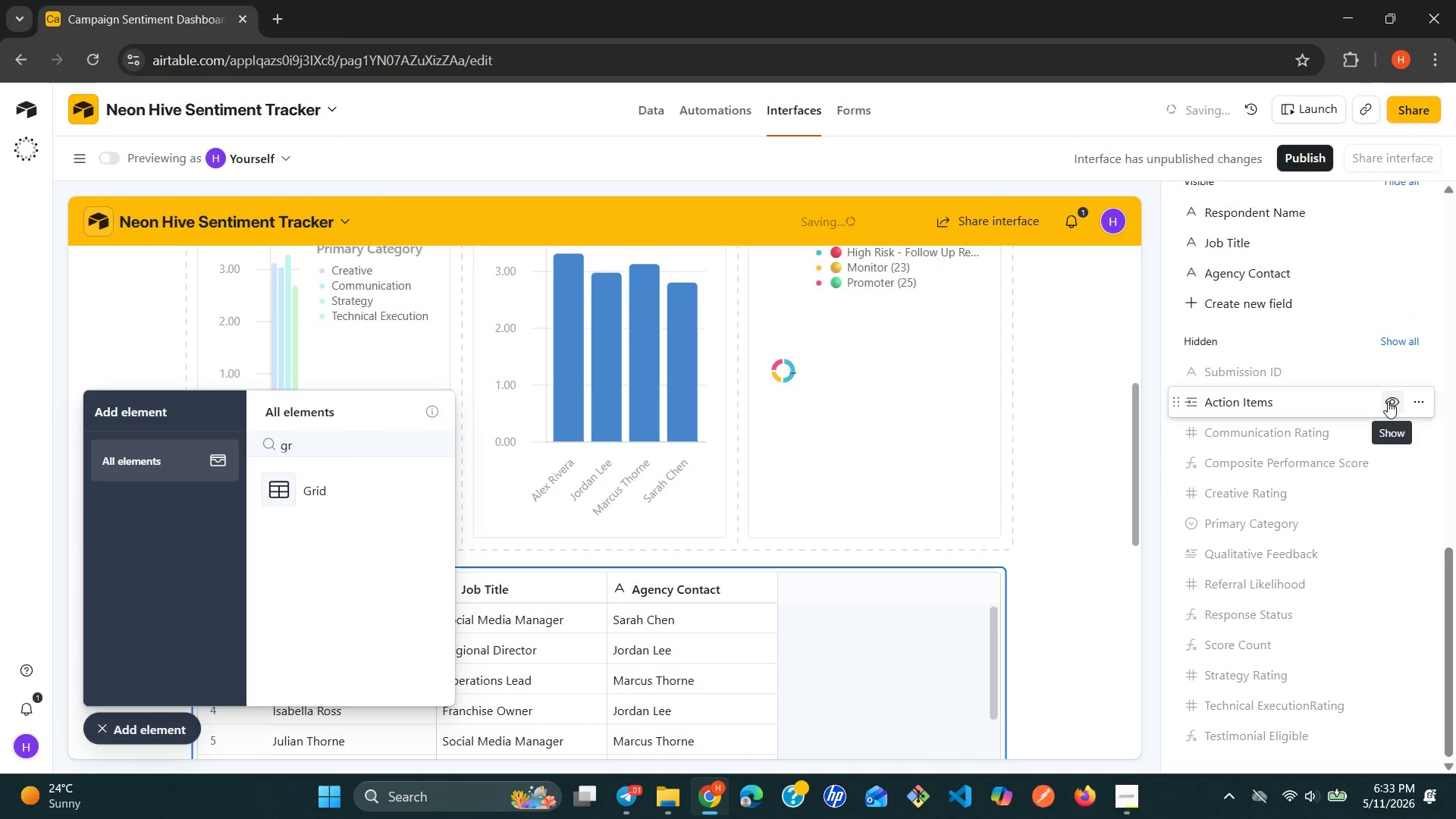 
left_click([1387, 524])
 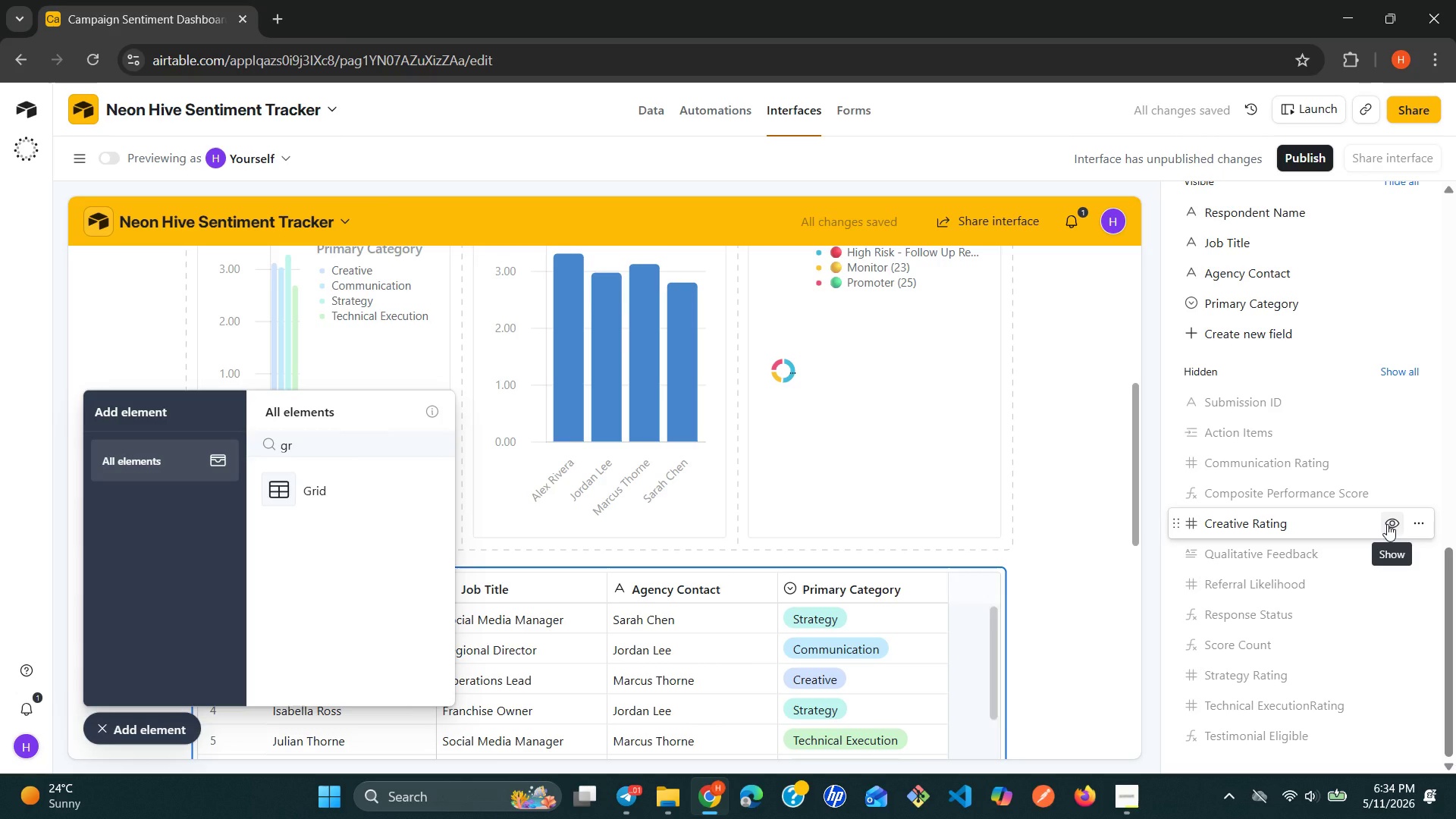 
wait(8.77)
 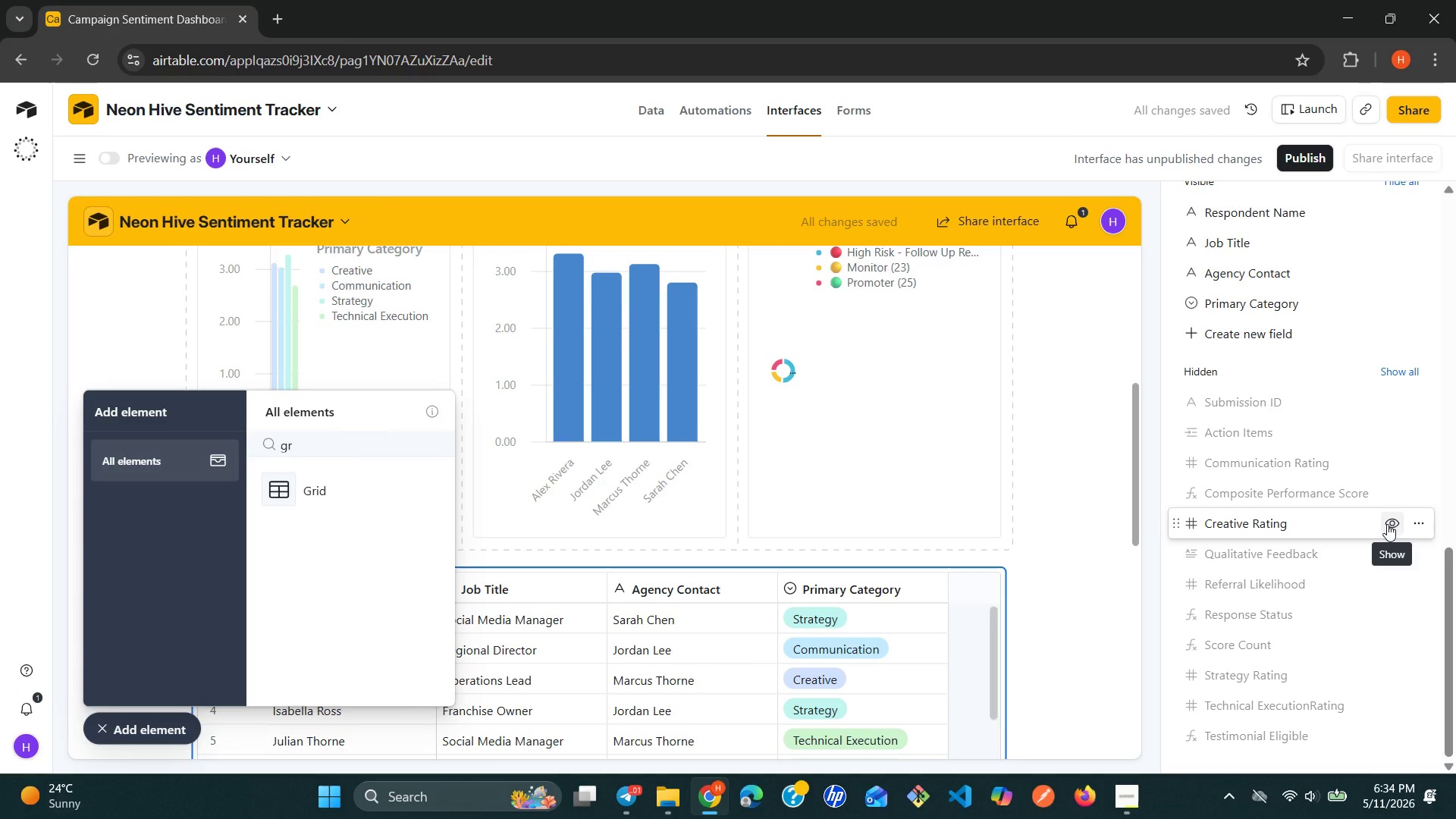 
left_click([1395, 582])
 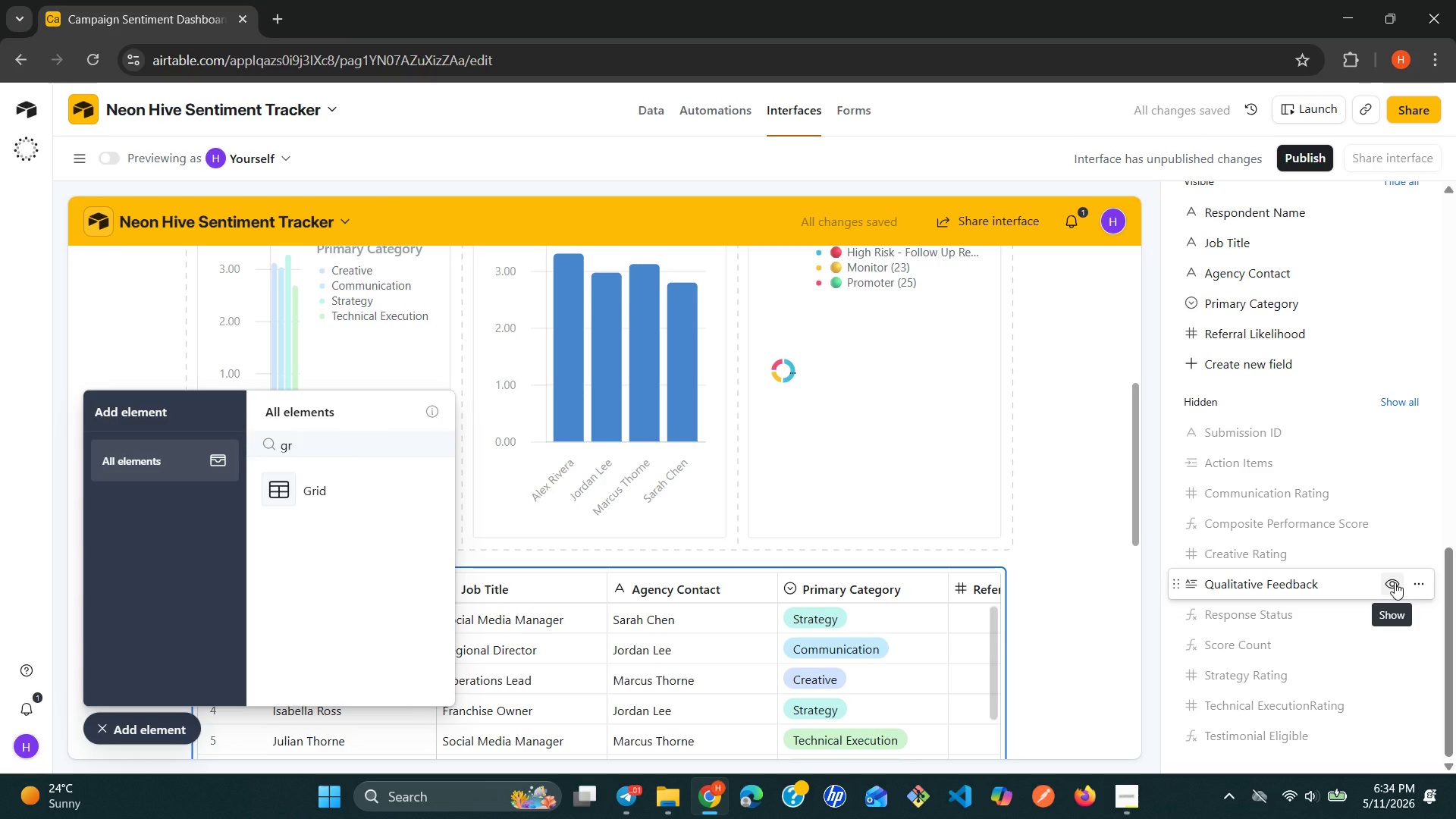 
wait(9.27)
 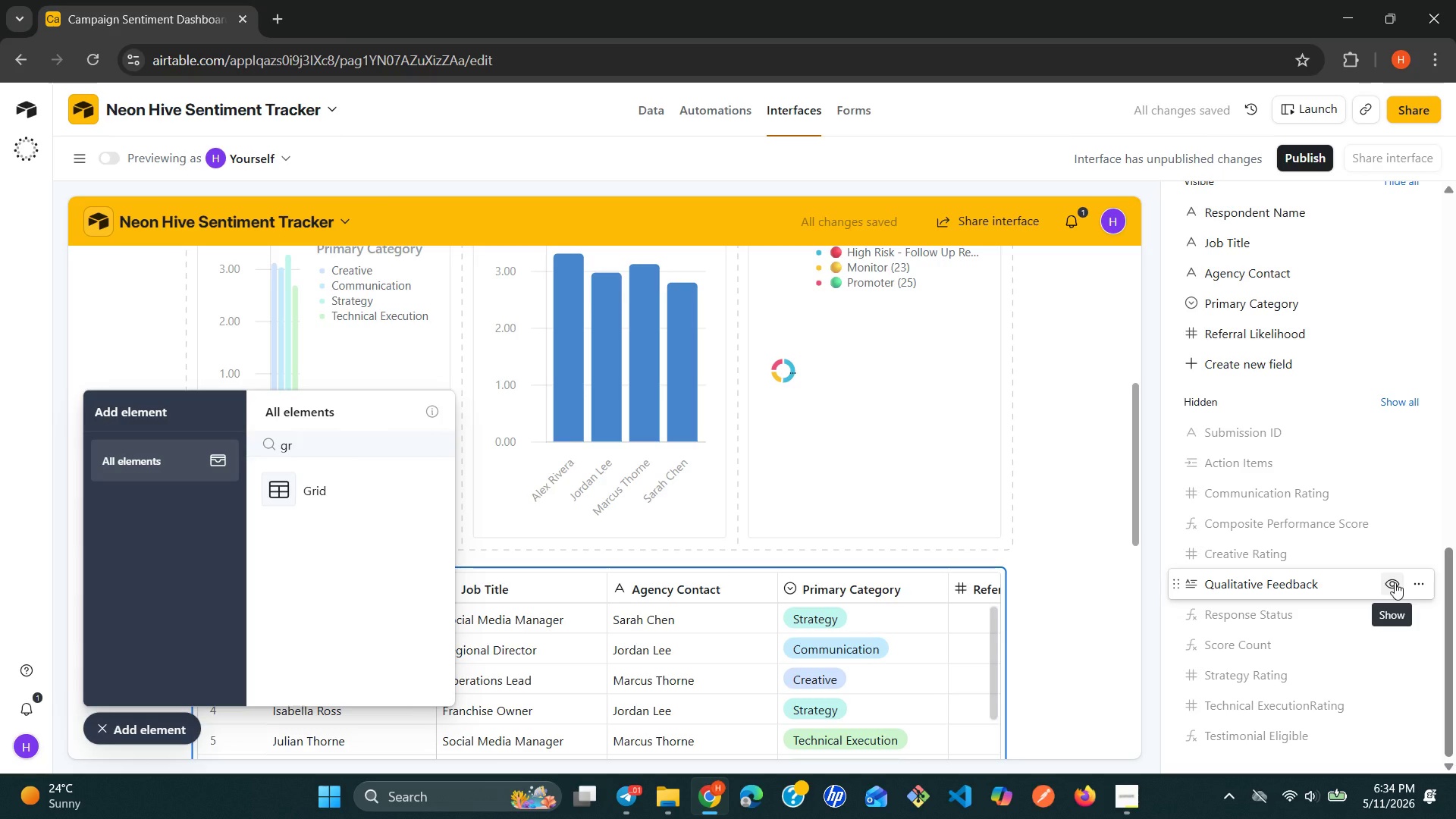 
left_click([1396, 520])
 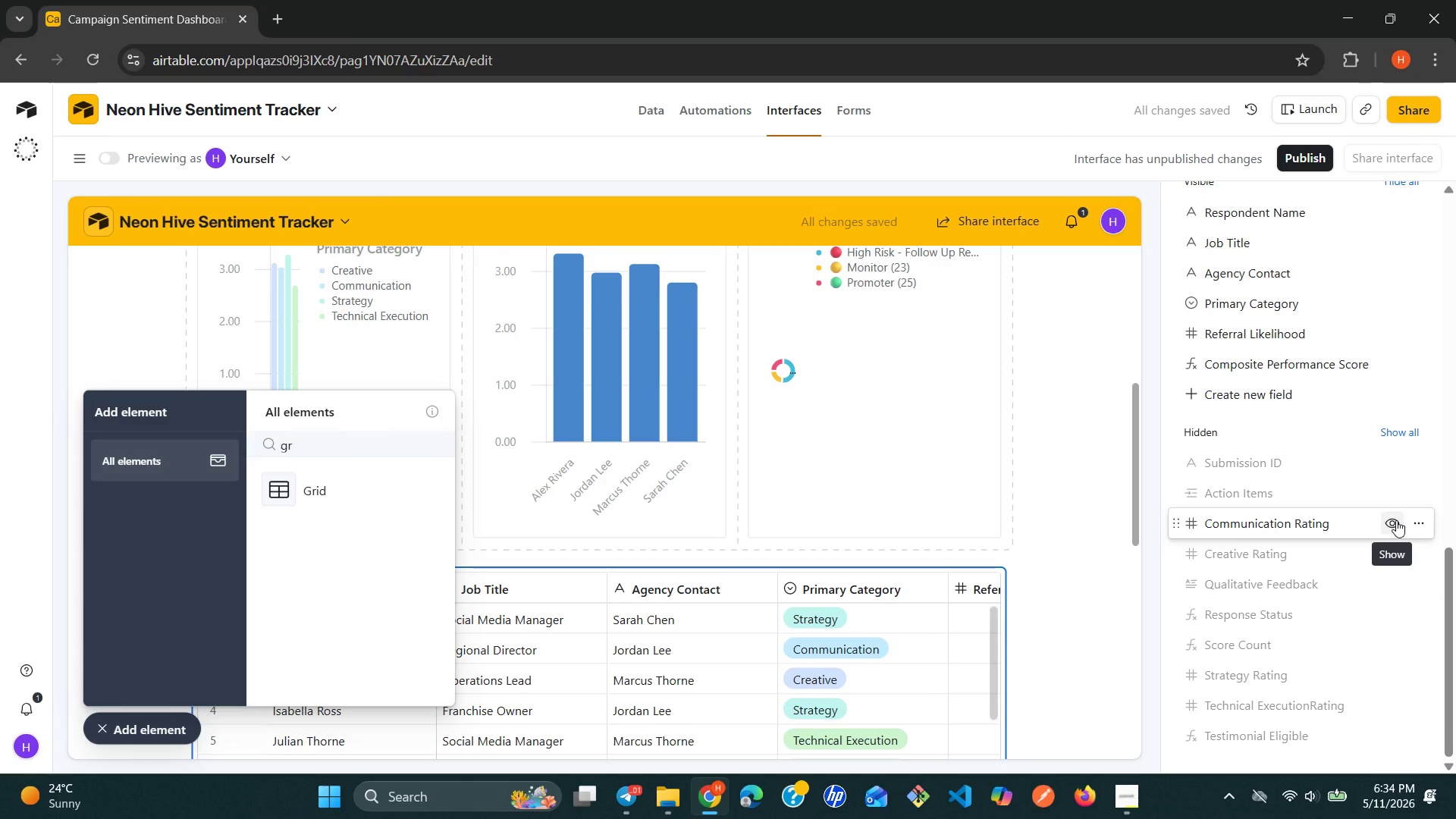 
wait(11.42)
 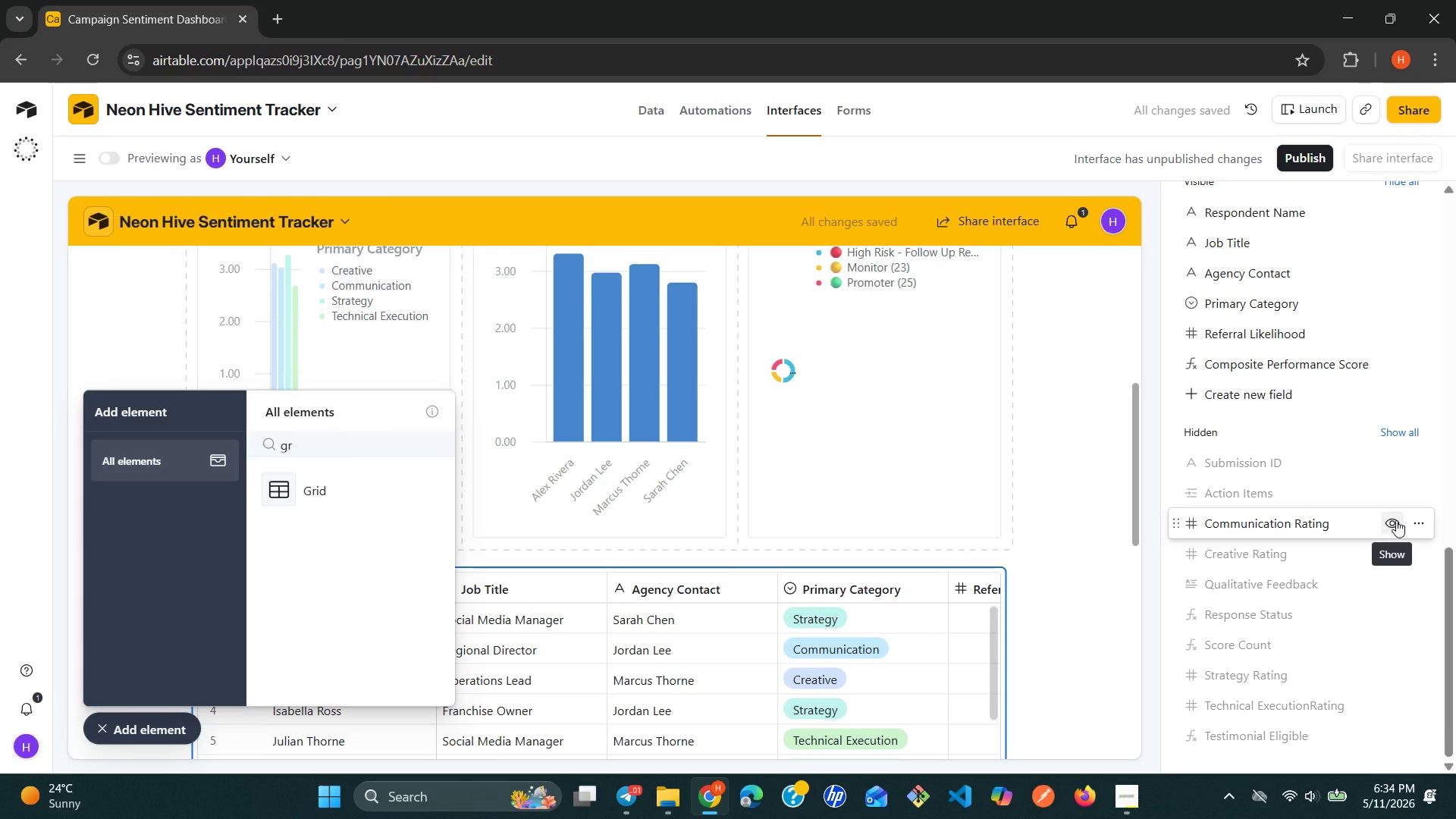 
left_click([1394, 585])
 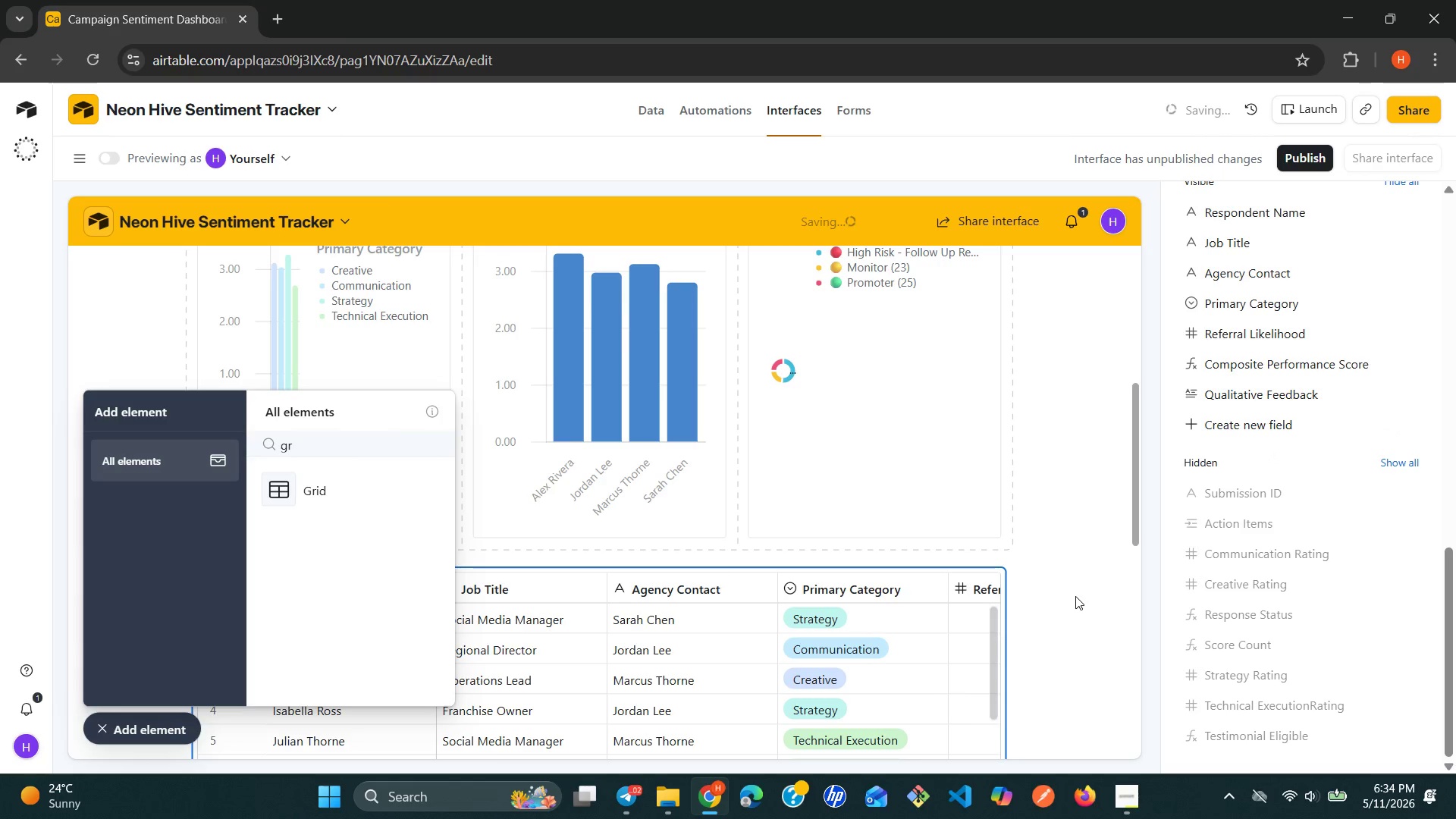 
mouse_move([1348, 471])
 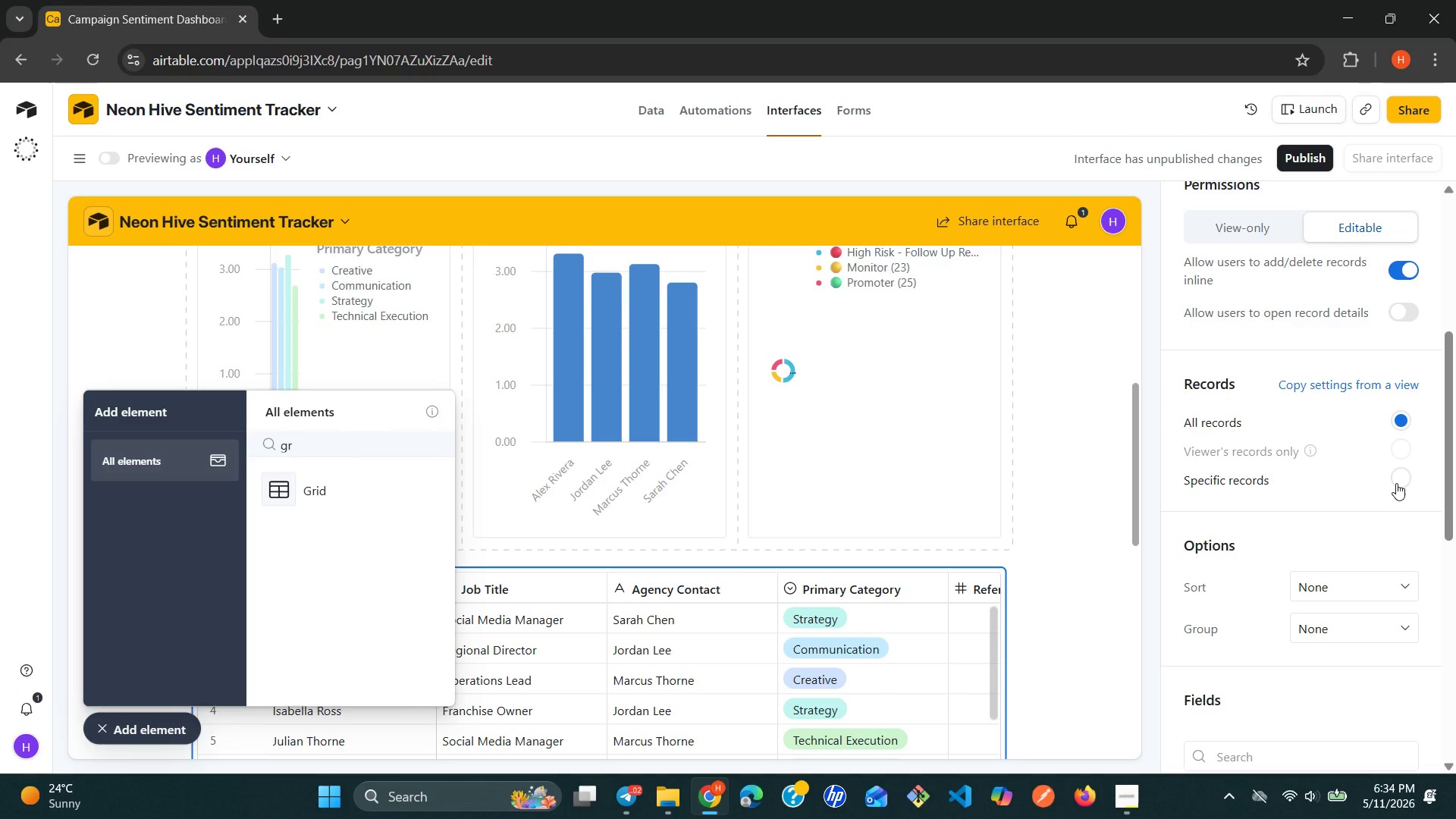 
left_click([1396, 483])
 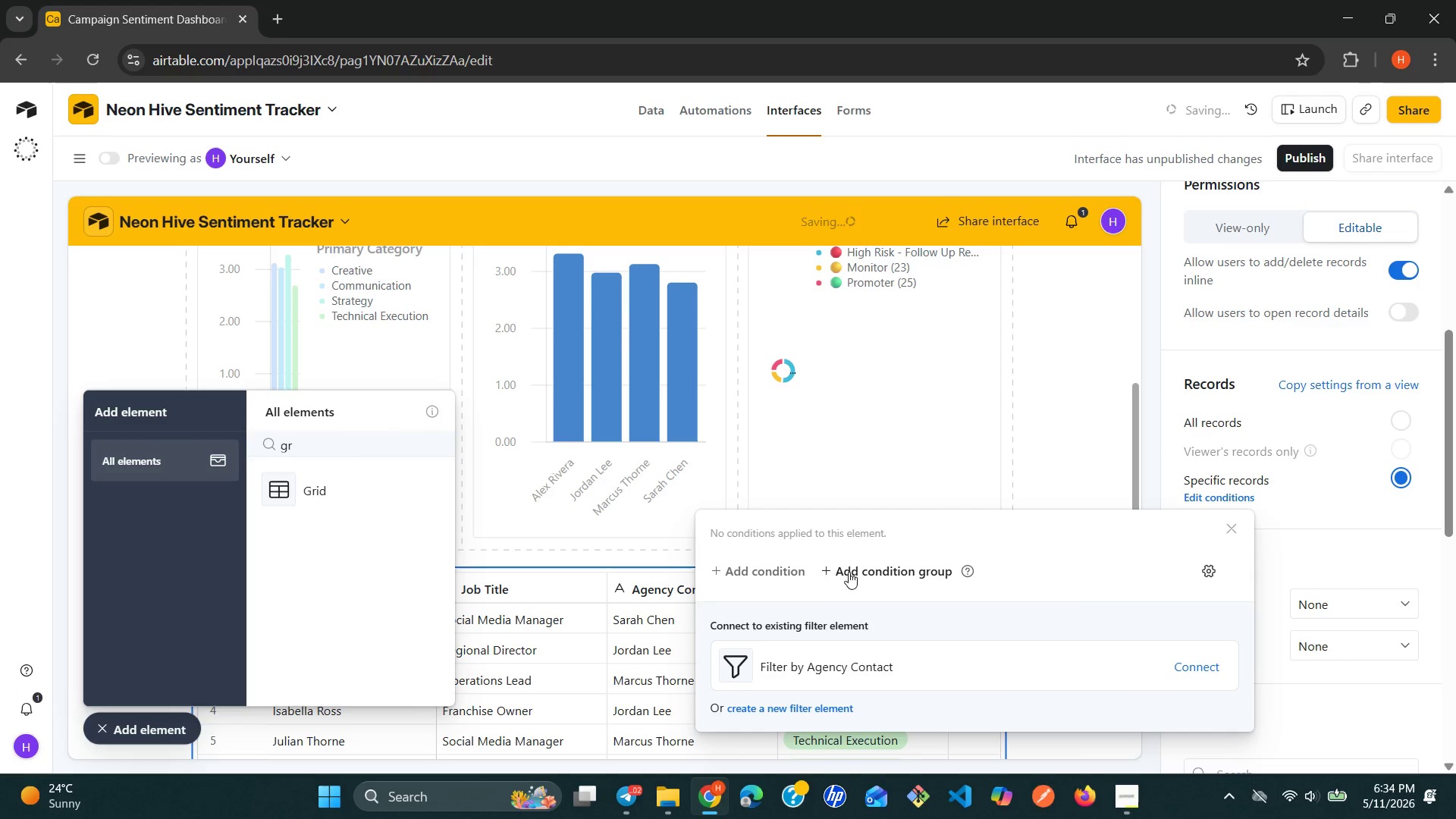 
left_click([796, 563])
 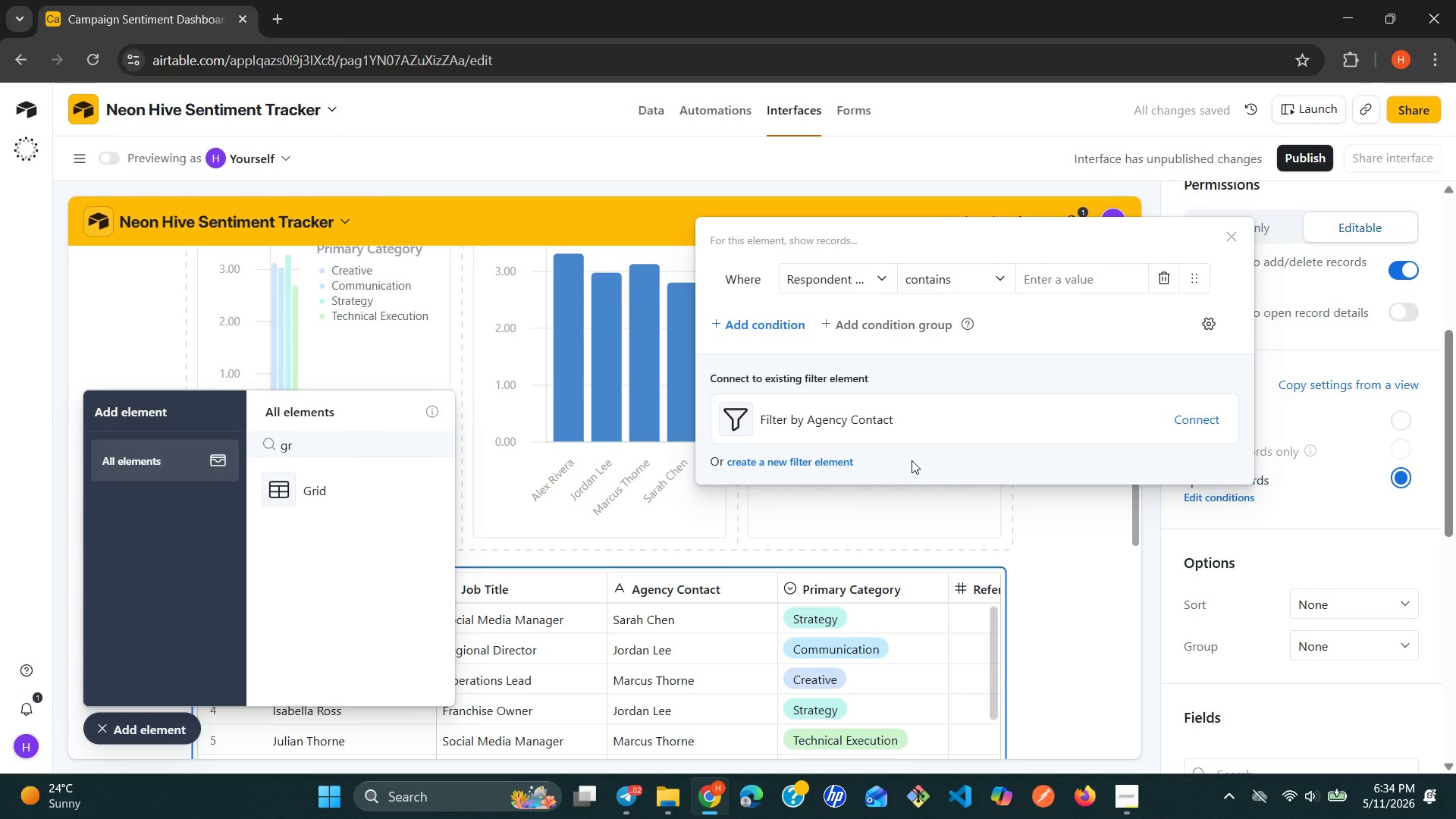 
wait(6.05)
 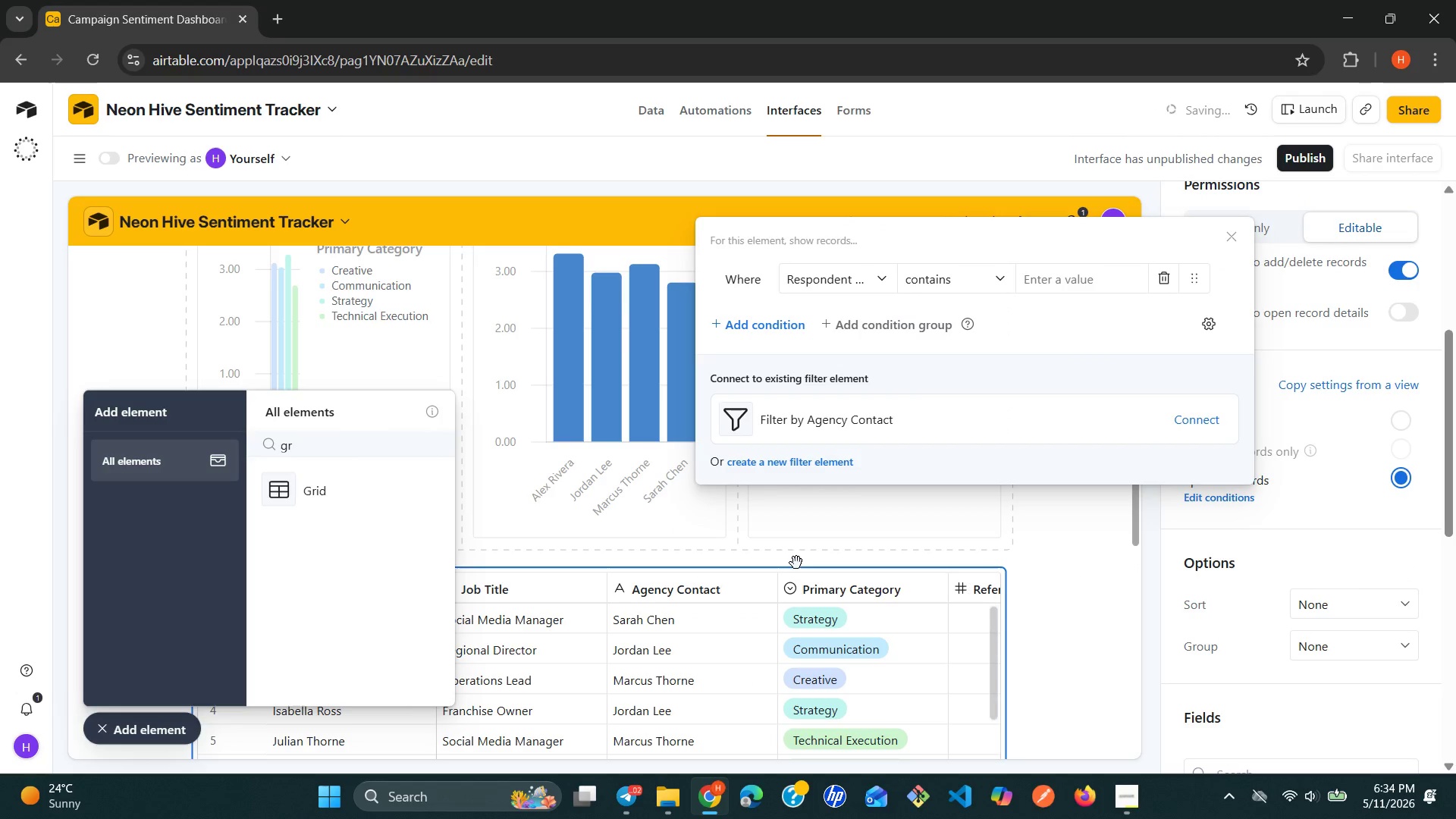 
left_click([882, 271])
 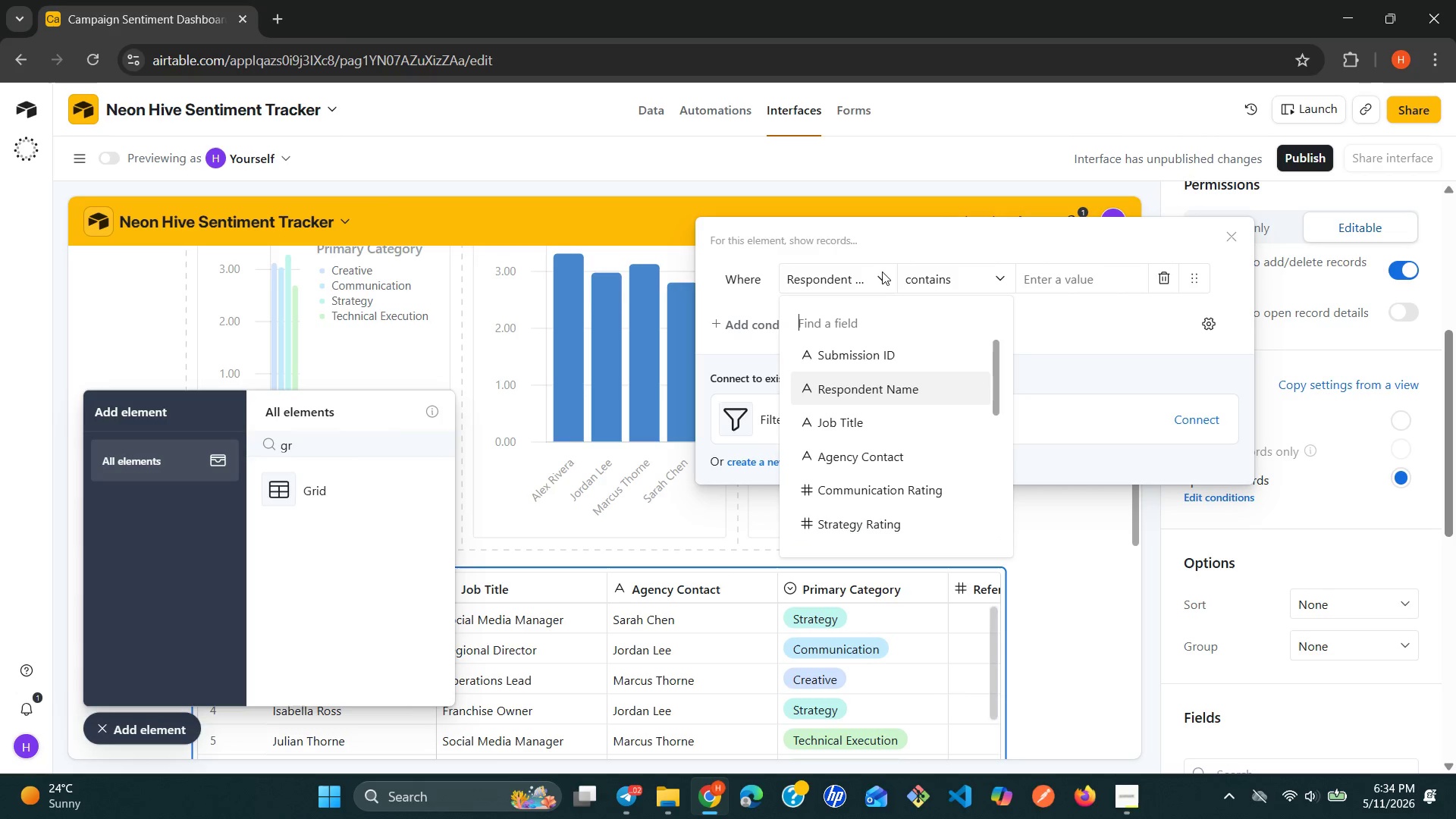 
type(res)
 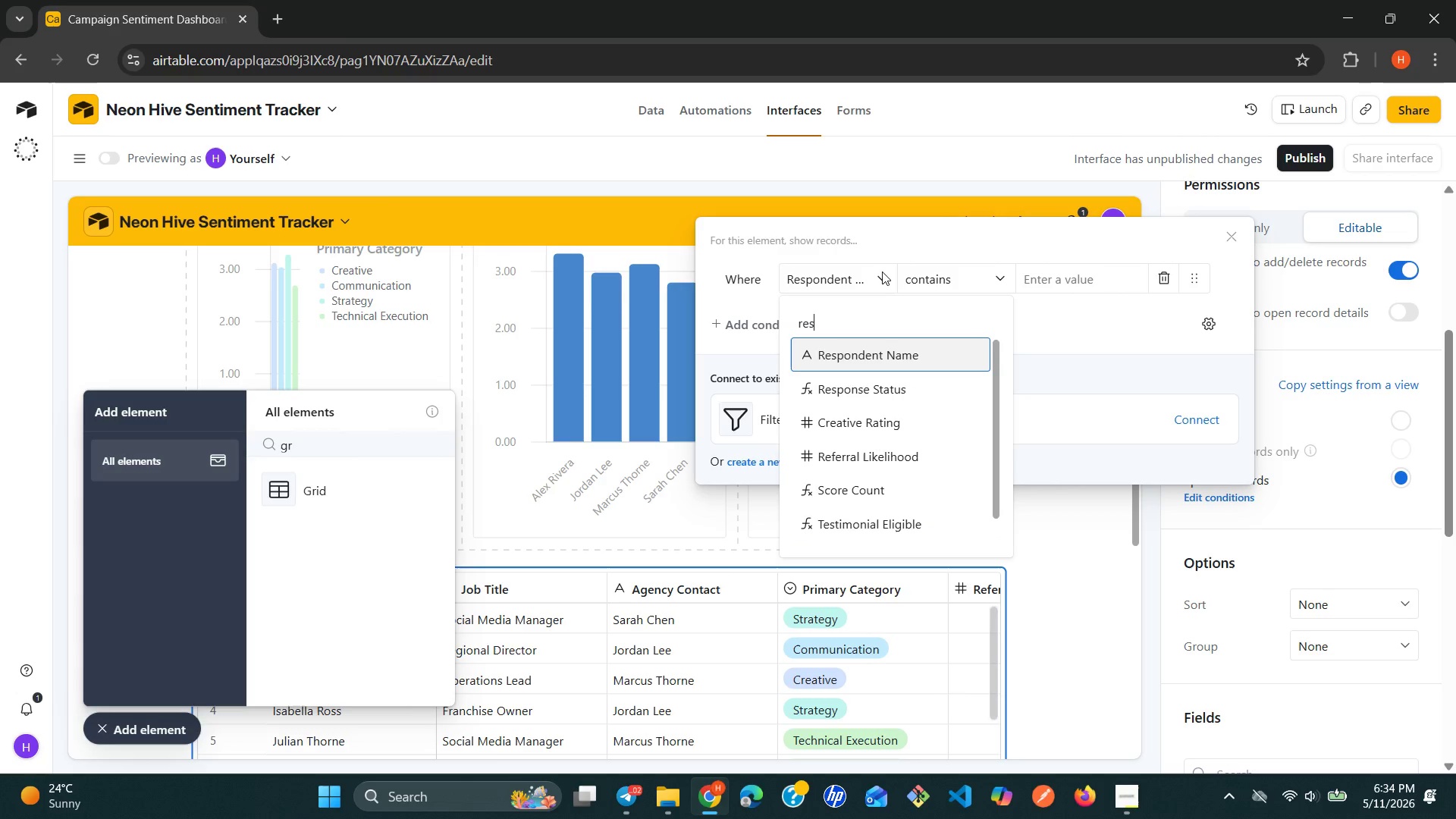 
key(ArrowDown)
 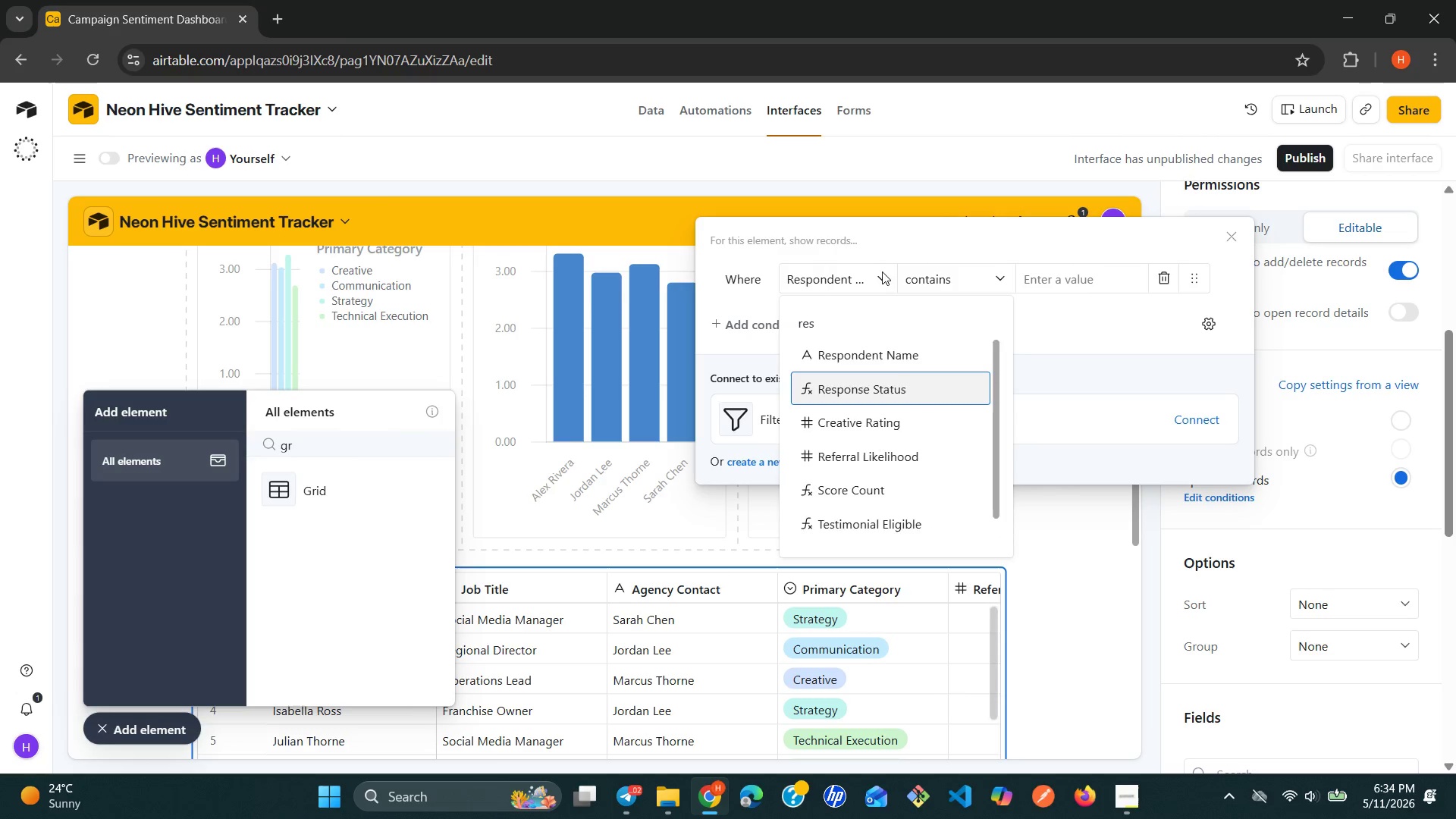 
key(Enter)
 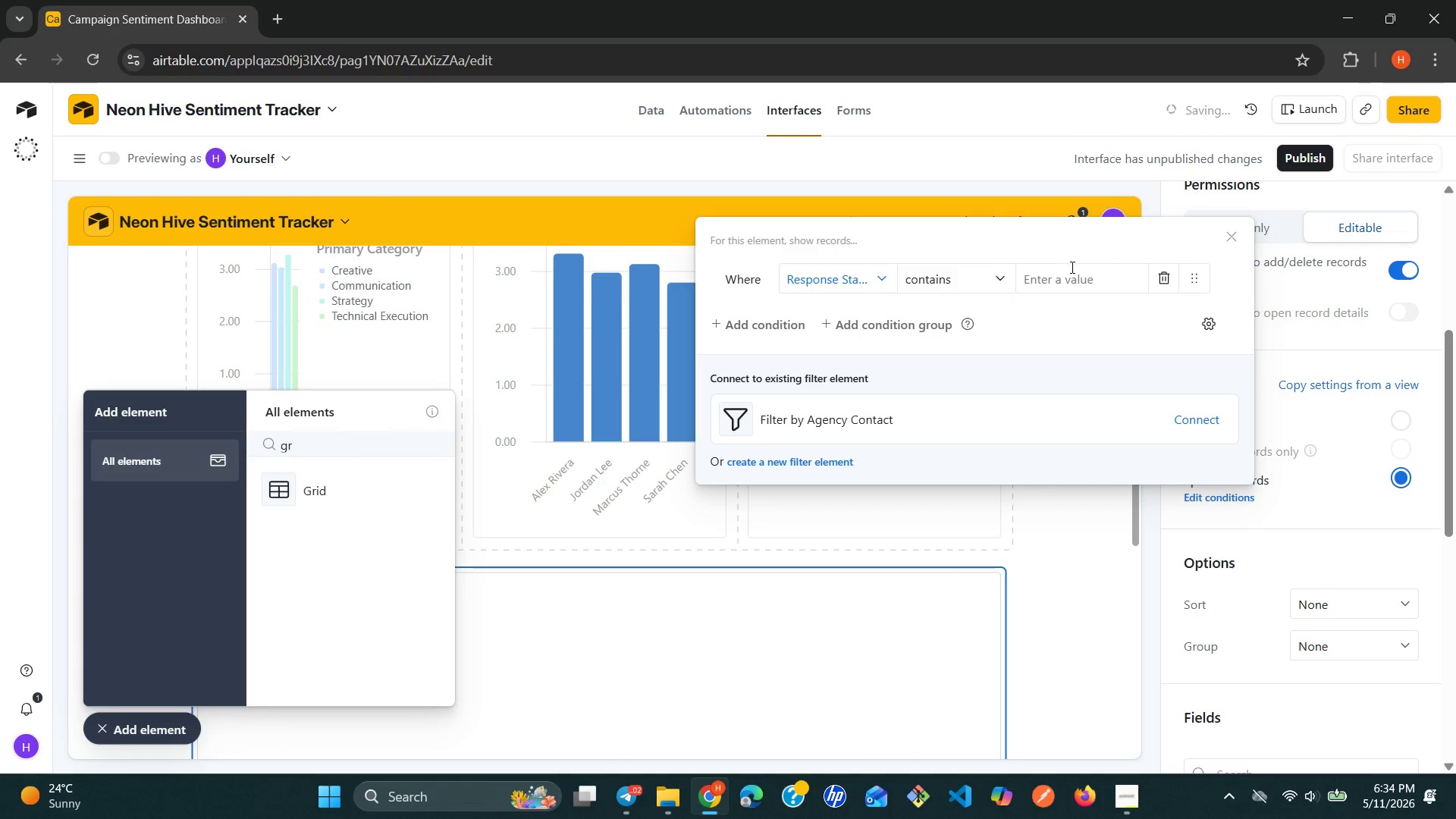 
left_click([1071, 275])
 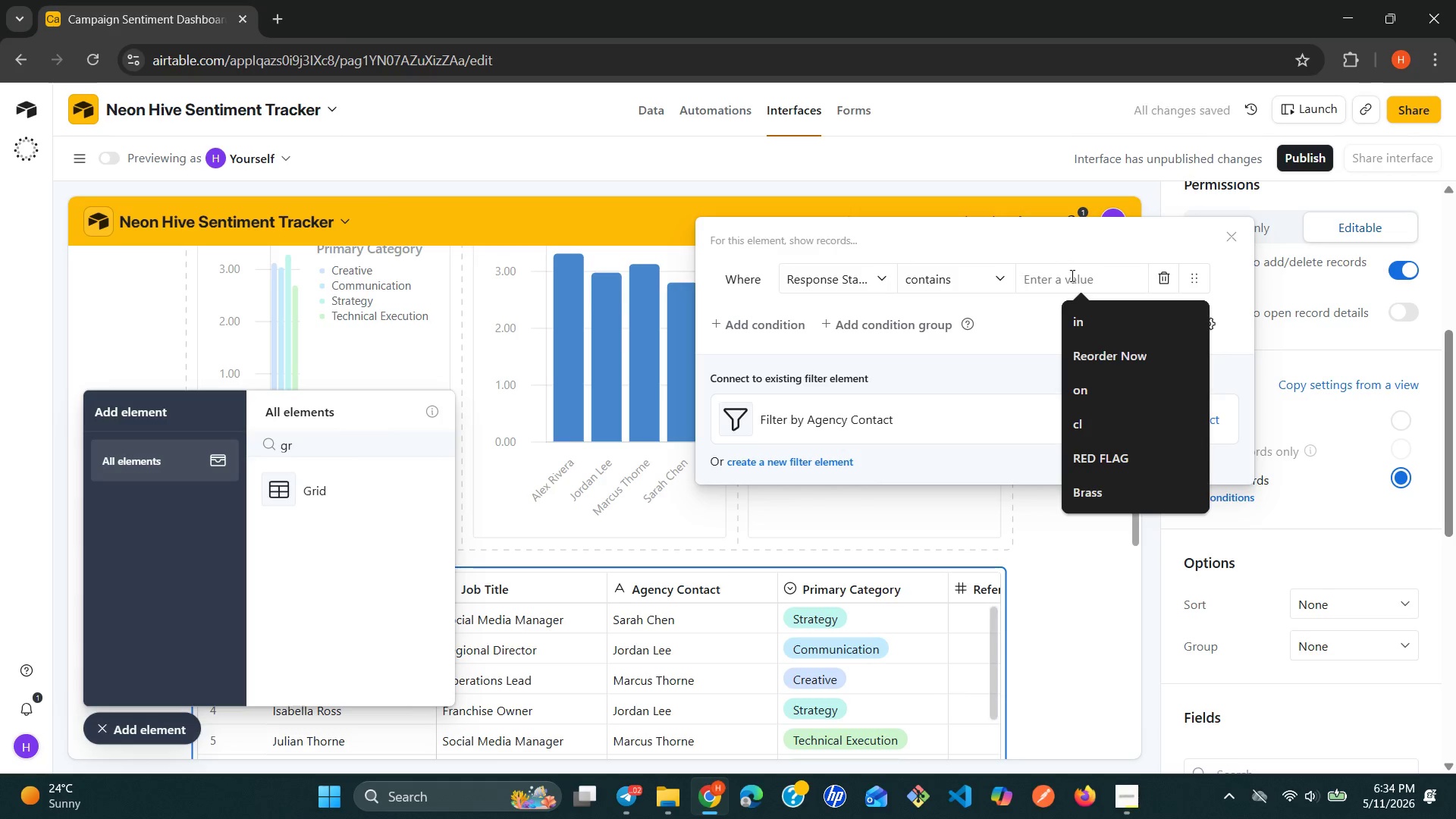 
key(H)
 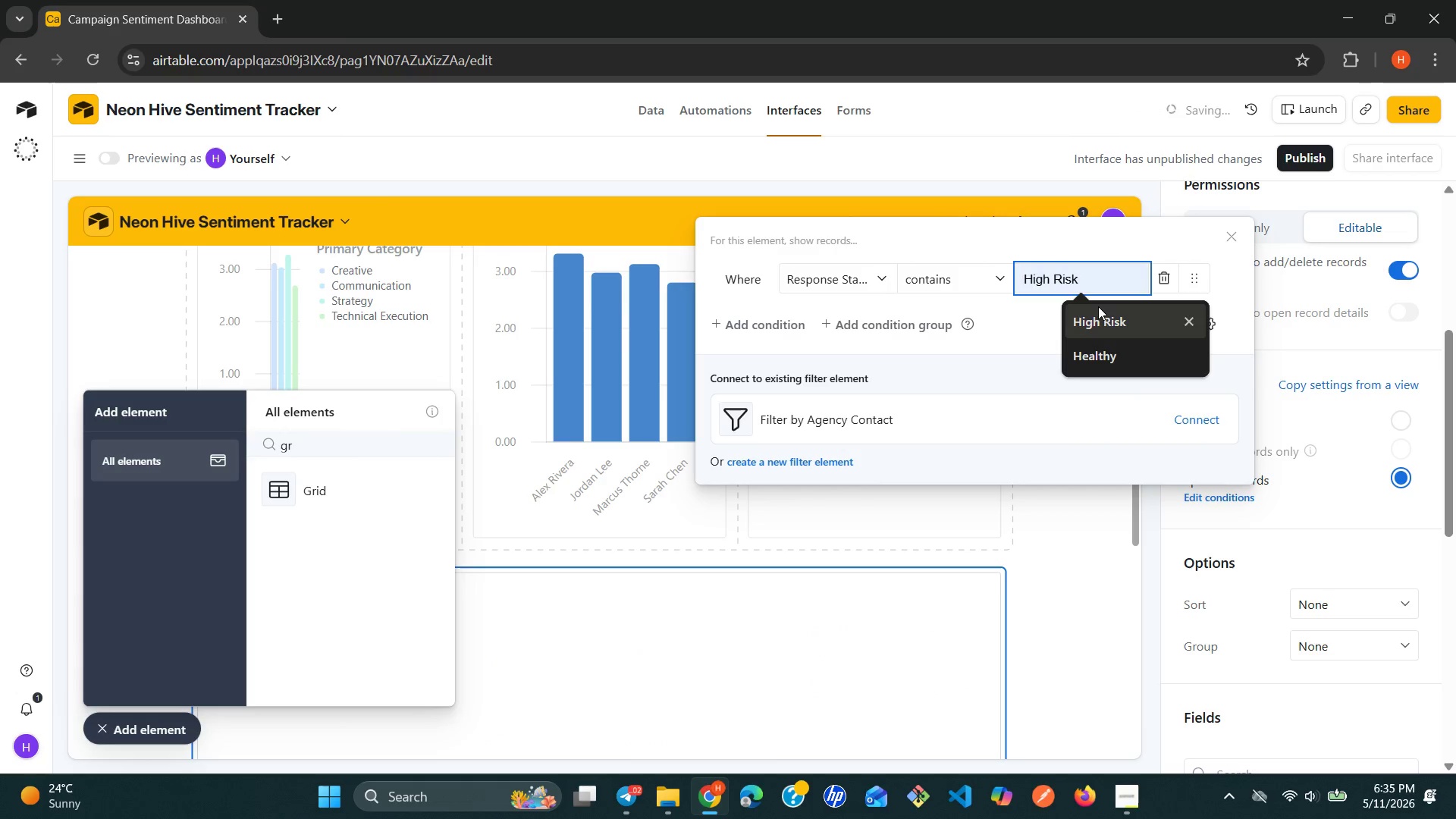 
left_click([1098, 312])
 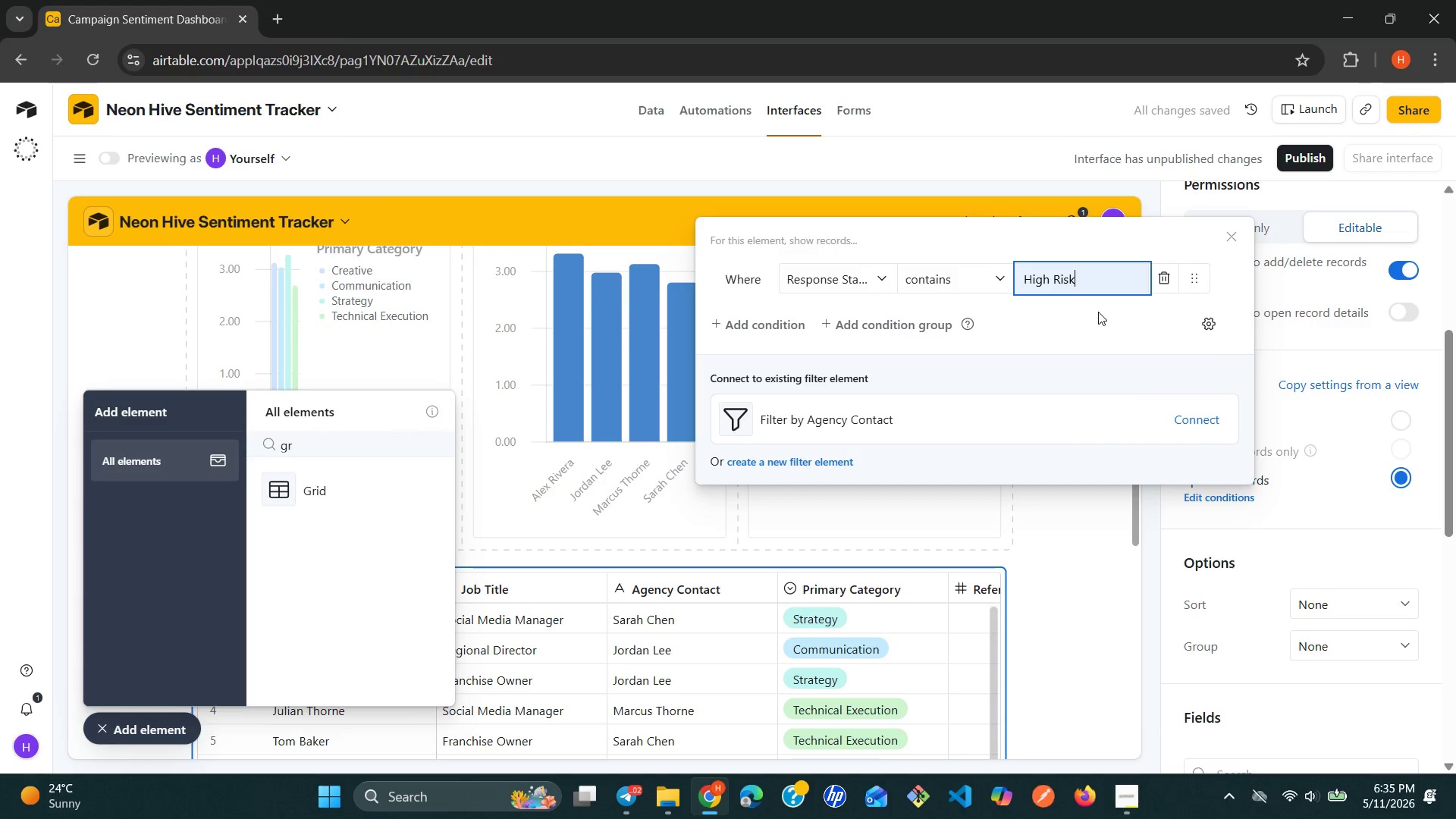 
wait(9.52)
 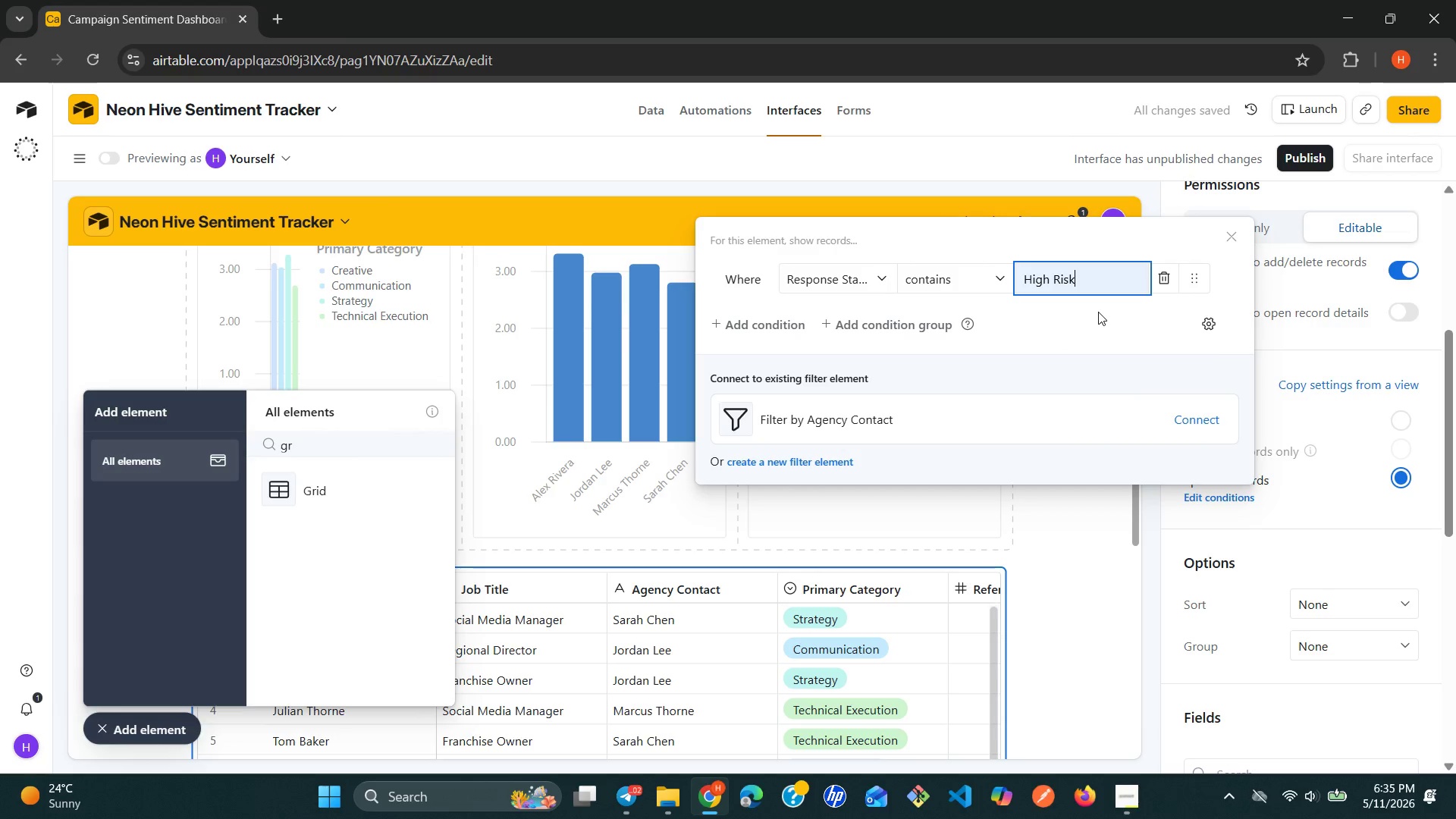 
left_click([1072, 526])
 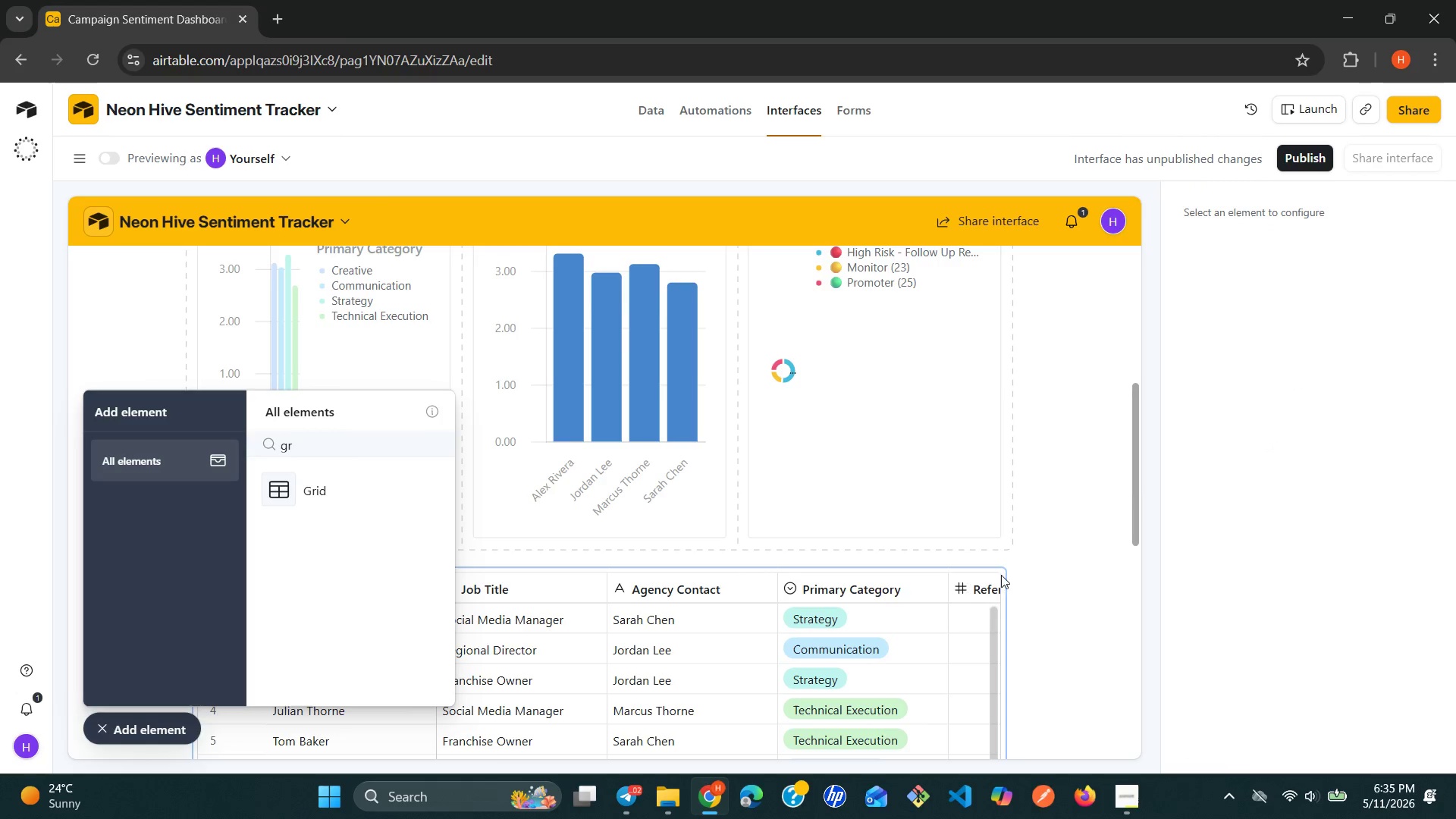 
left_click([927, 613])
 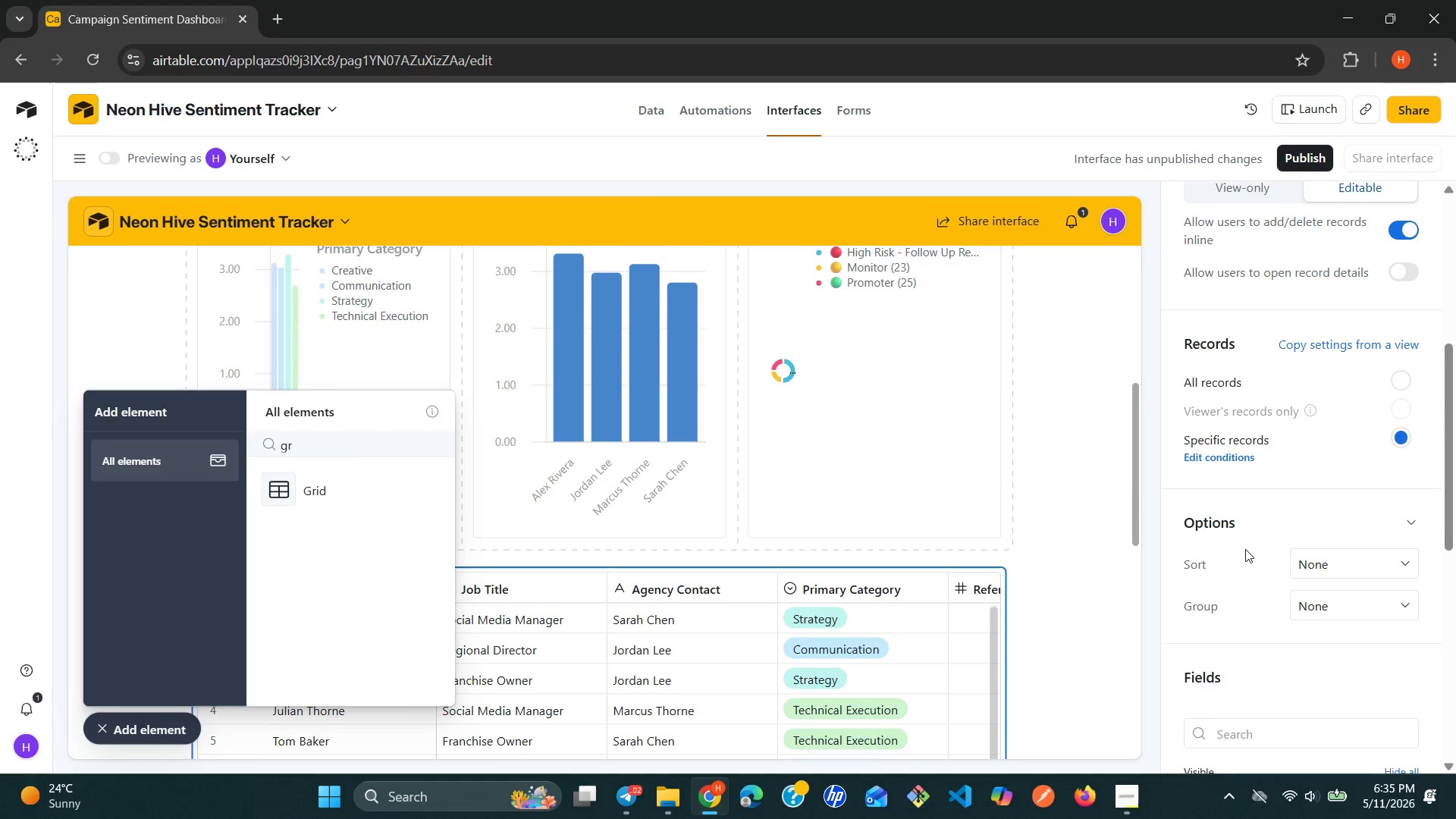 
wait(5.56)
 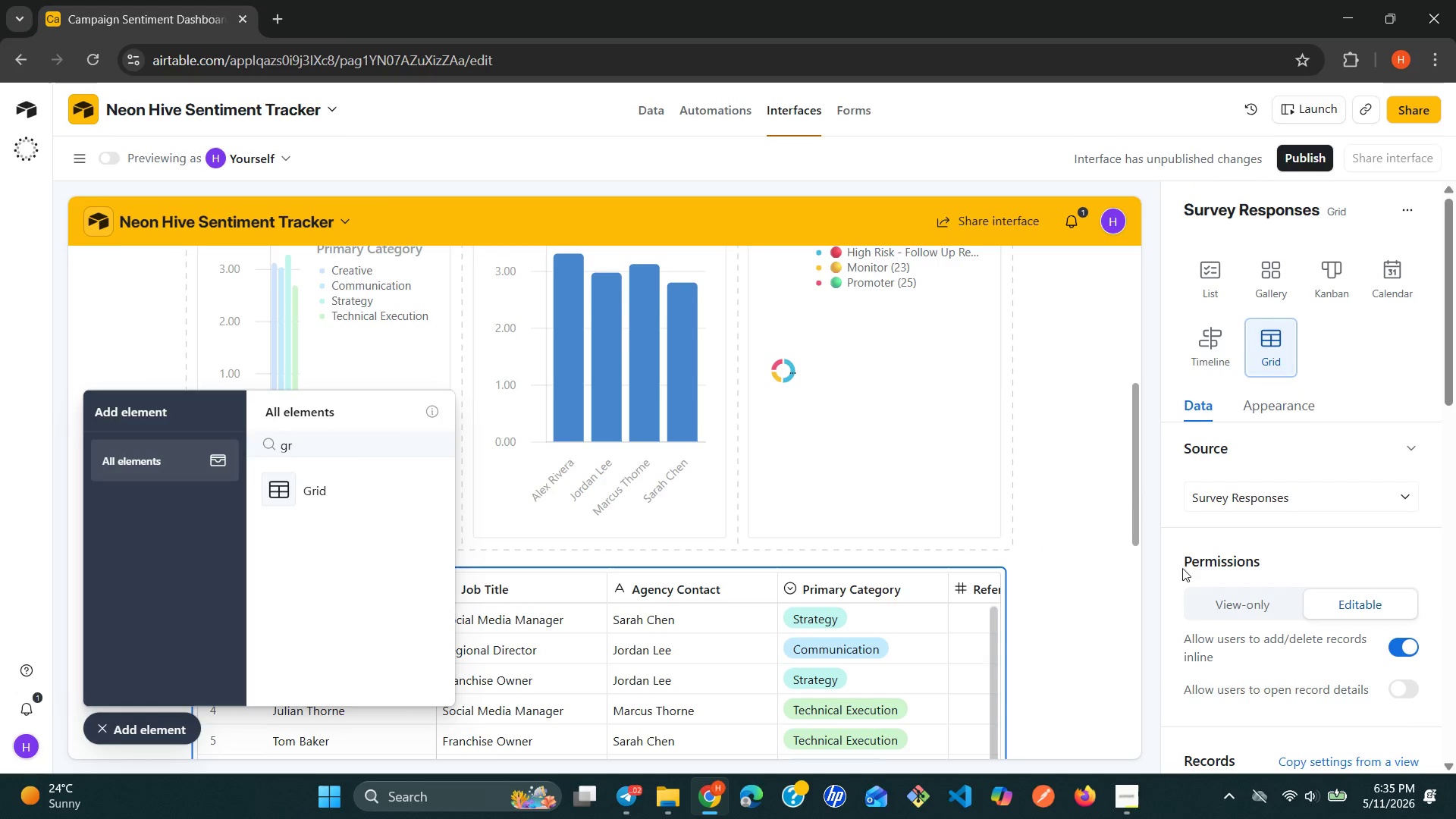 
left_click([1405, 563])
 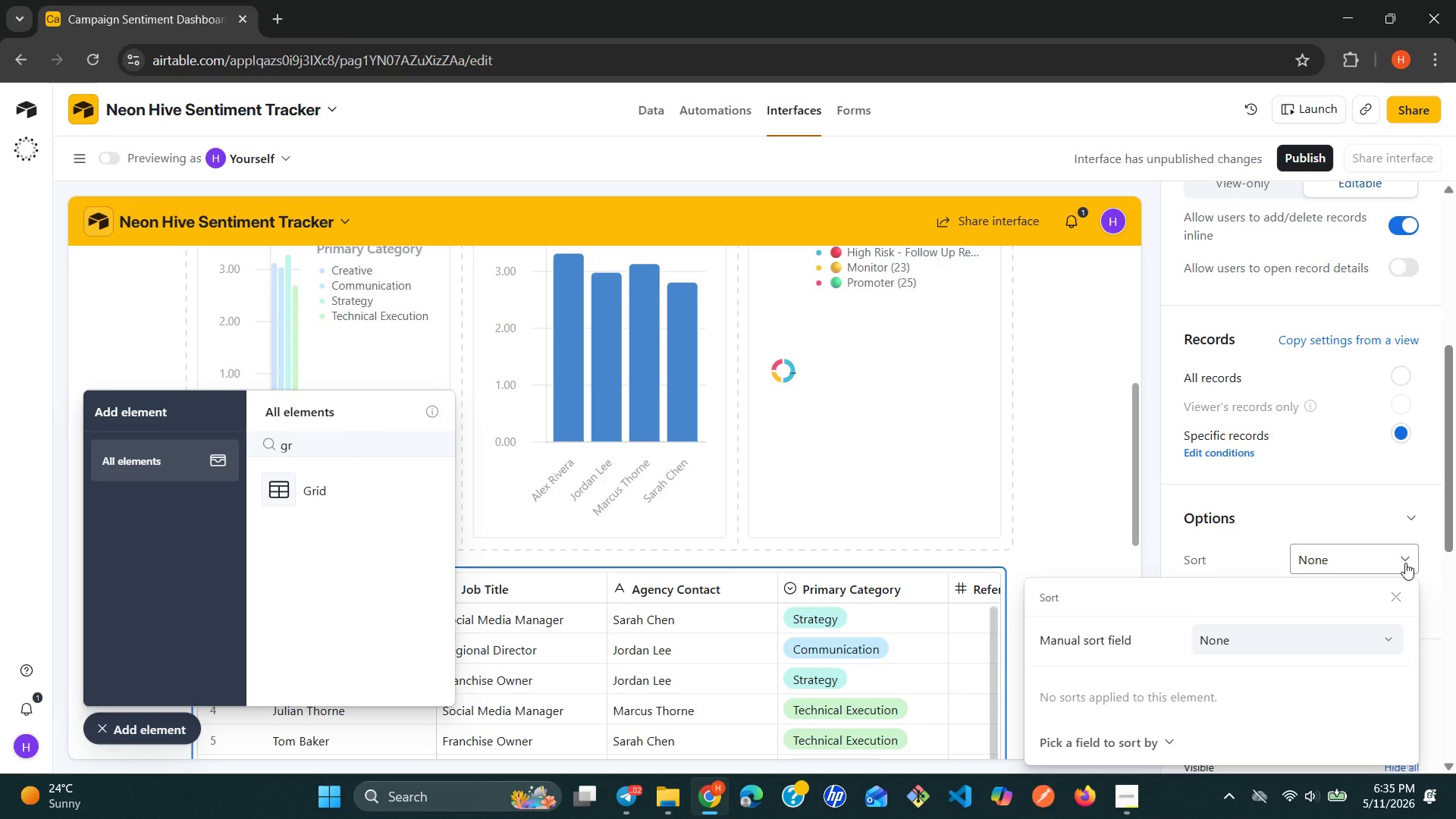 
wait(8.56)
 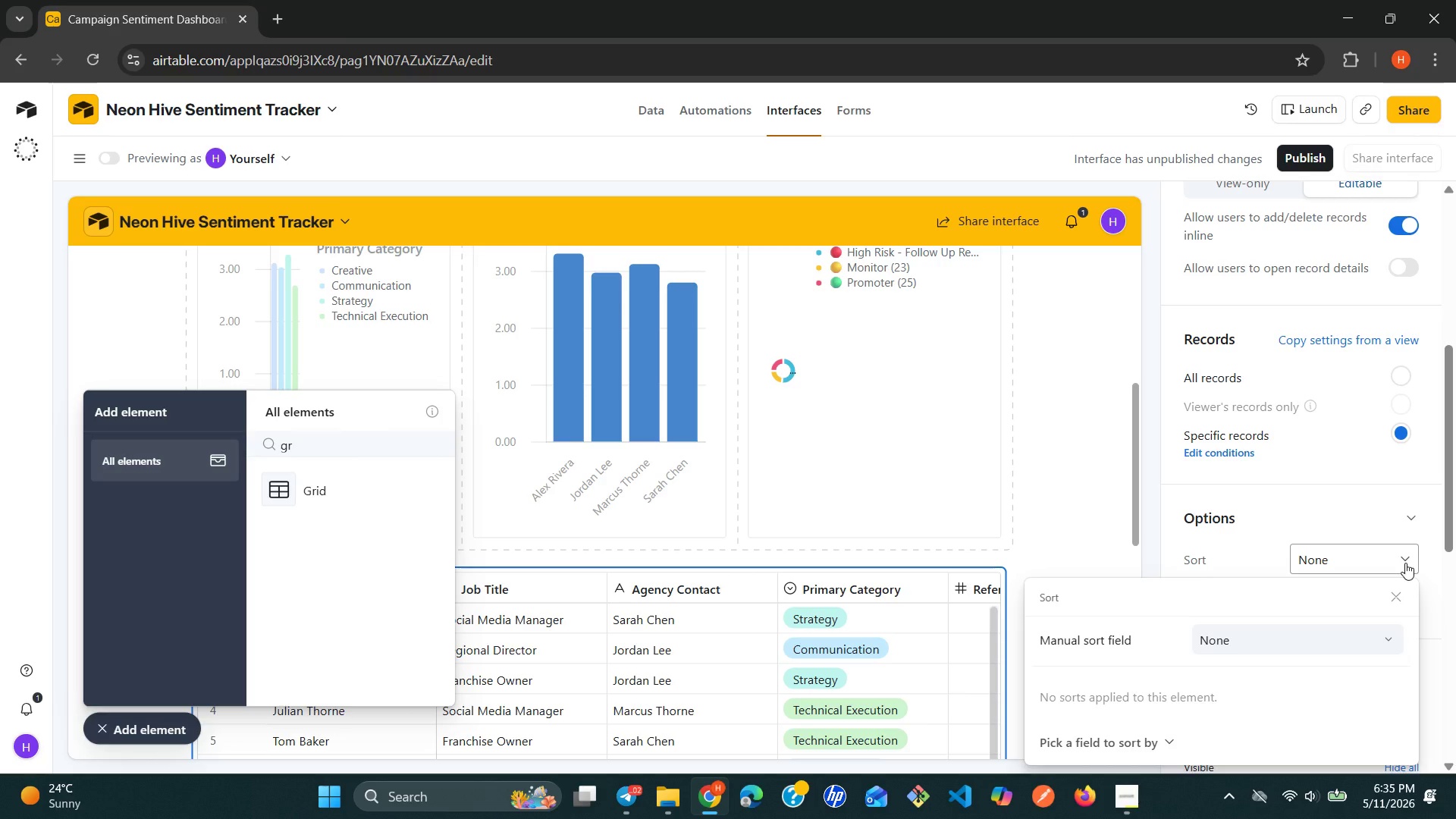 
left_click([1395, 643])
 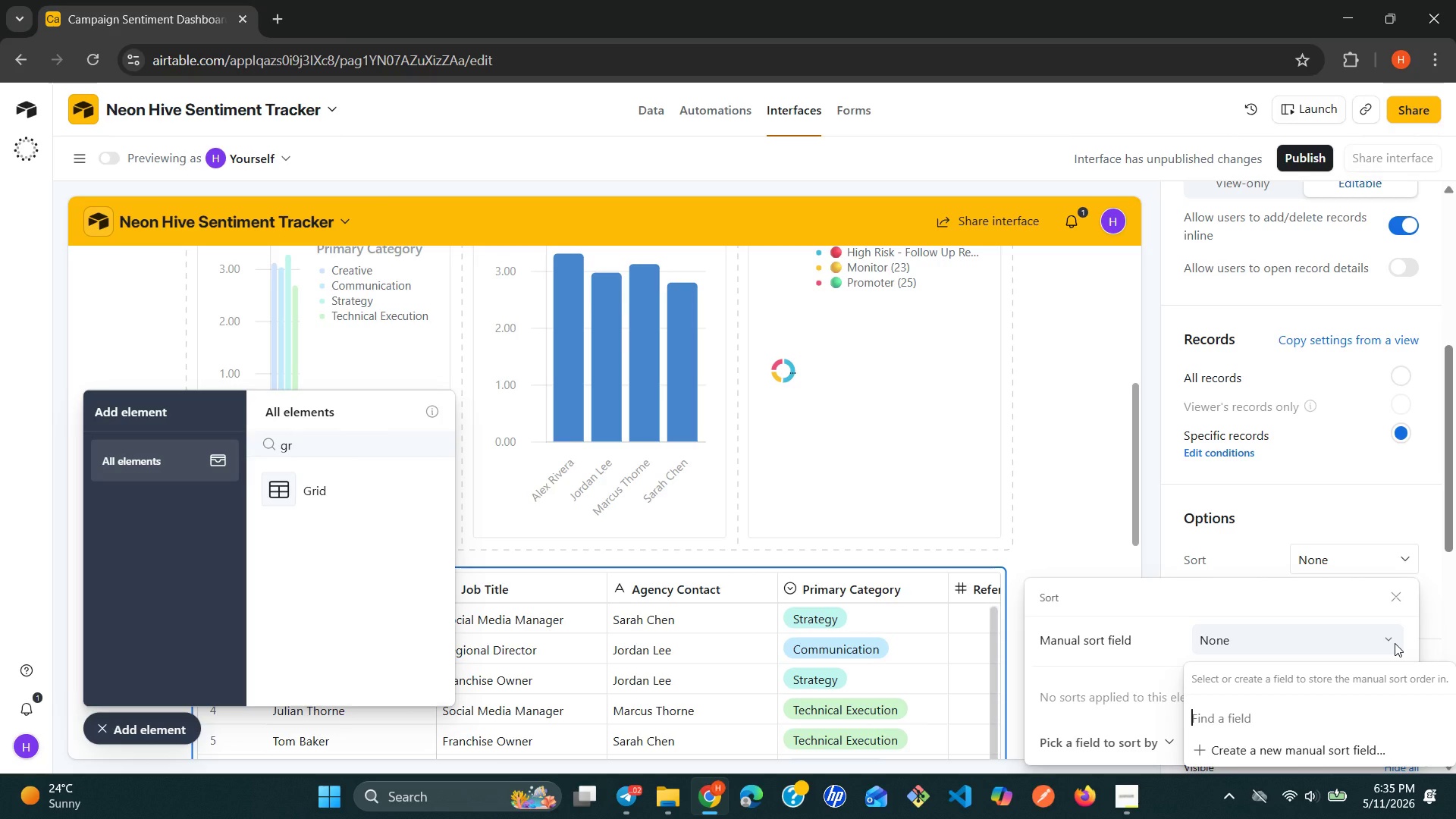 
key(R)
 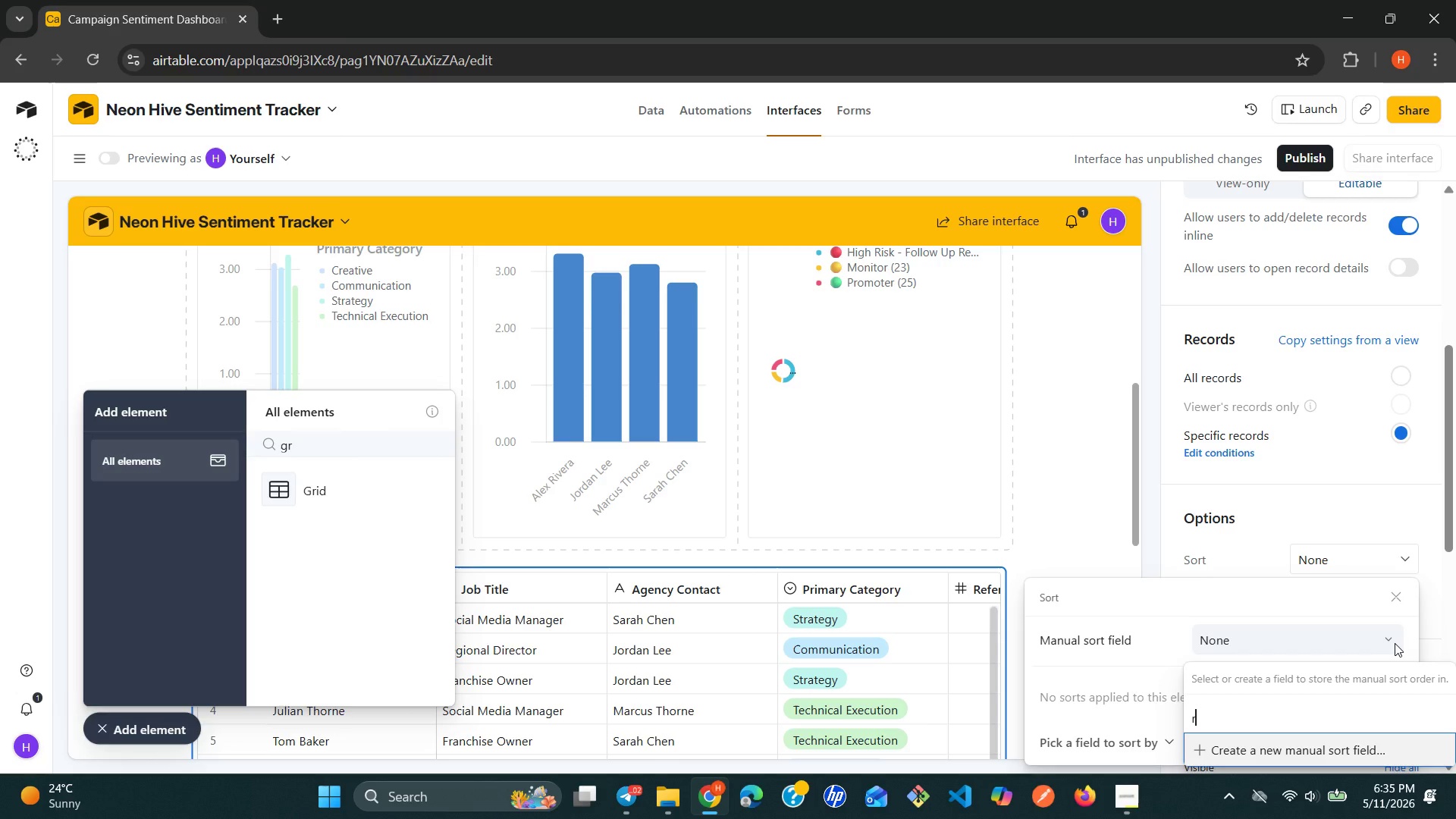 
key(Backspace)
 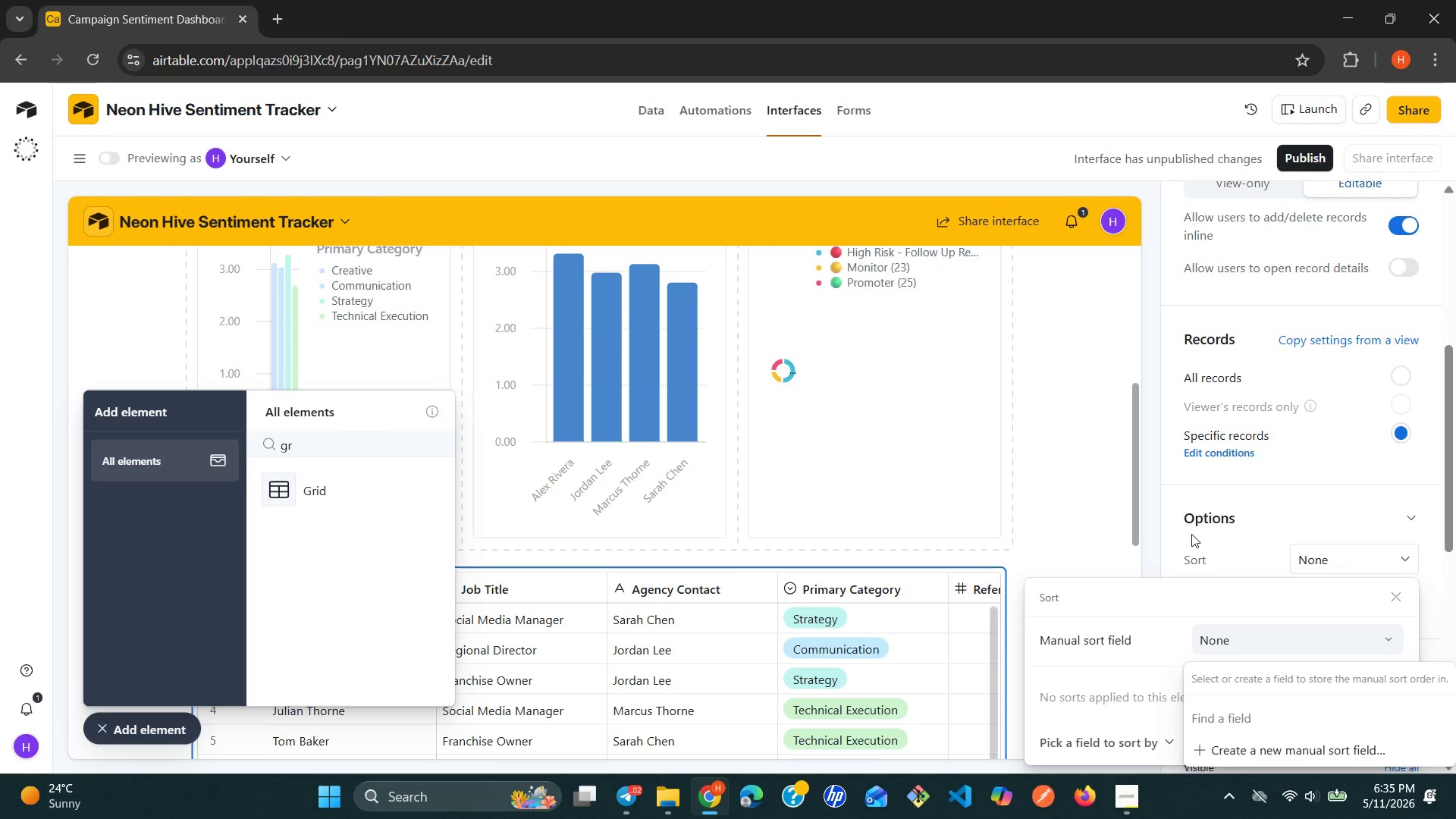 
left_click([1253, 557])
 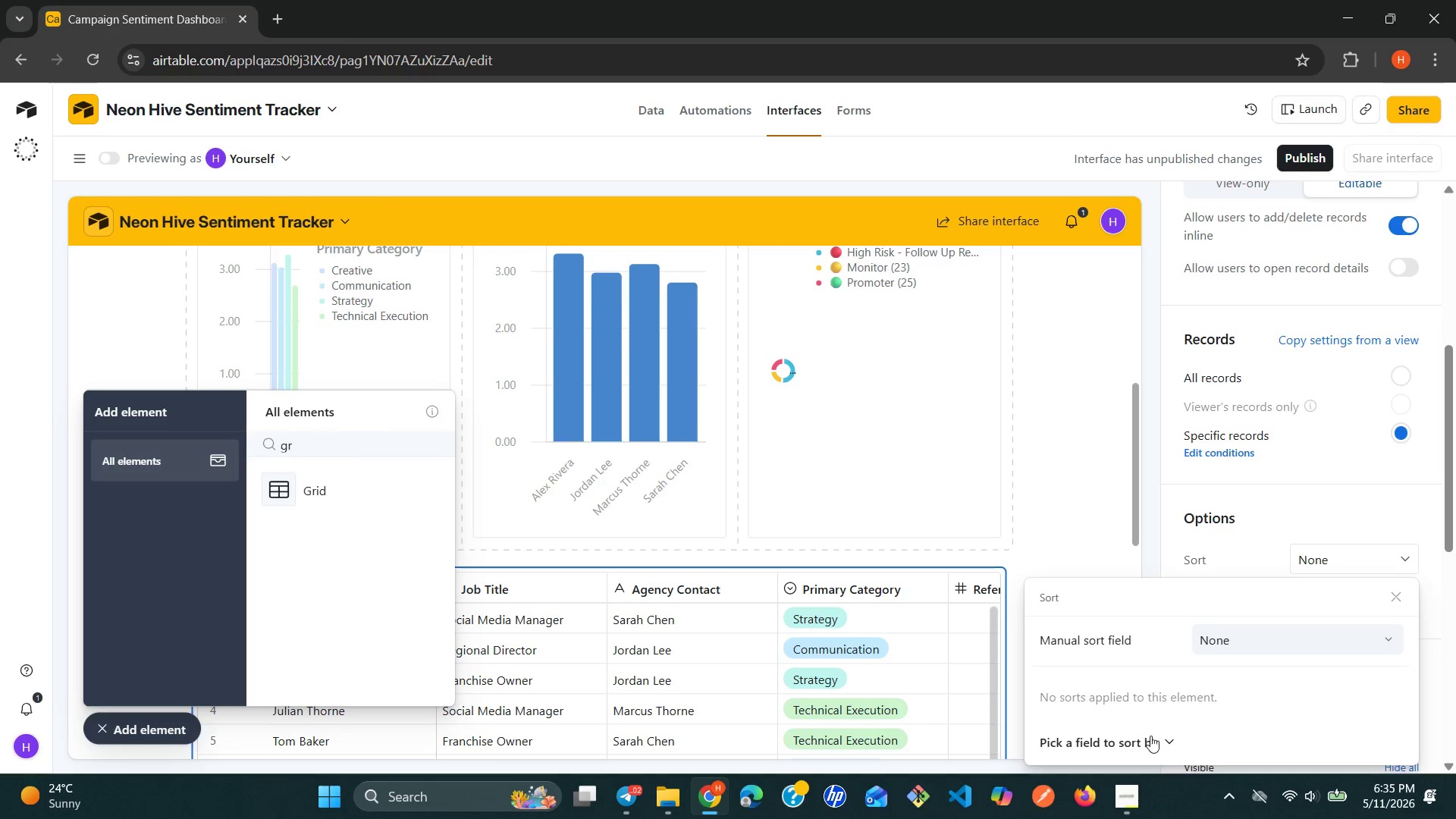 
left_click([1171, 739])
 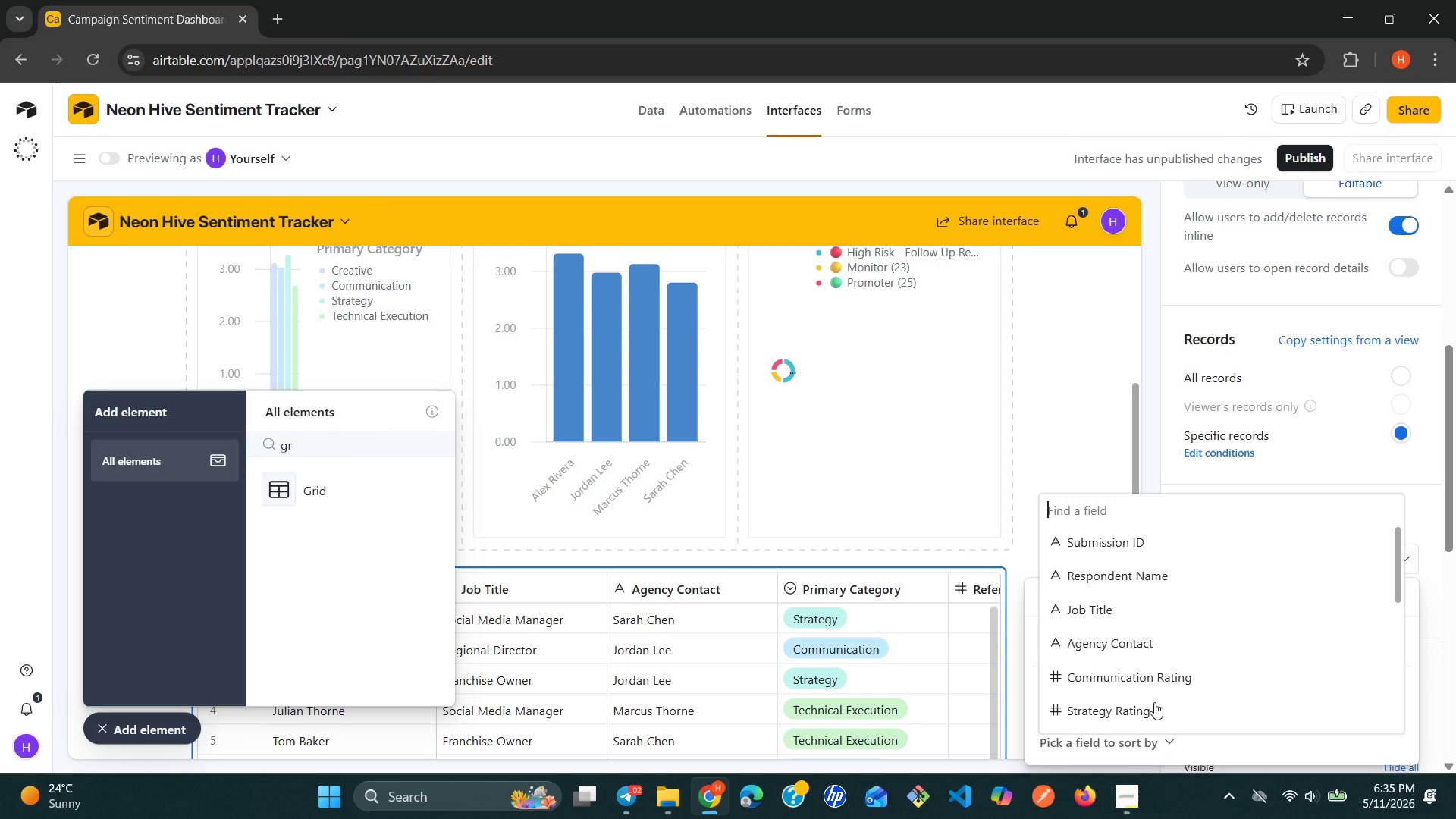 
type(ri)
 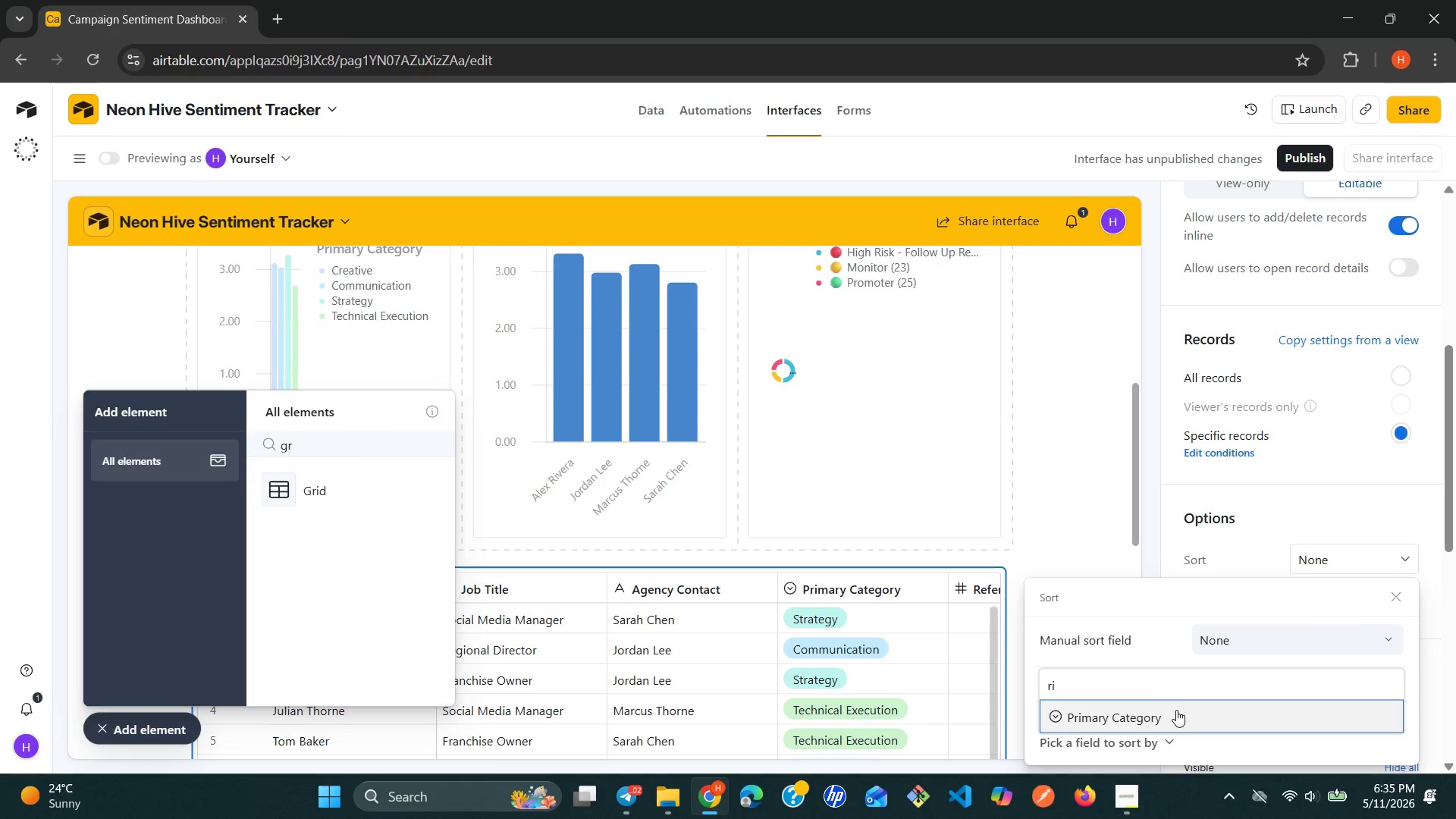 
key(Backspace)
 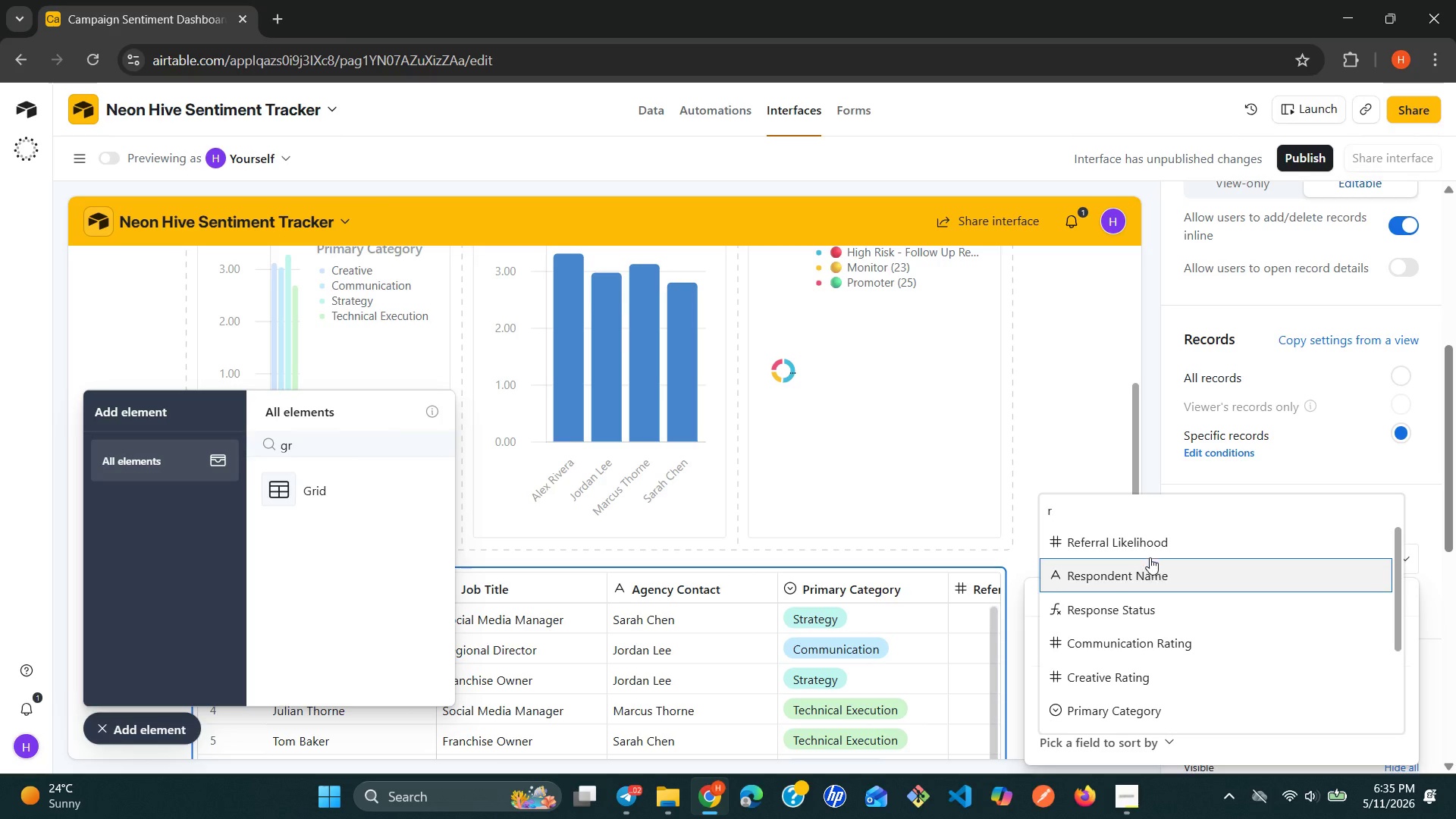 
left_click([1138, 551])
 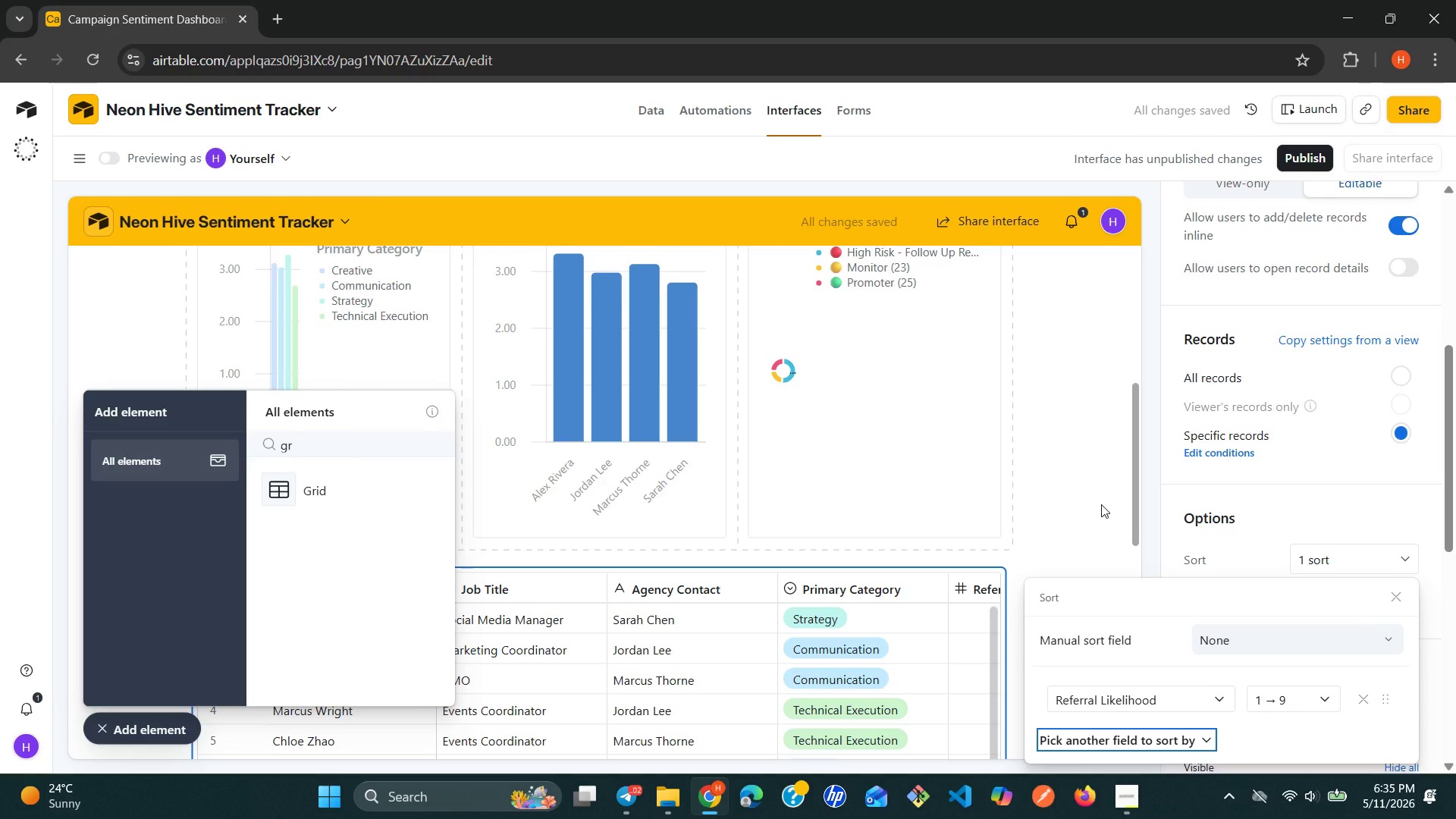 
wait(6.86)
 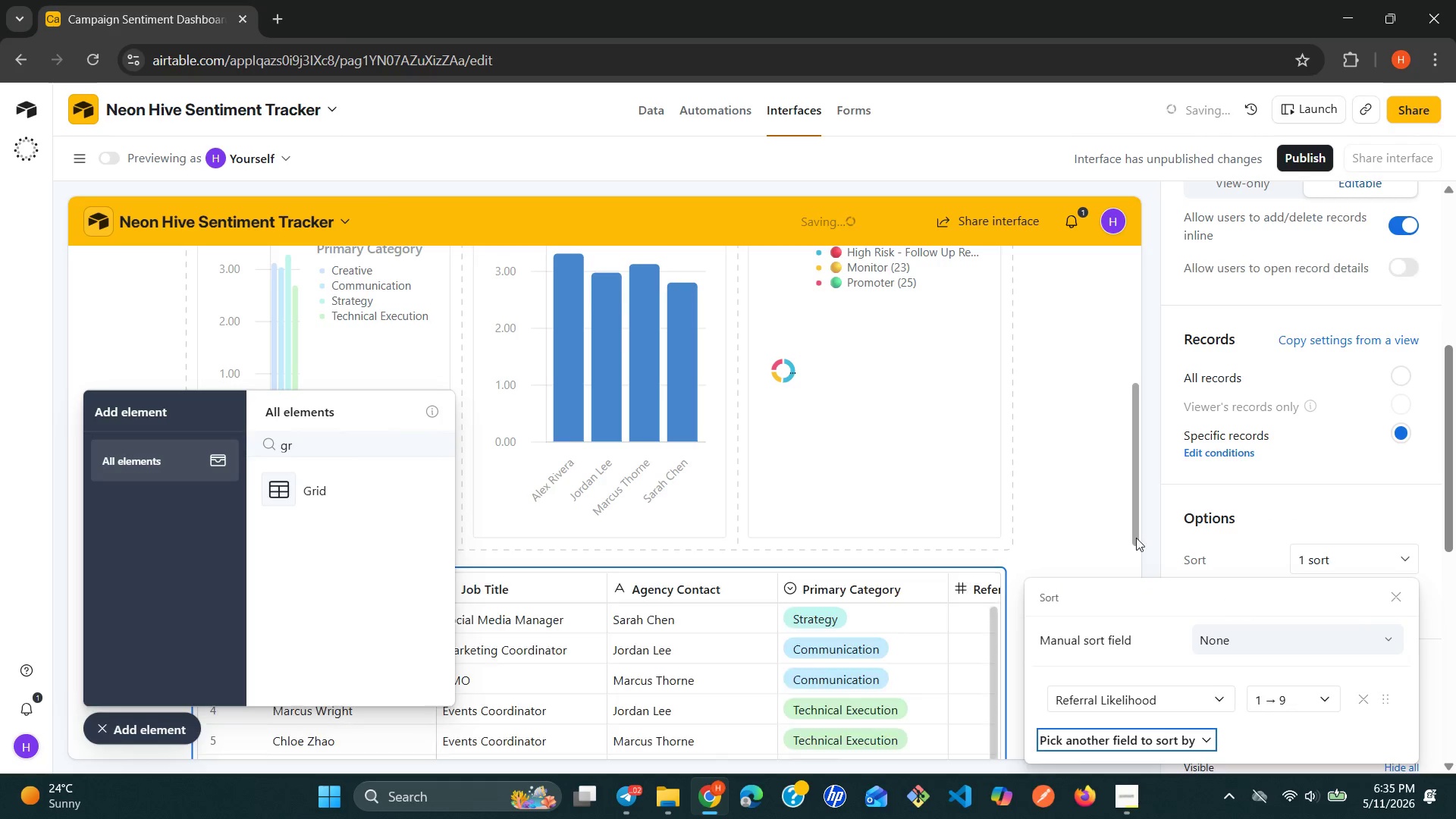 
left_click([1101, 504])
 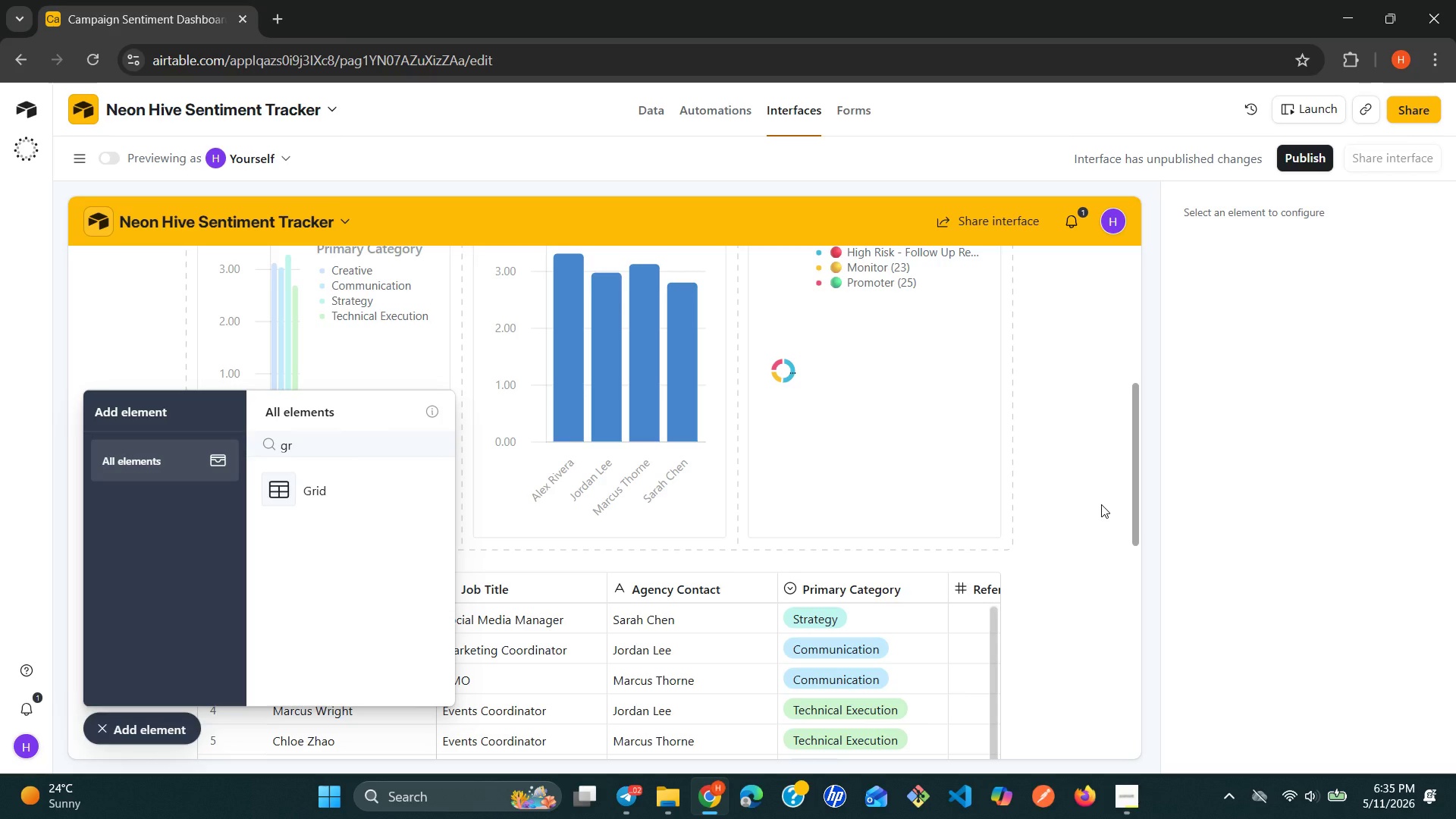 
left_click([1011, 617])
 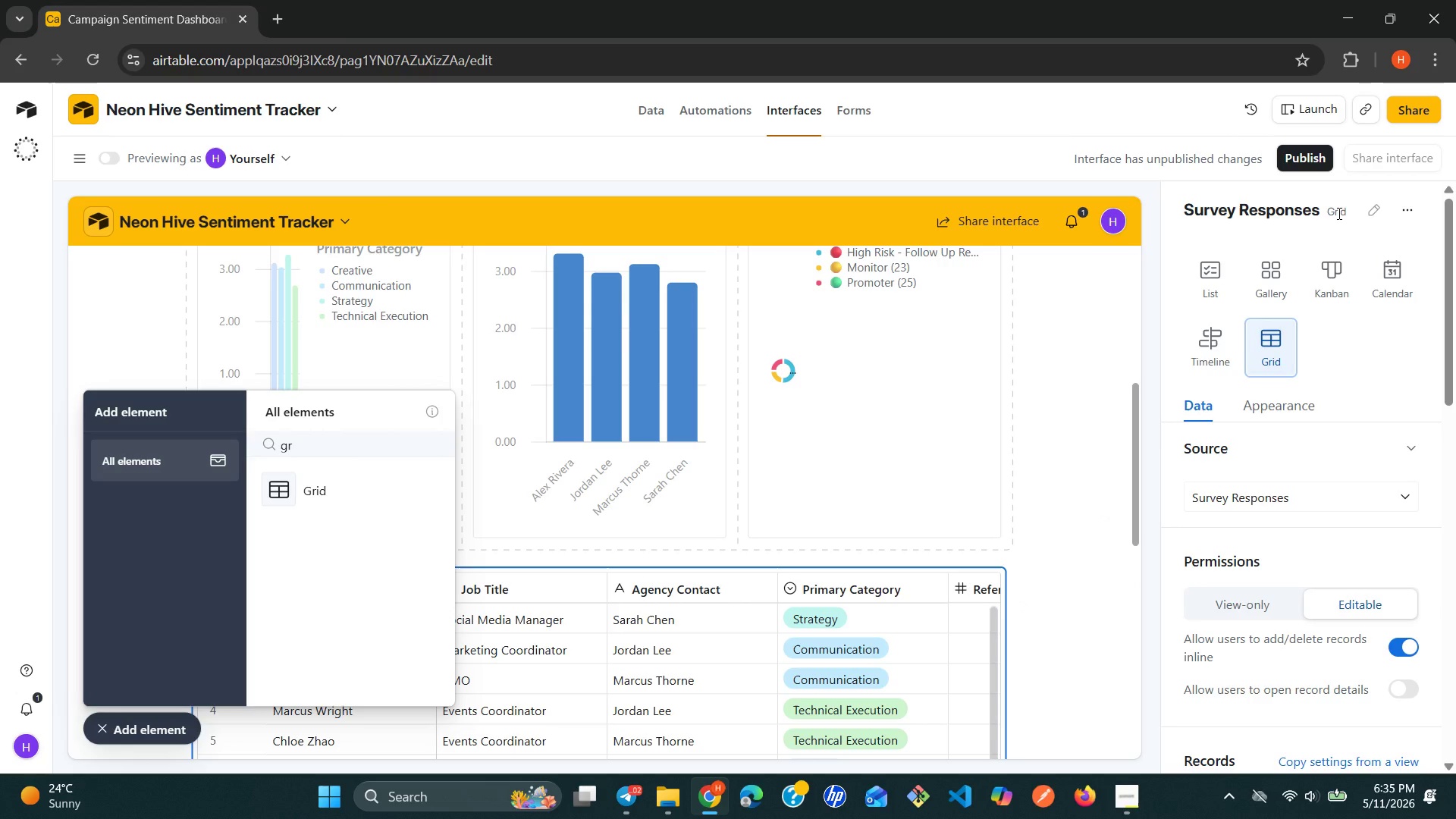 
left_click([1366, 214])
 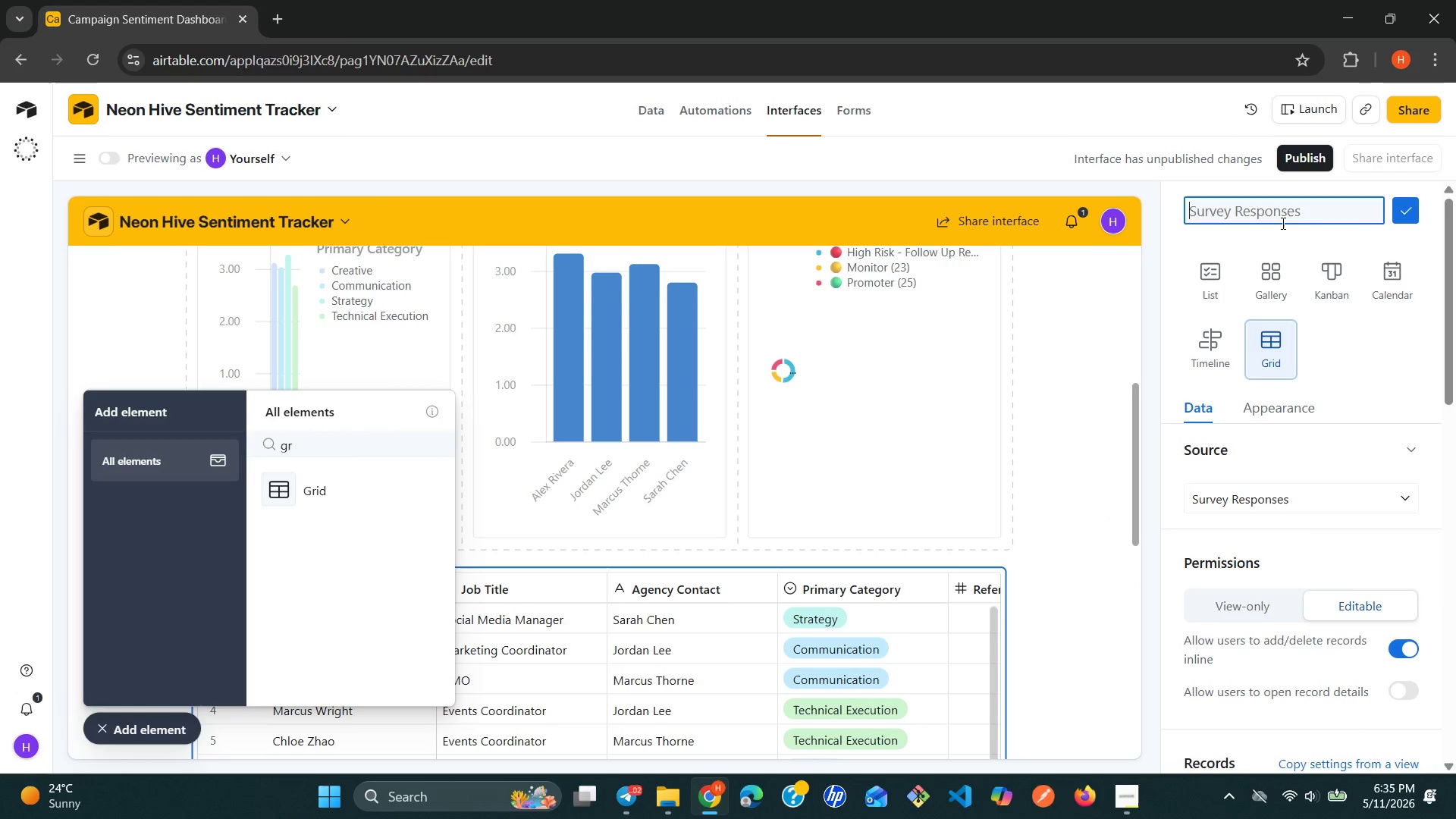 
left_click([1279, 223])
 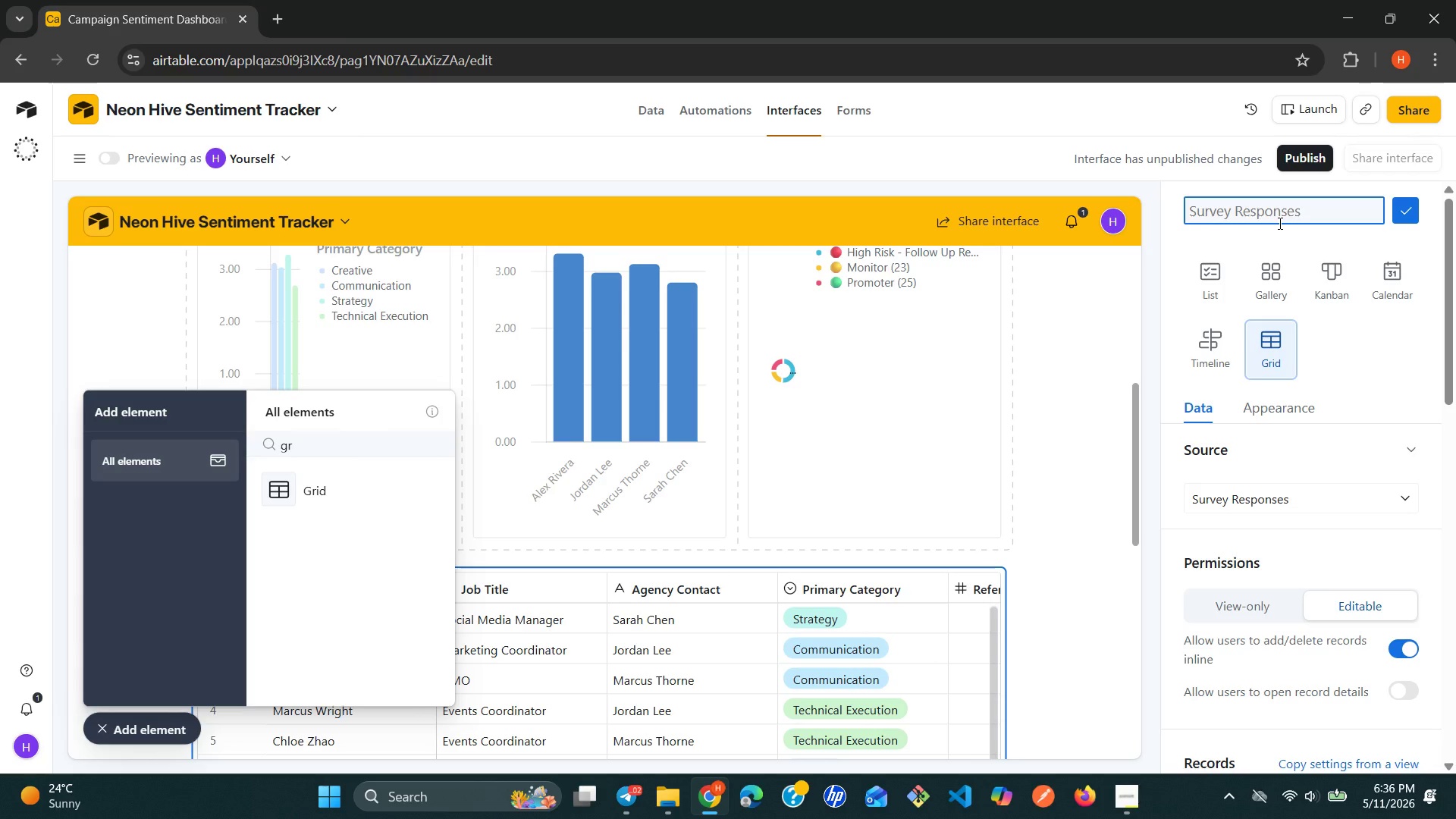 
type(High Risk Immidiate Follow )
 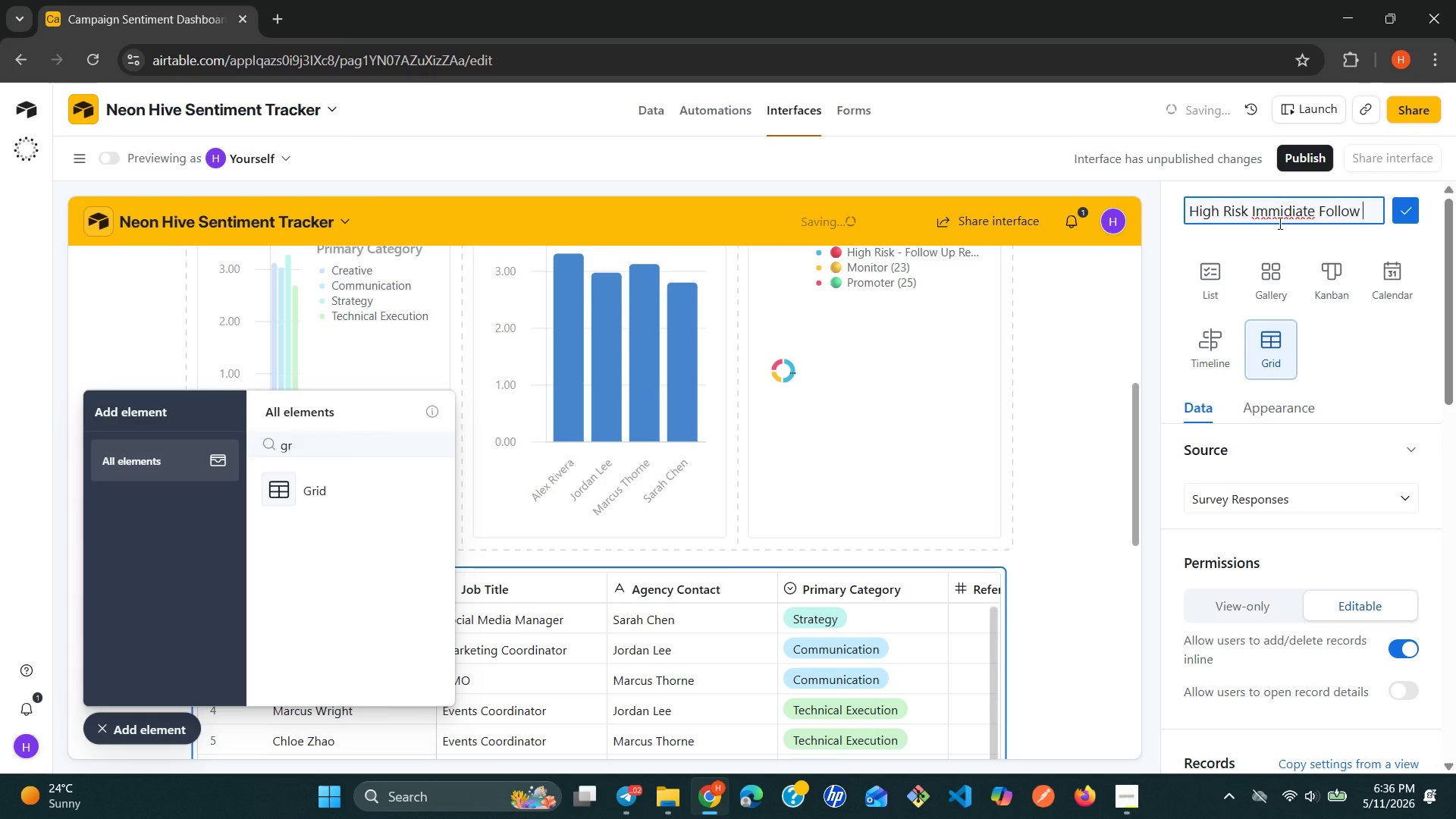 
key(Control+ControlLeft)
 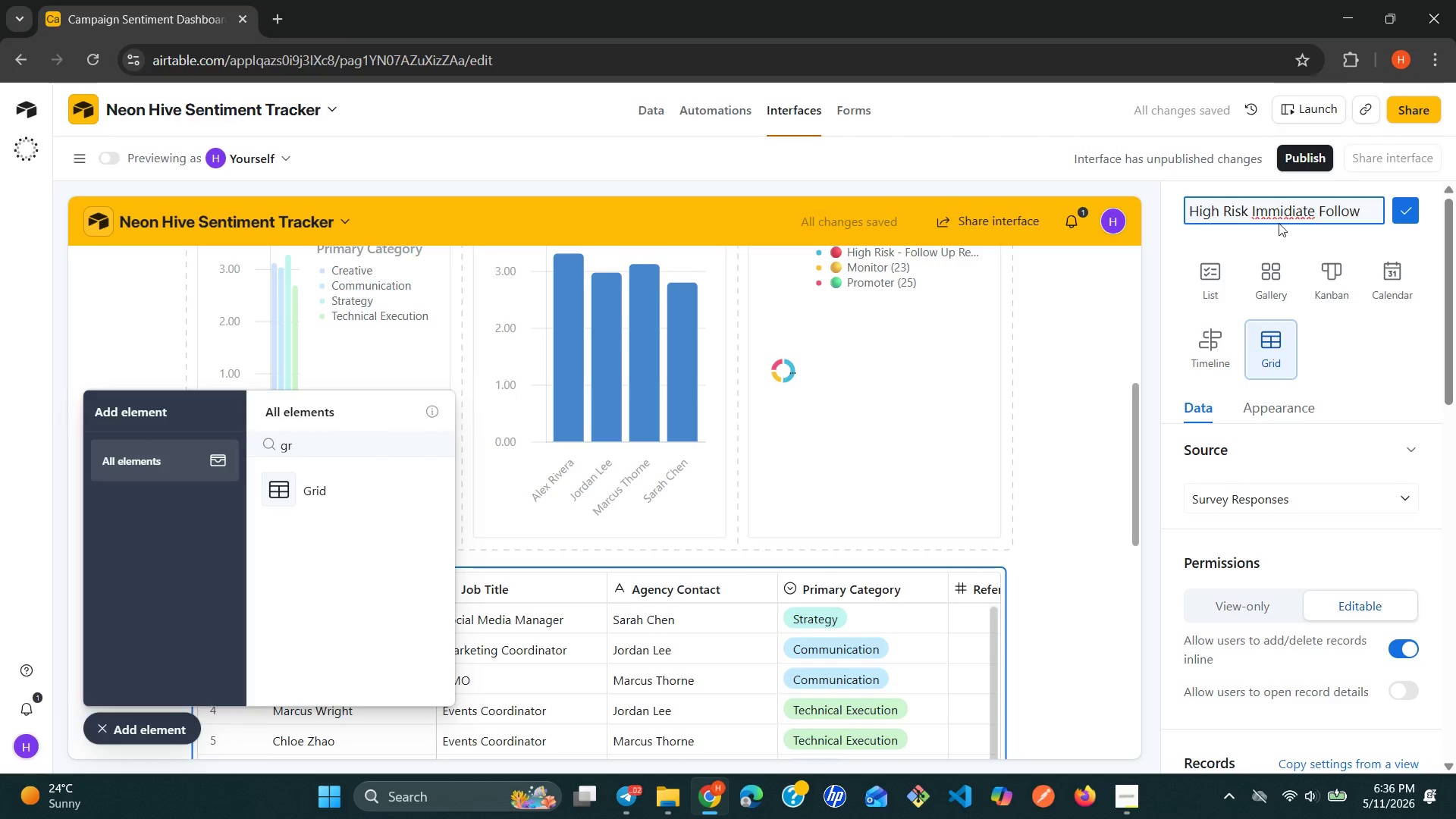 
key(Control+U)
 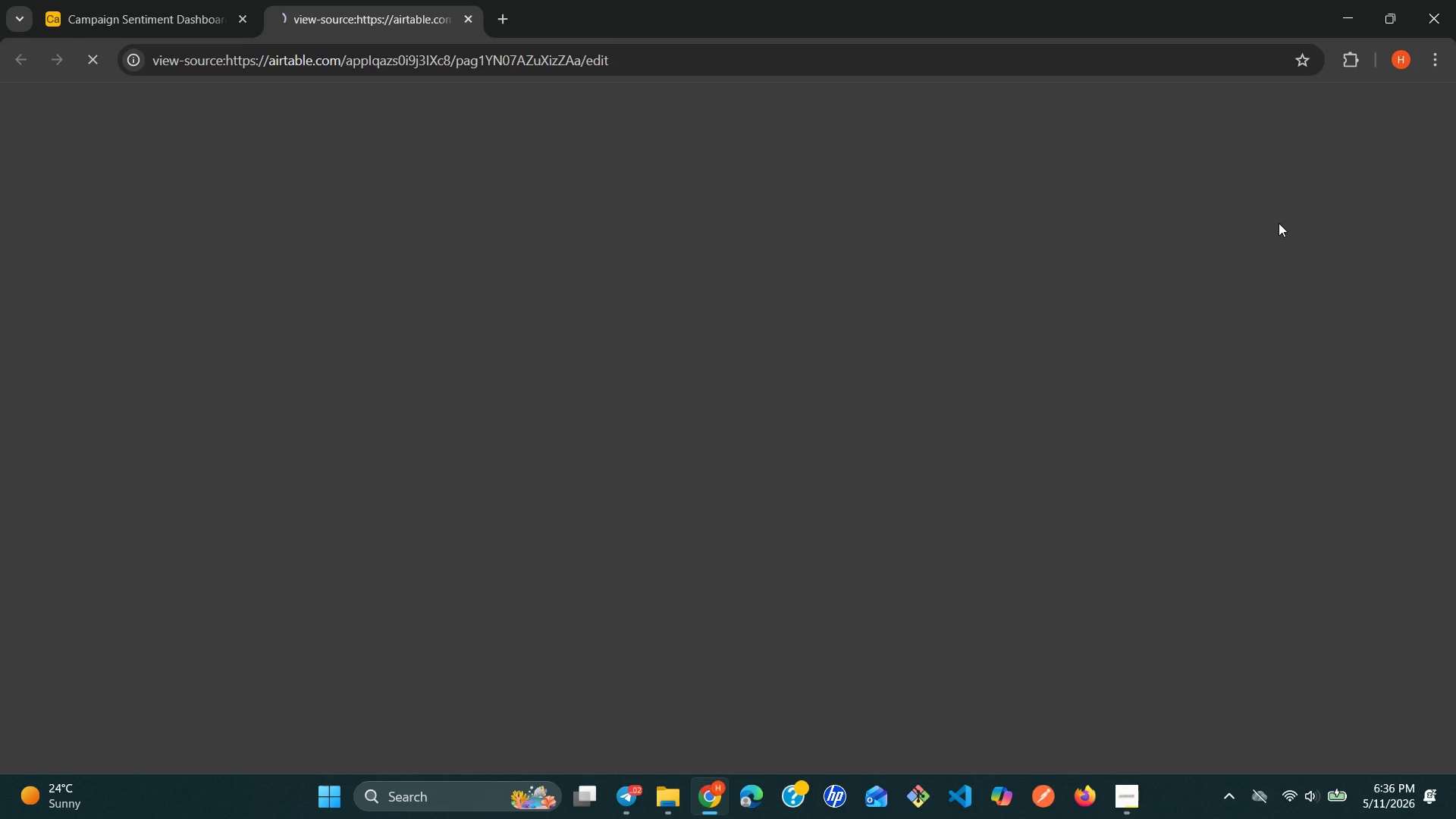 
key(P)
 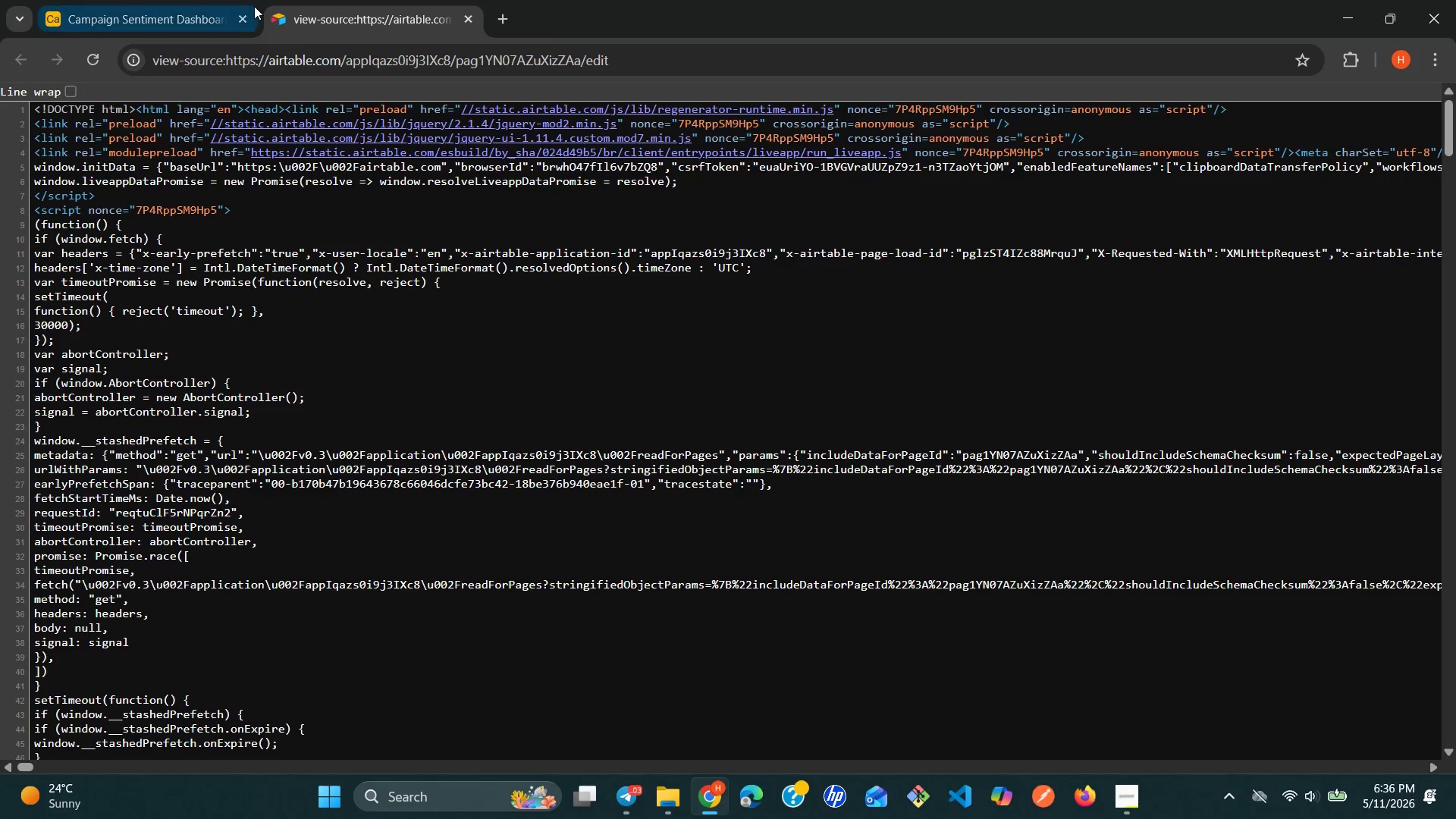 
left_click([196, 19])
 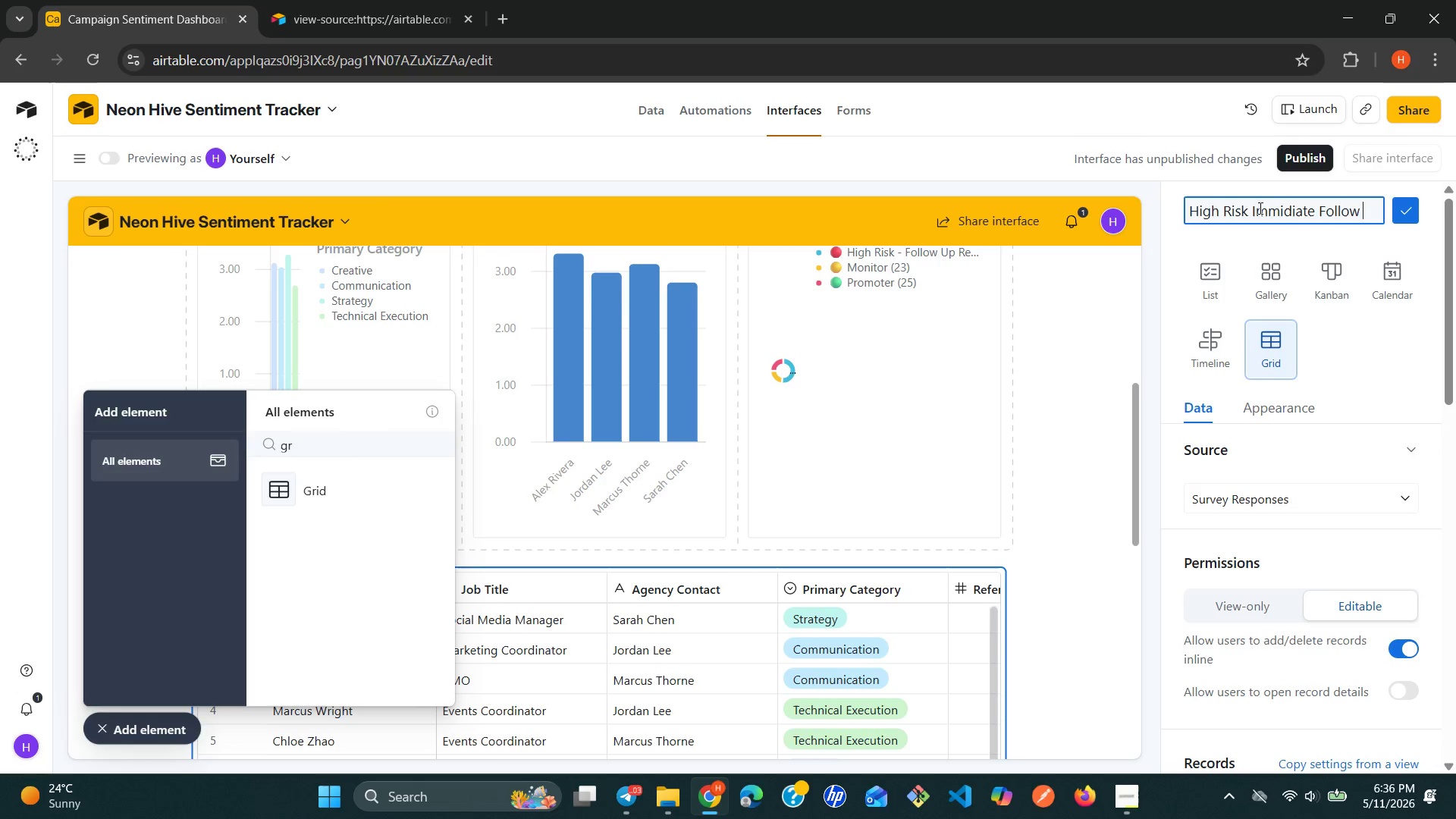 
left_click([1248, 211])
 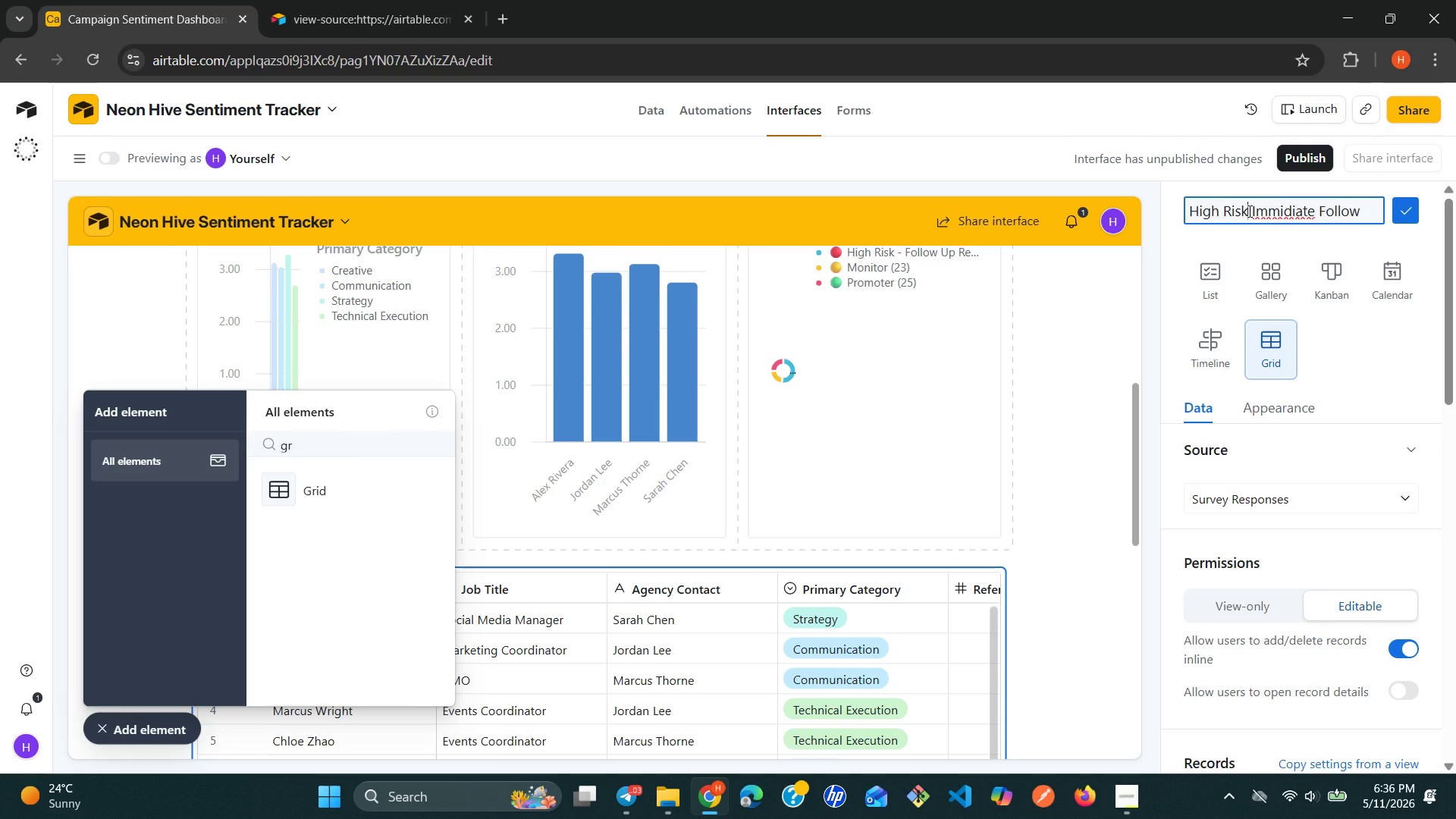 
key(Delete)
 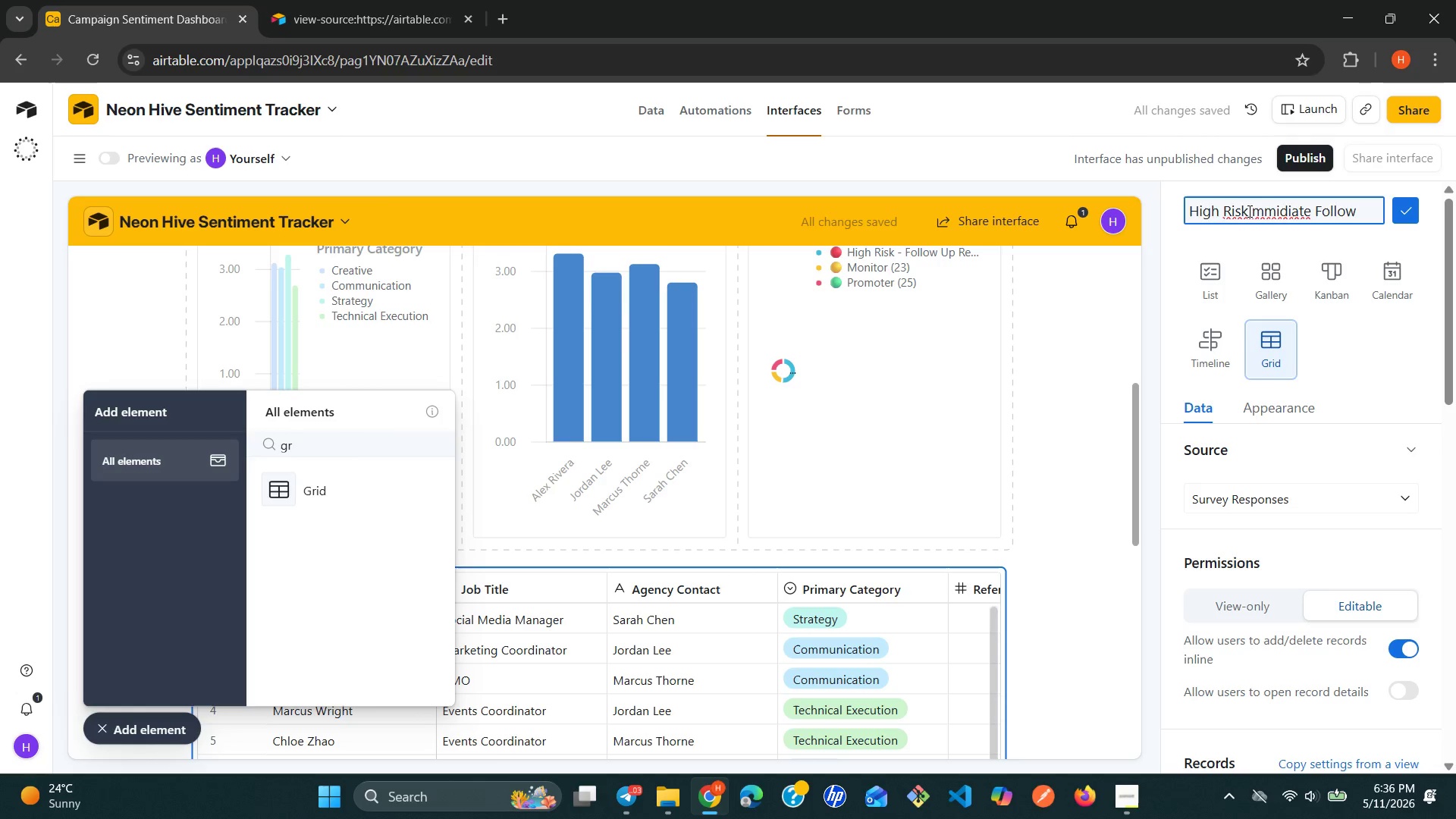 
key(Minus)
 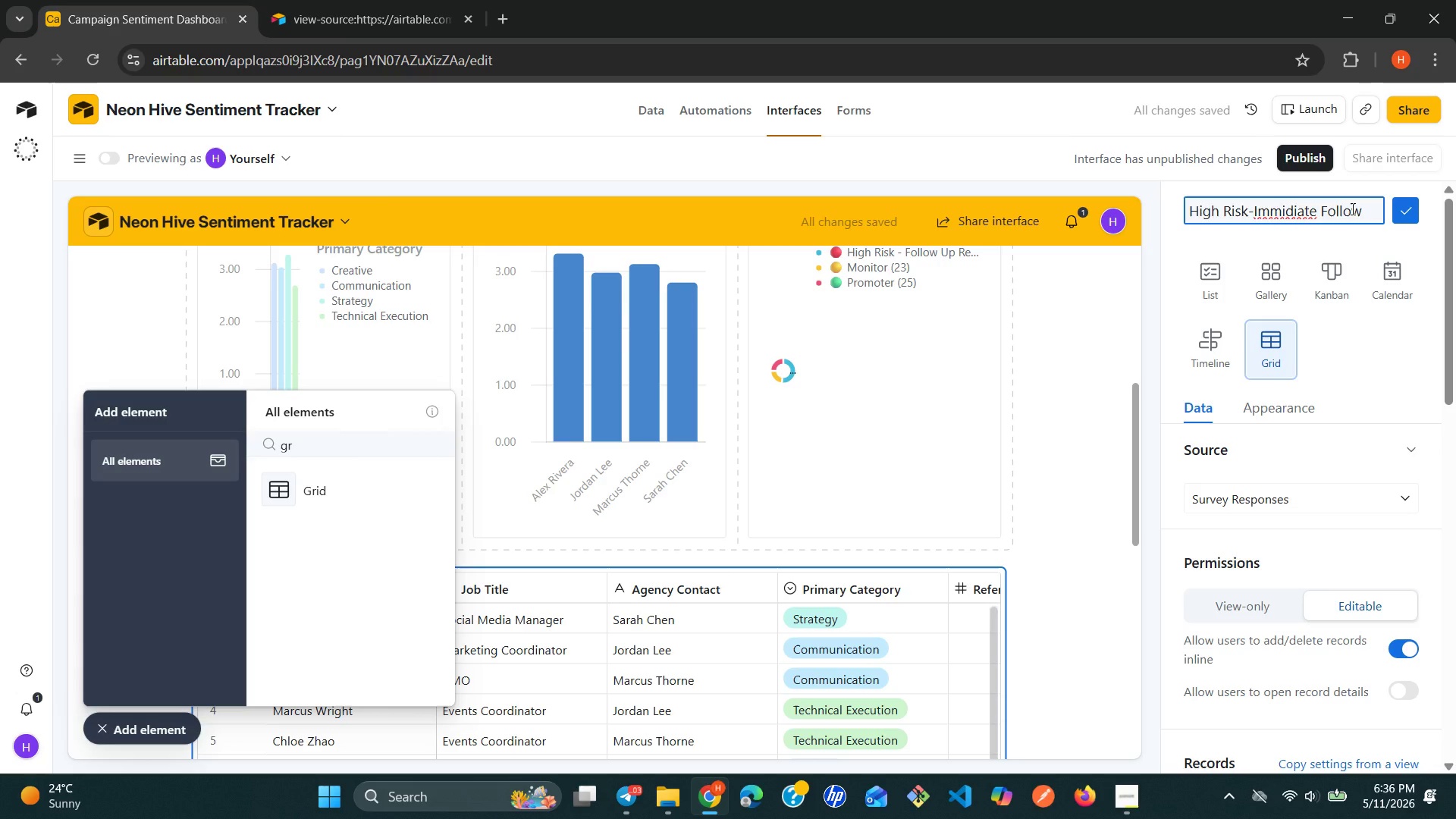 
left_click([1365, 215])
 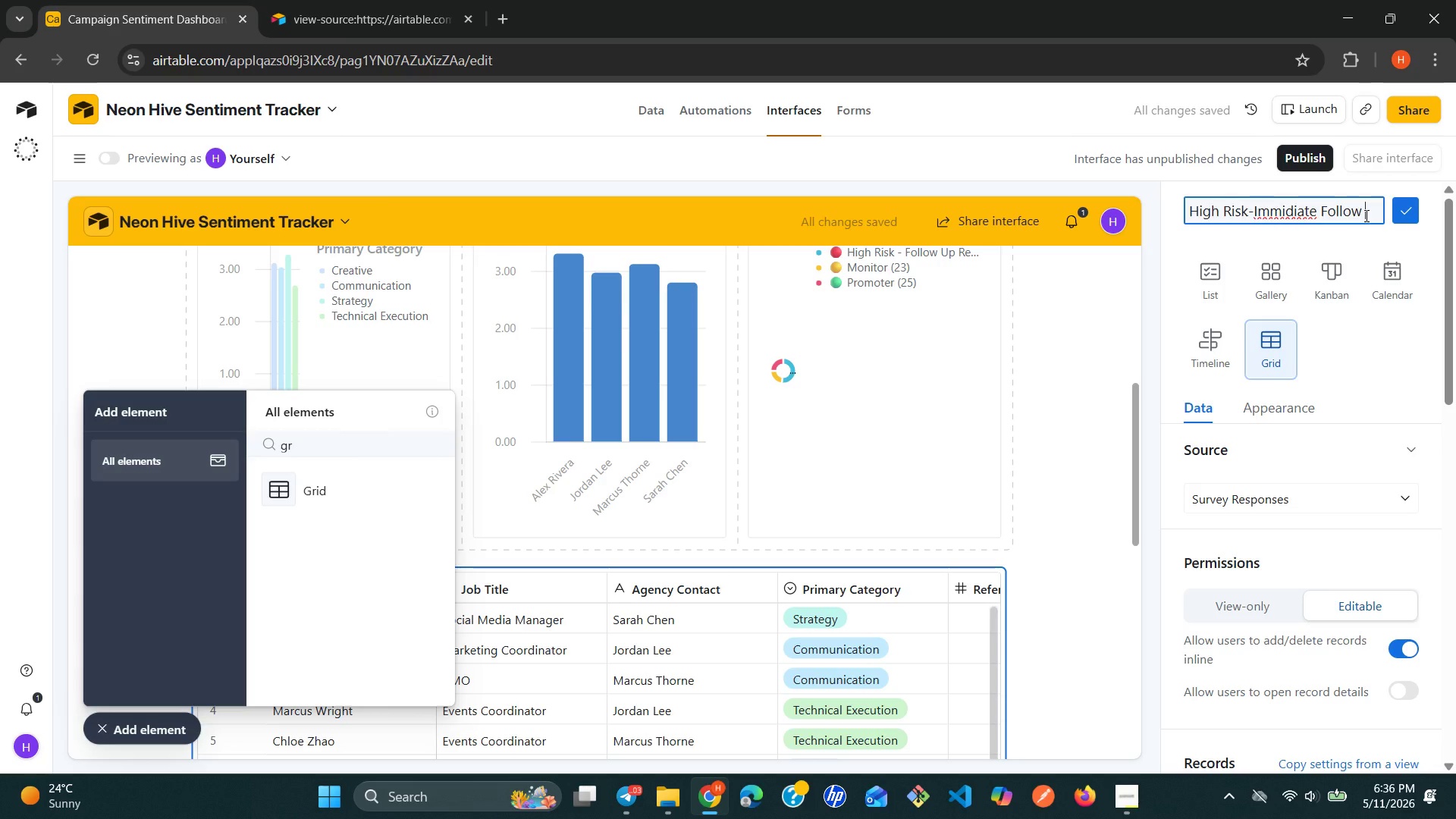 
type(Up)
 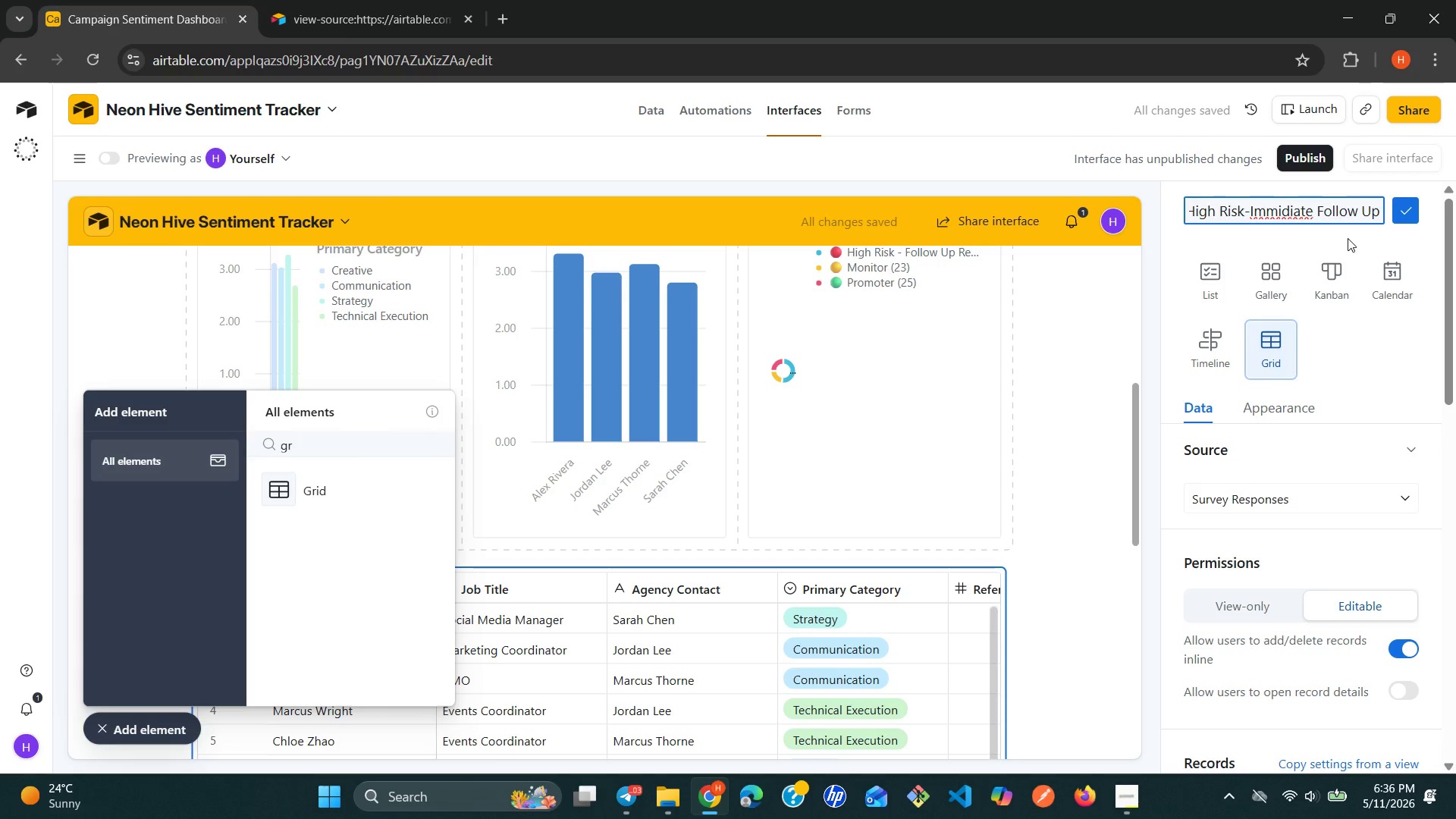 
wait(7.08)
 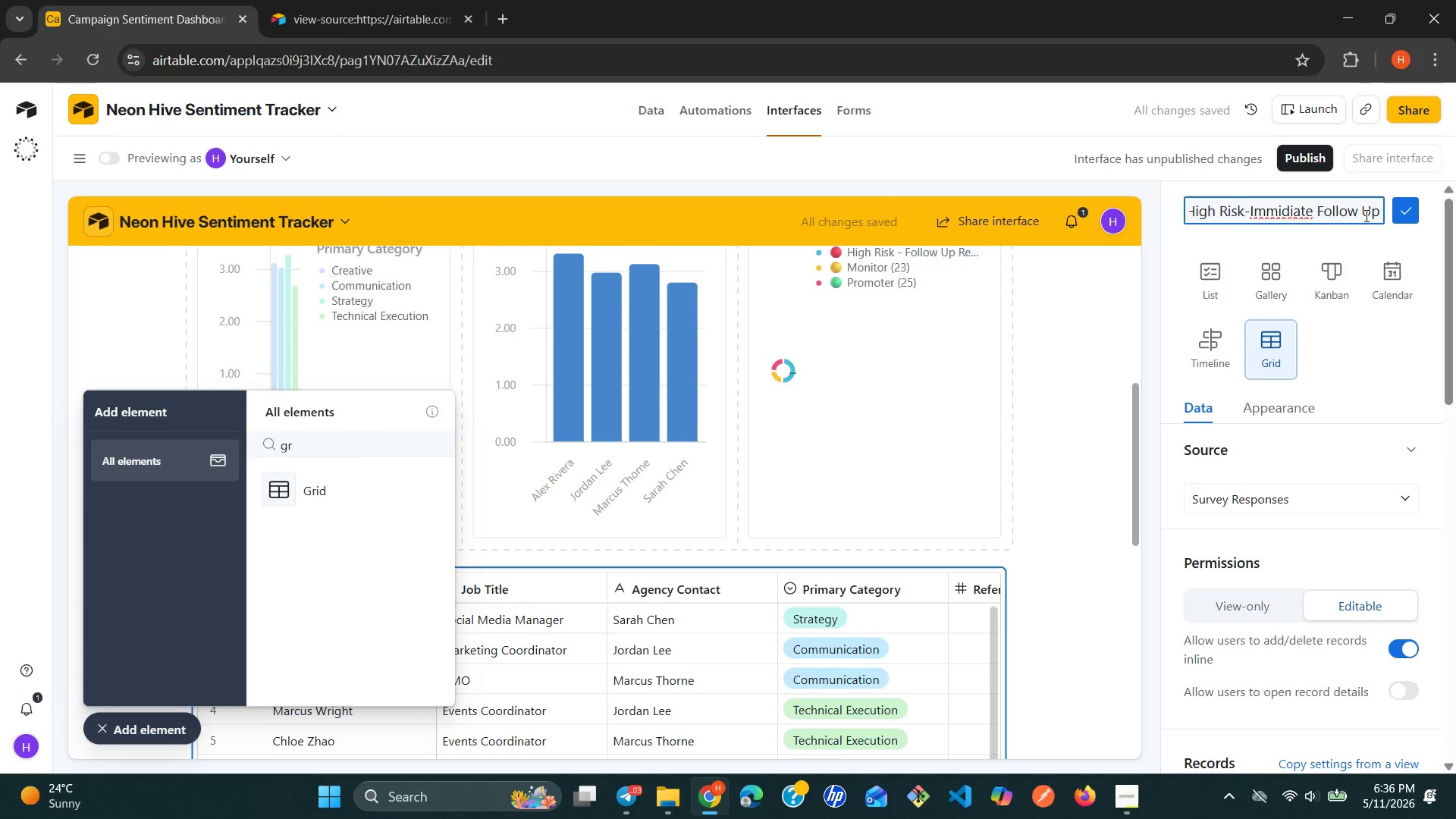 
left_click([1414, 215])
 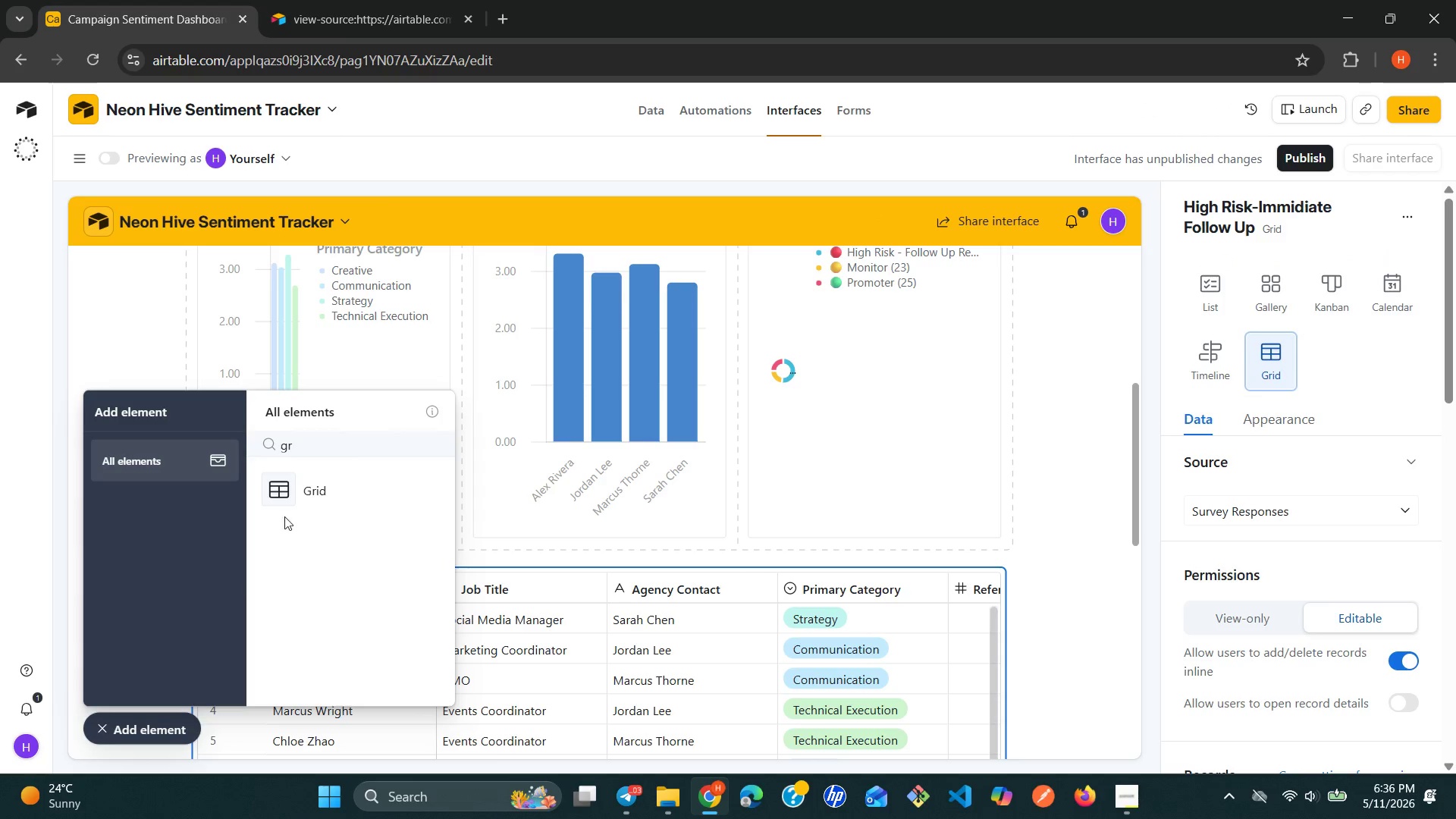 
left_click([313, 493])
 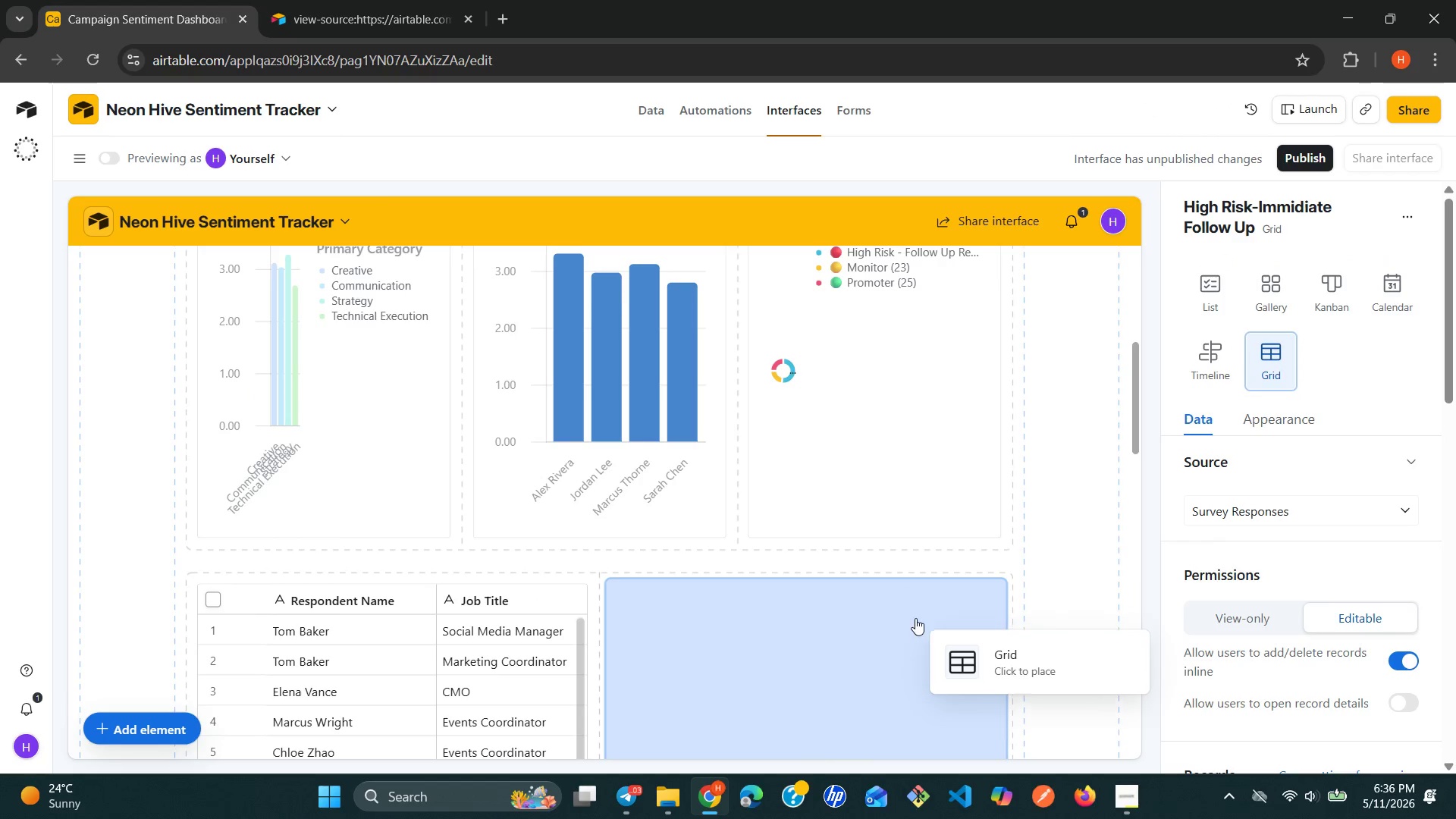 
left_click([869, 639])
 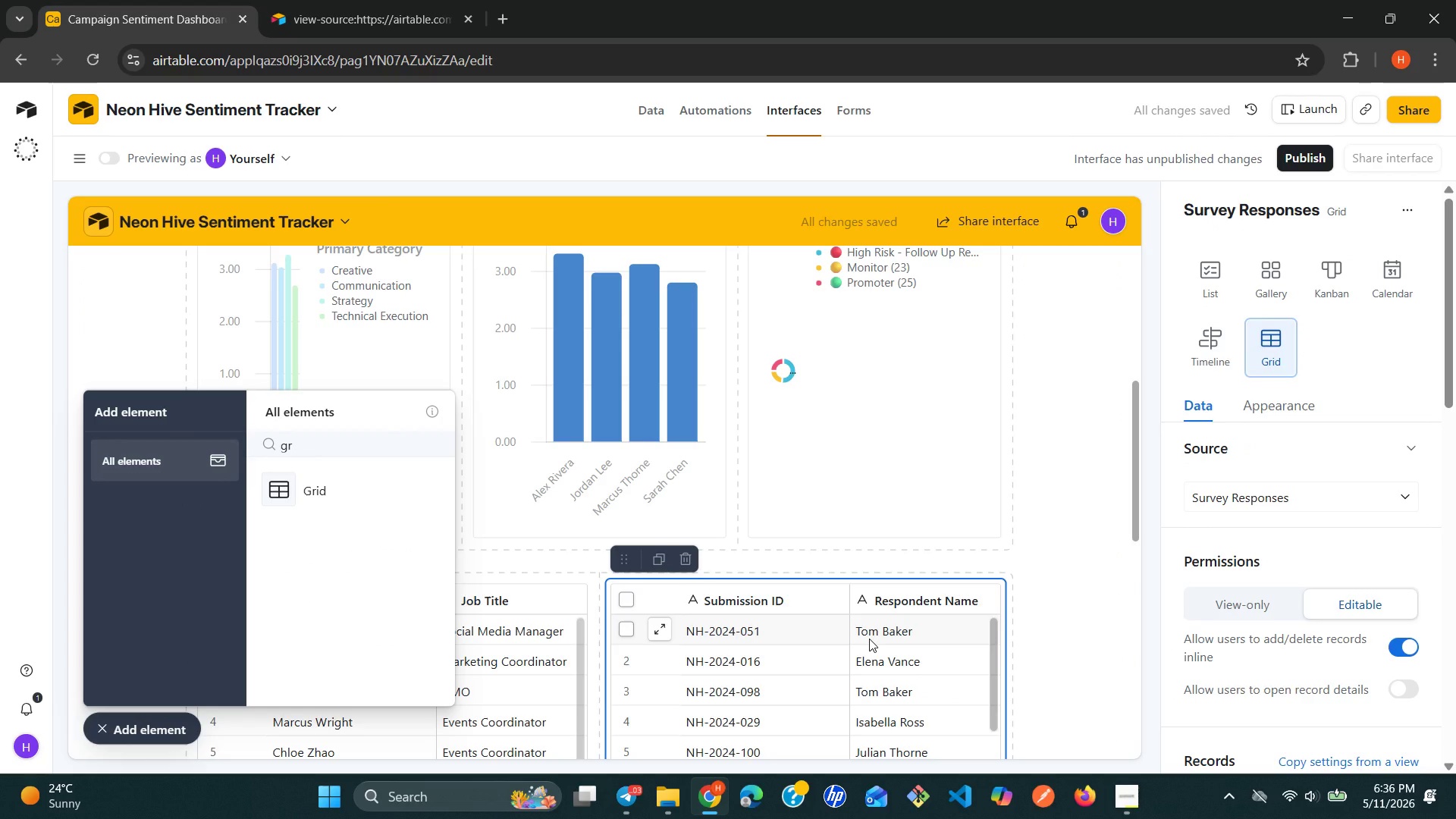 
wait(8.28)
 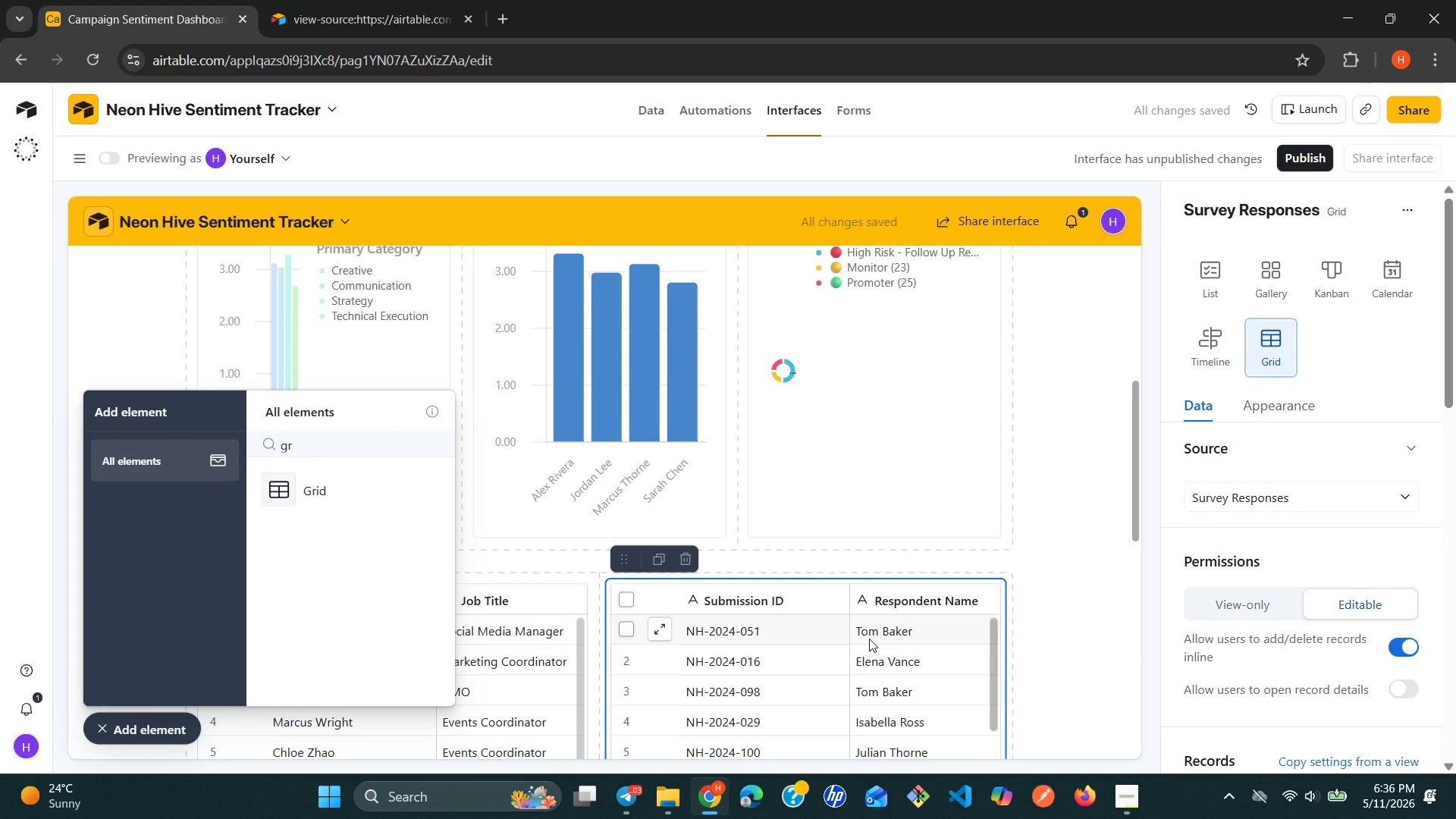 
left_click([1395, 491])
 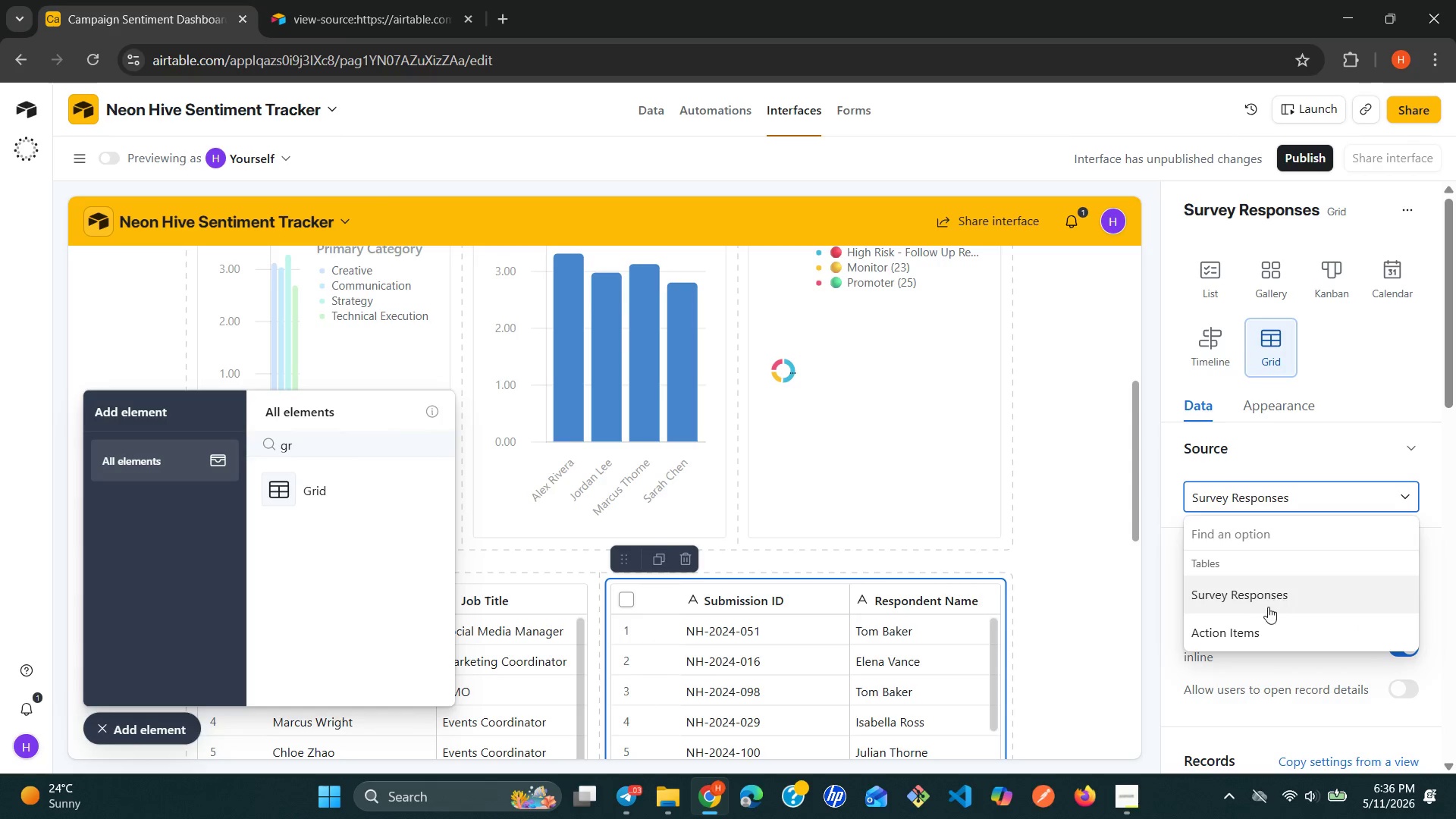 
left_click([1248, 623])
 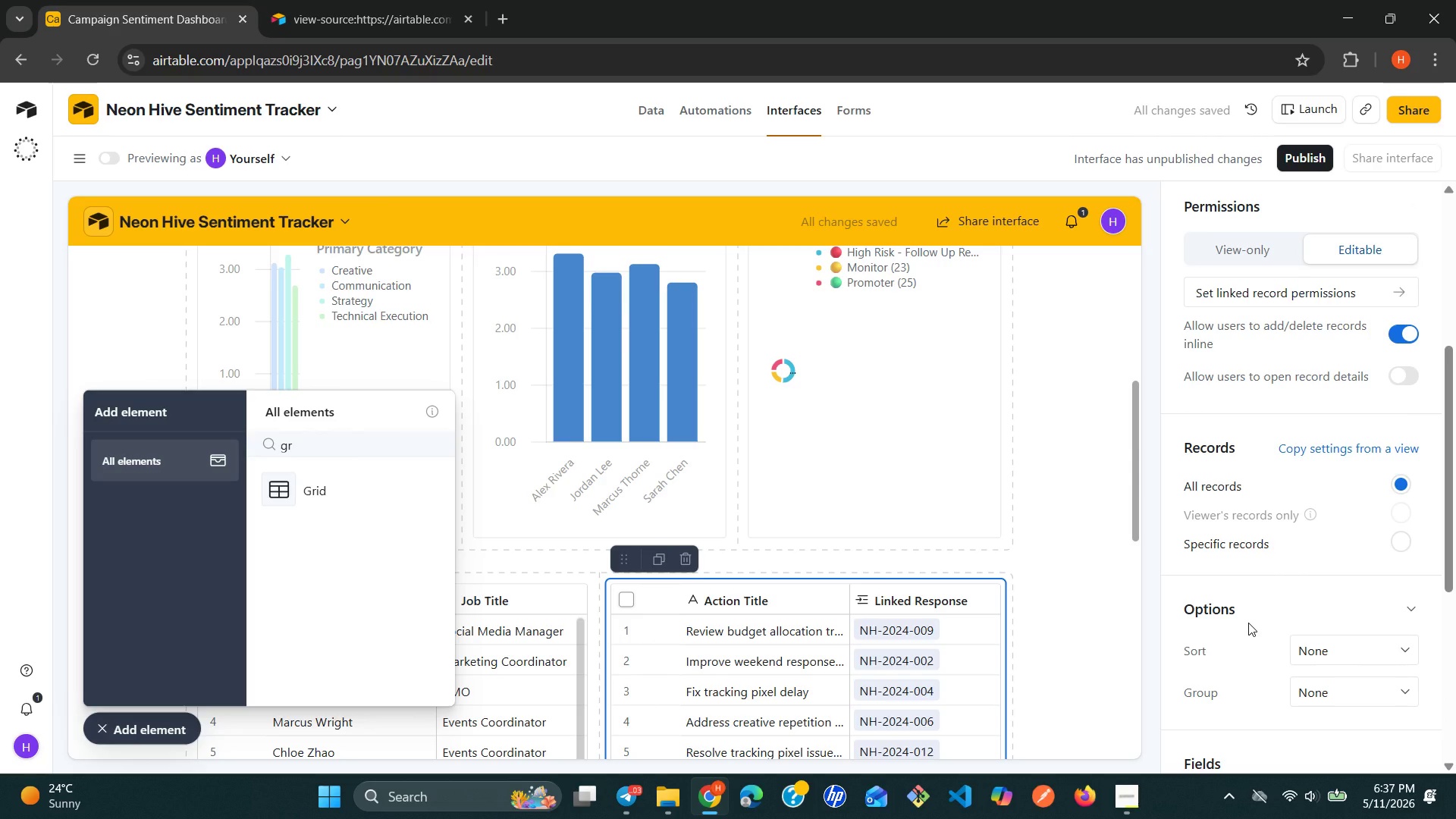 
wait(10.97)
 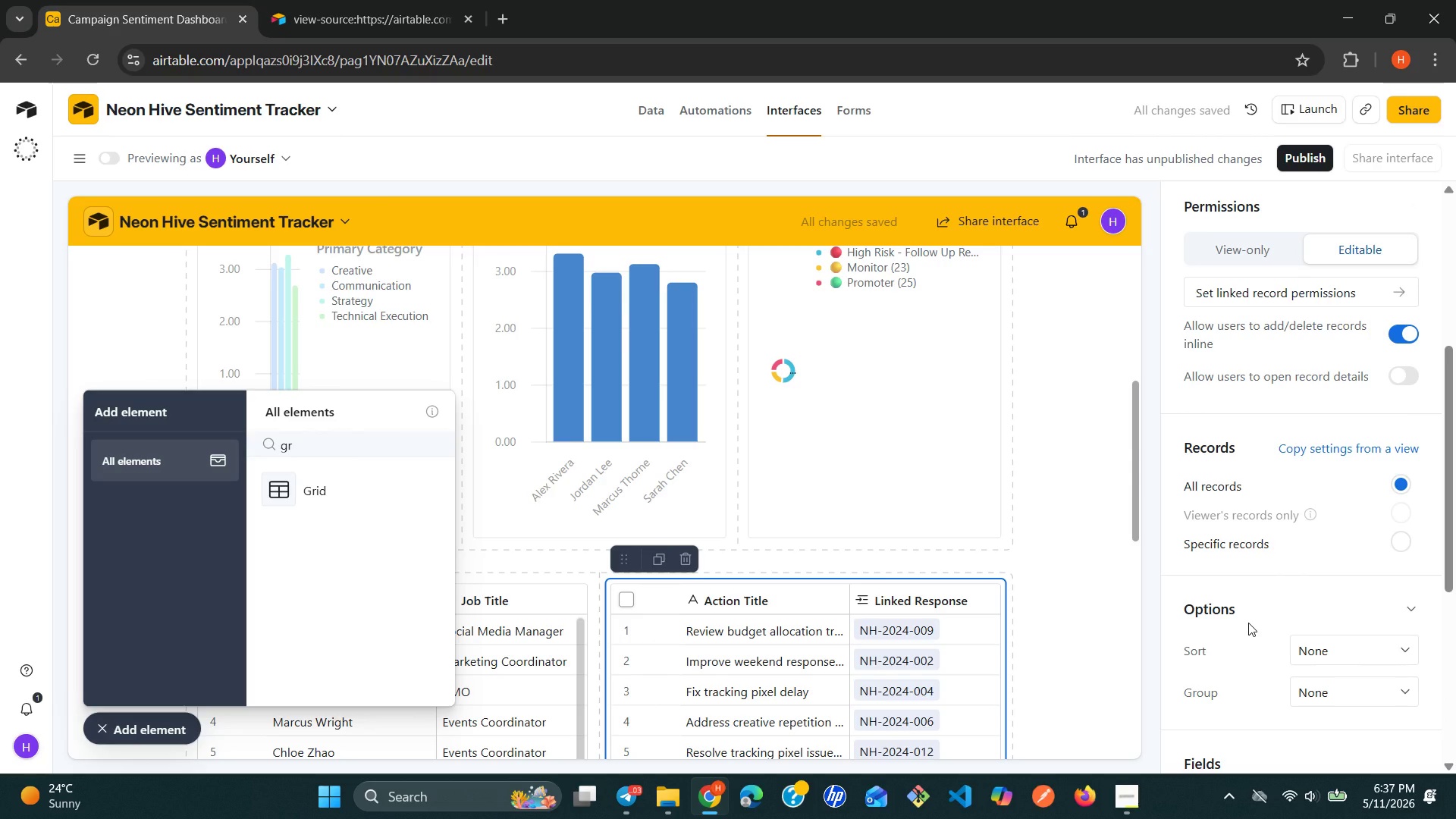 
left_click([1407, 546])
 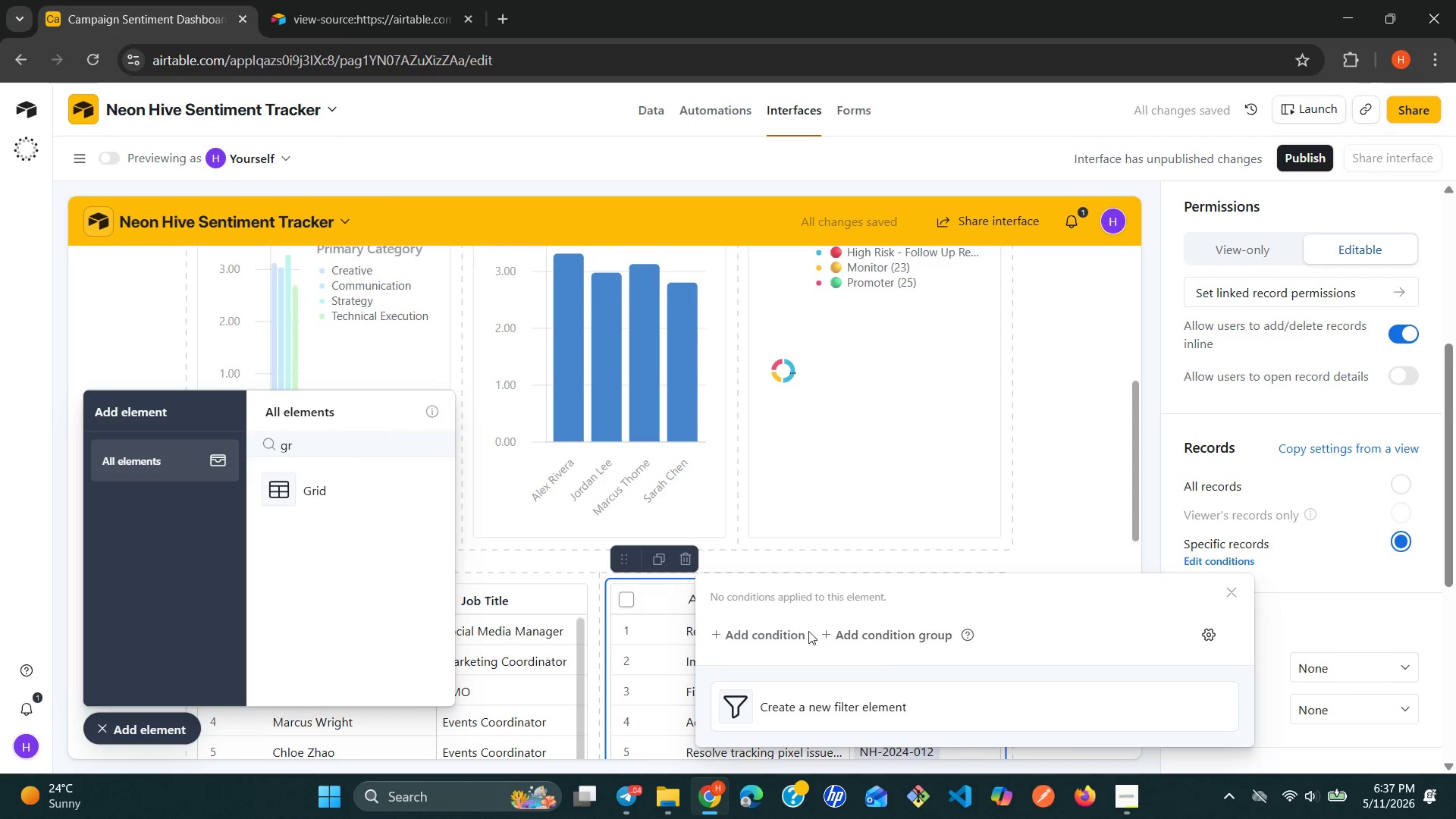 
left_click([792, 630])
 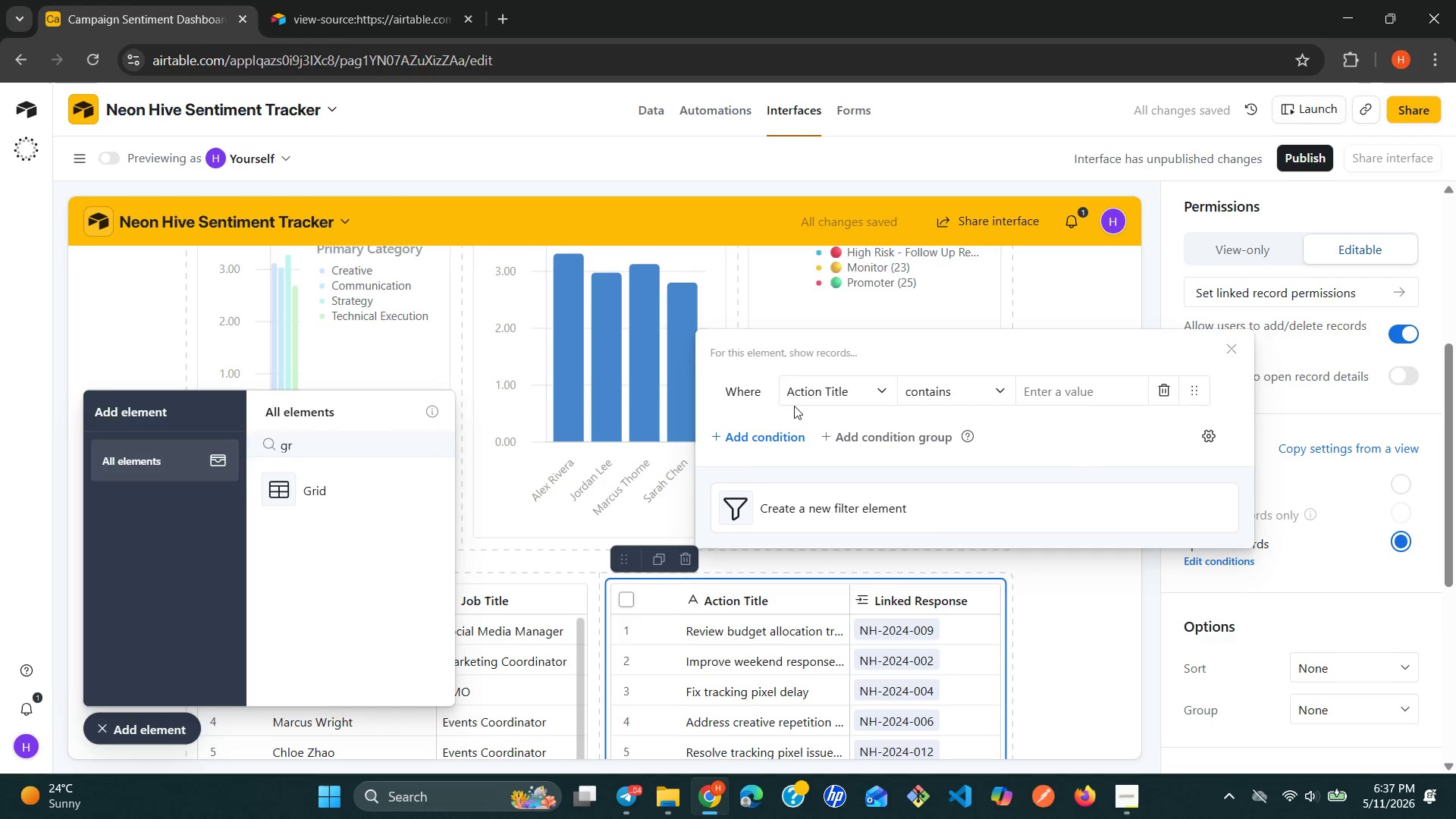 
left_click([836, 397])
 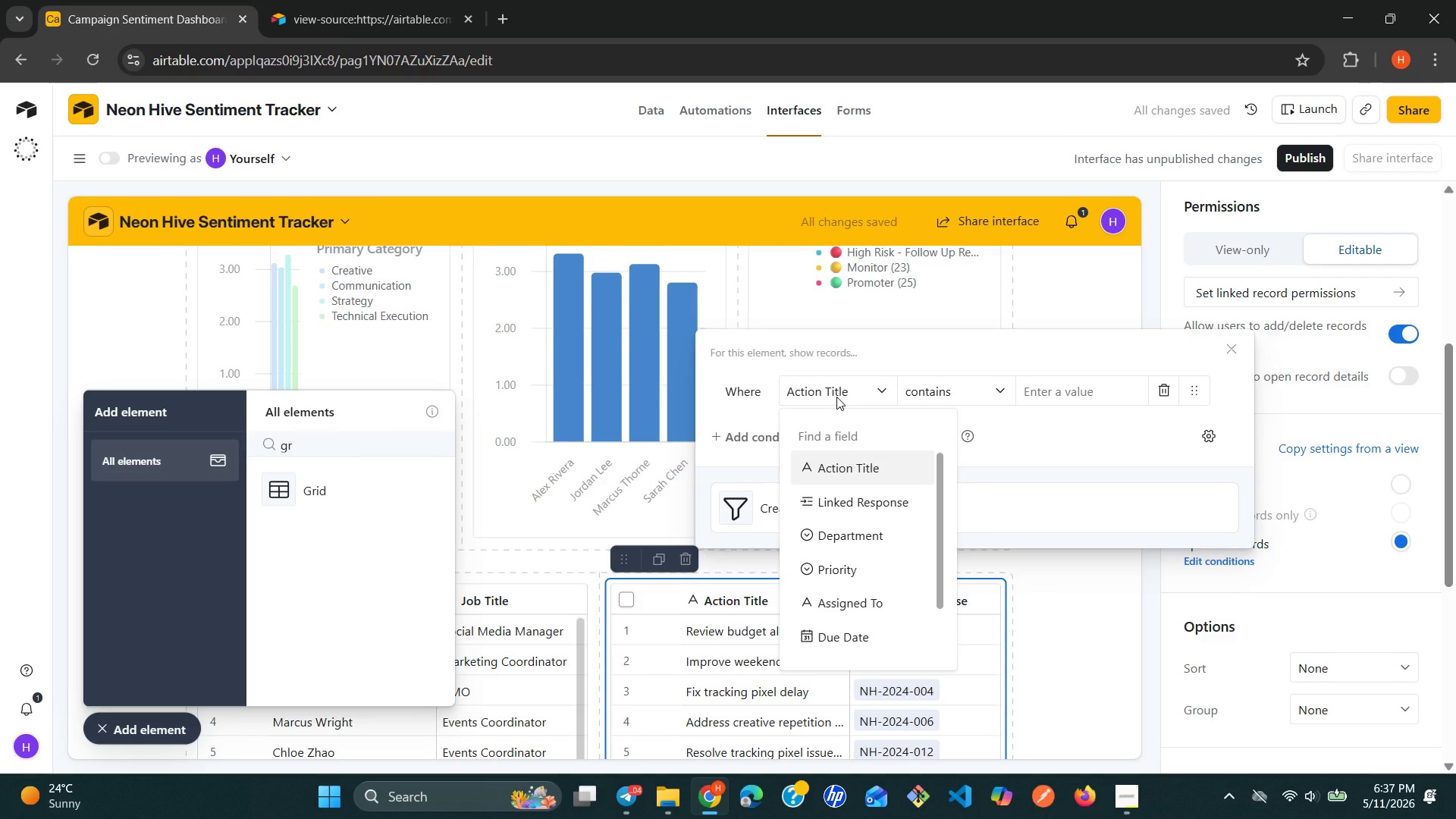 
type(st)
 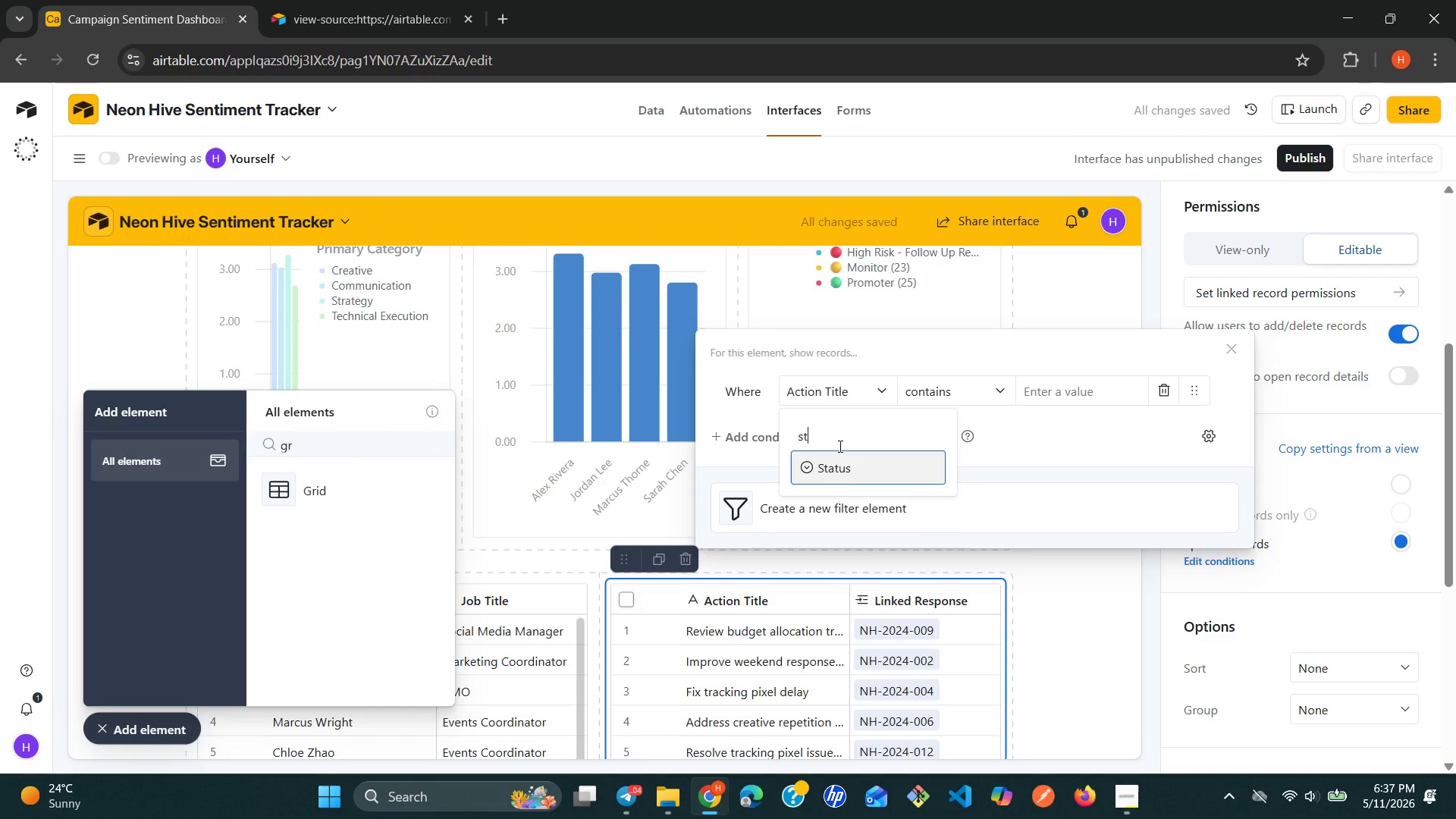 
left_click([839, 465])
 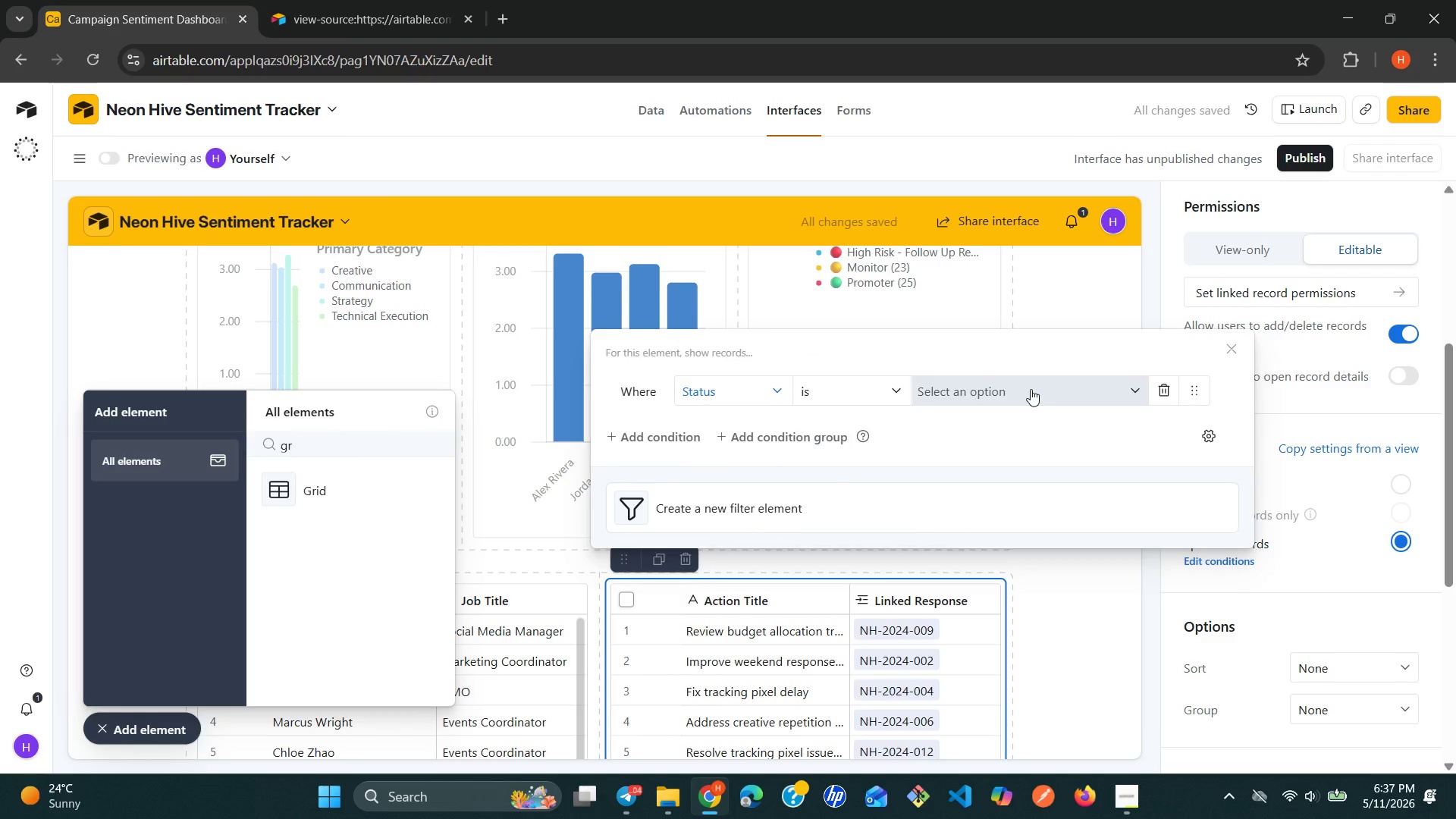 
left_click([1031, 389])
 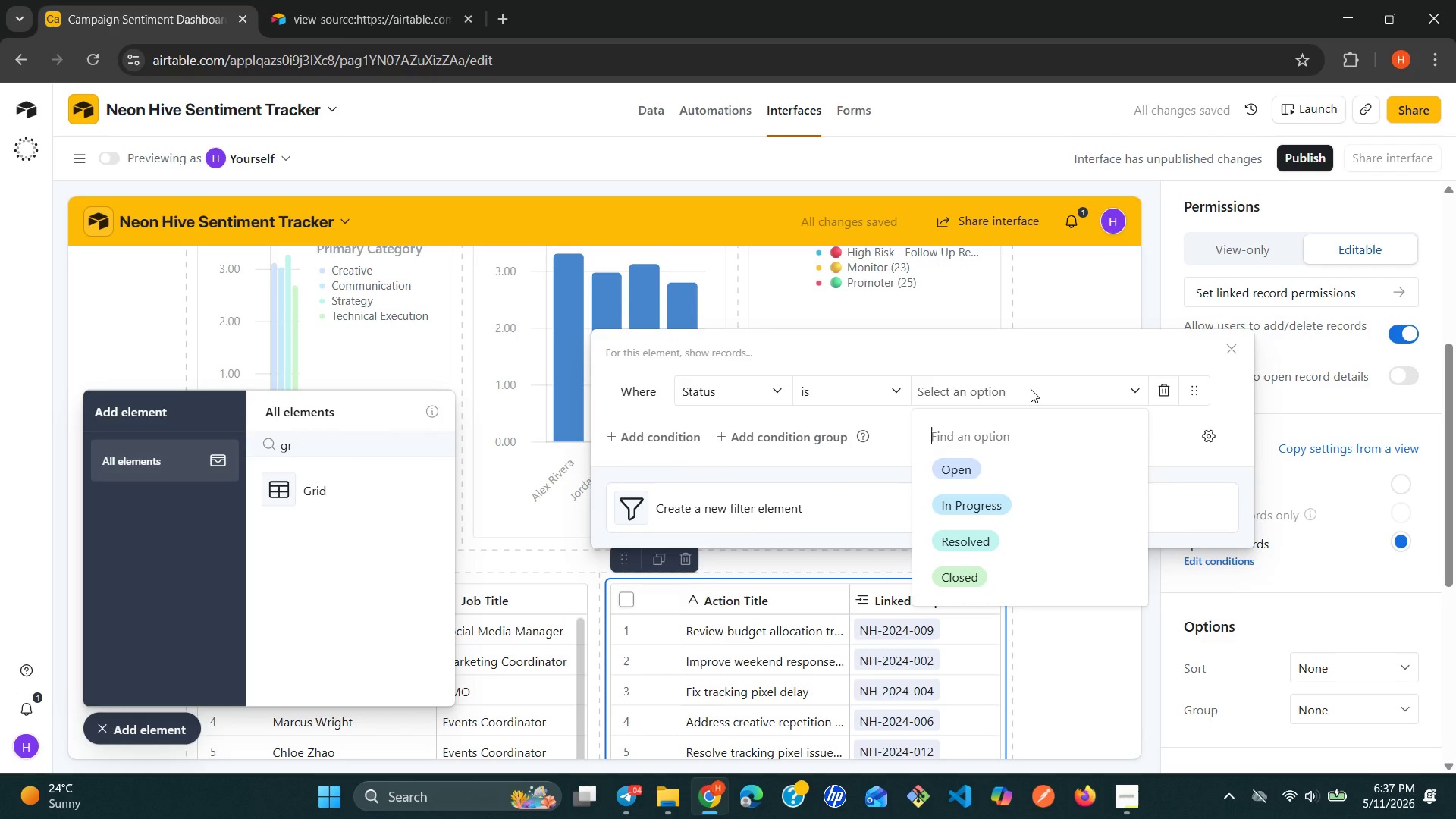 
left_click([892, 390])
 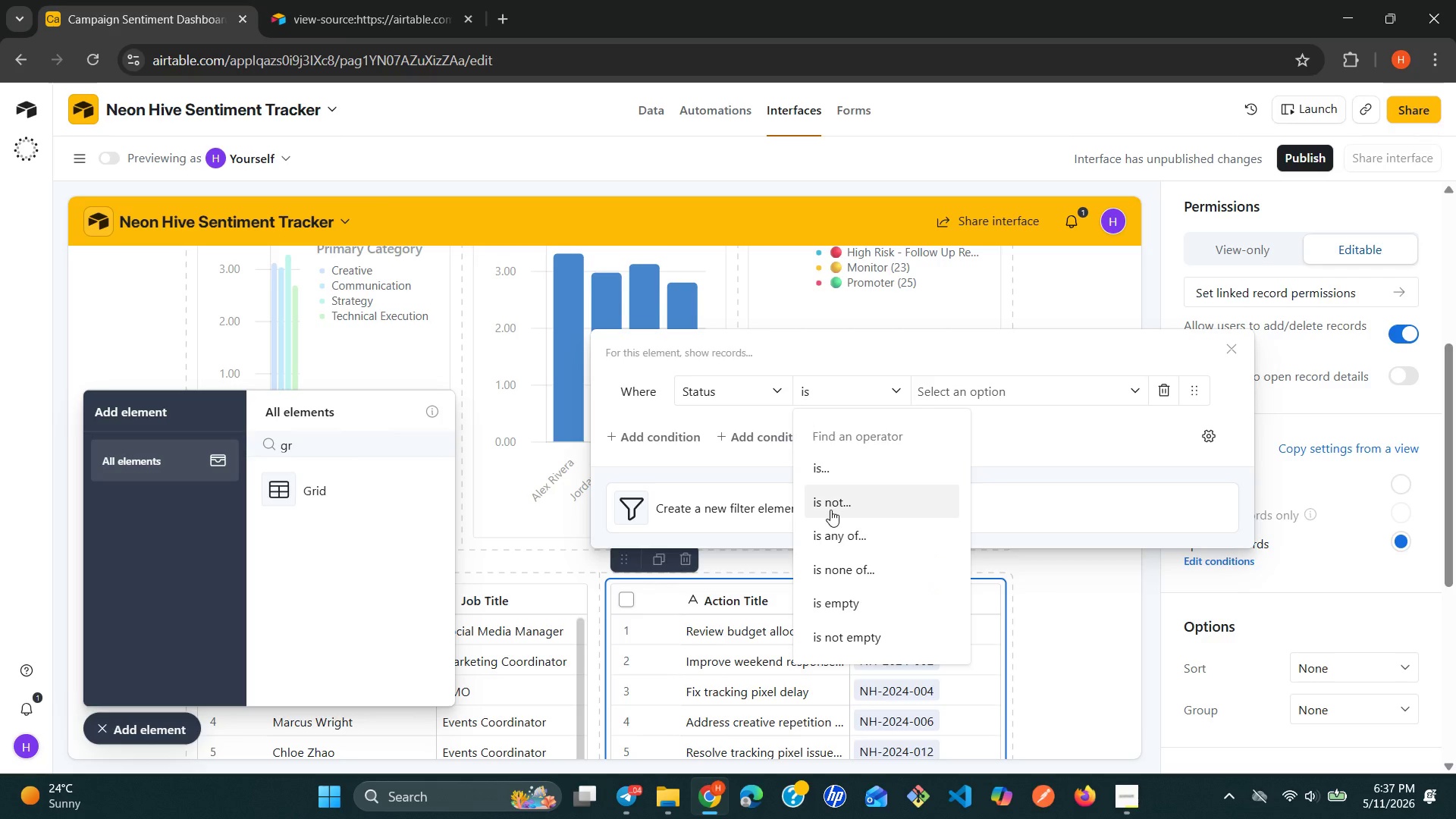 
left_click([839, 504])
 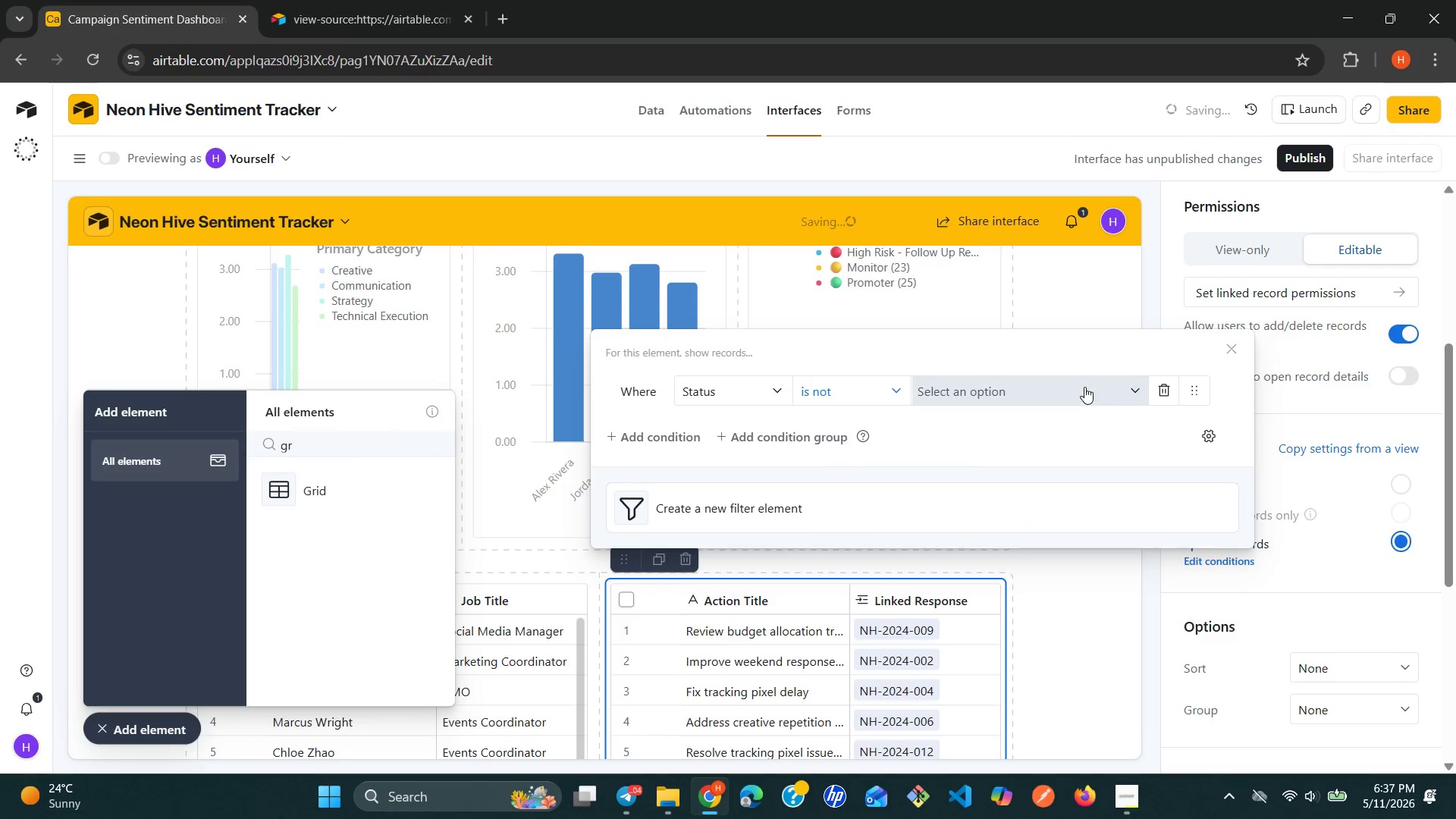 
left_click([1119, 387])
 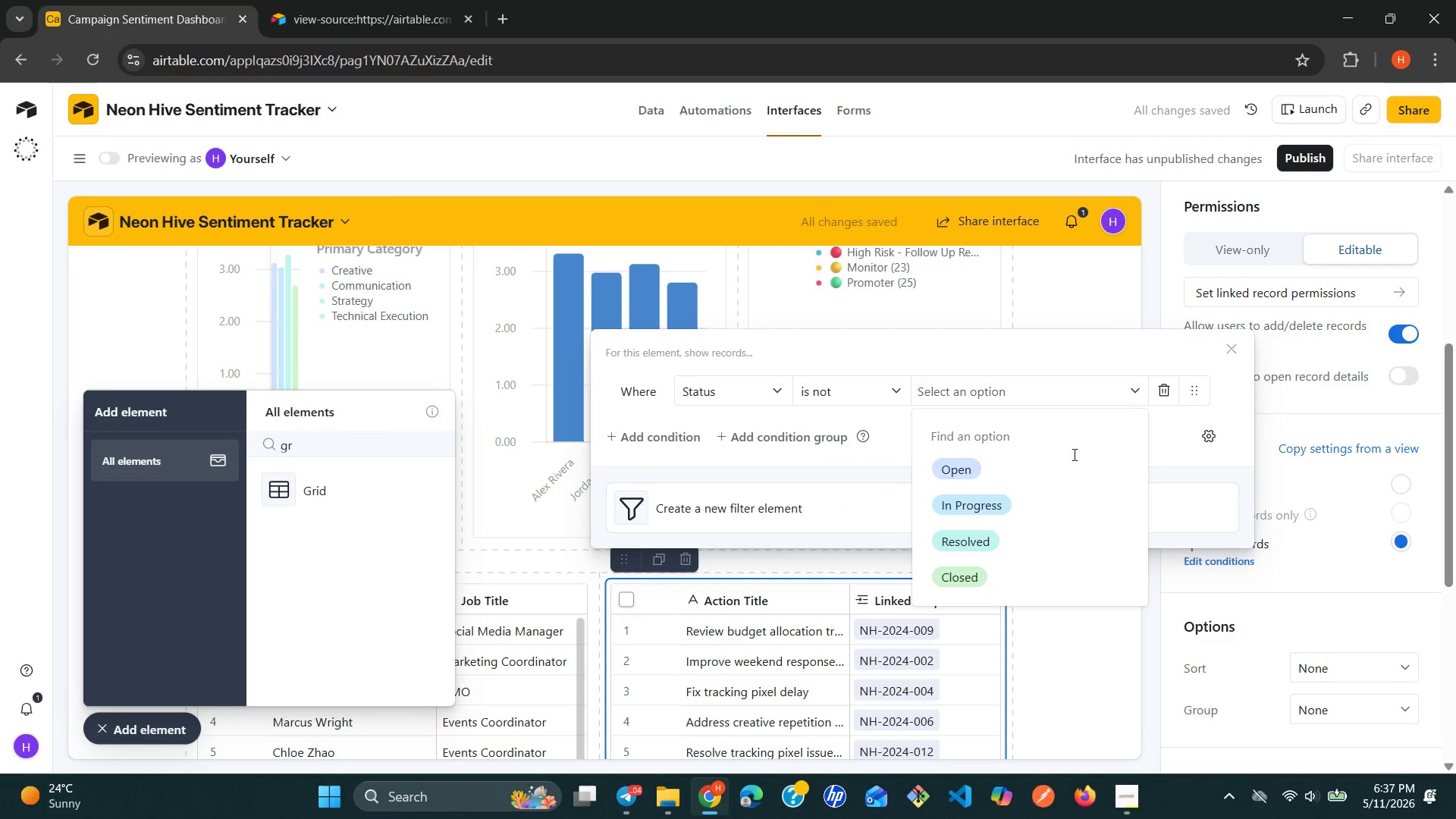 
left_click([973, 563])
 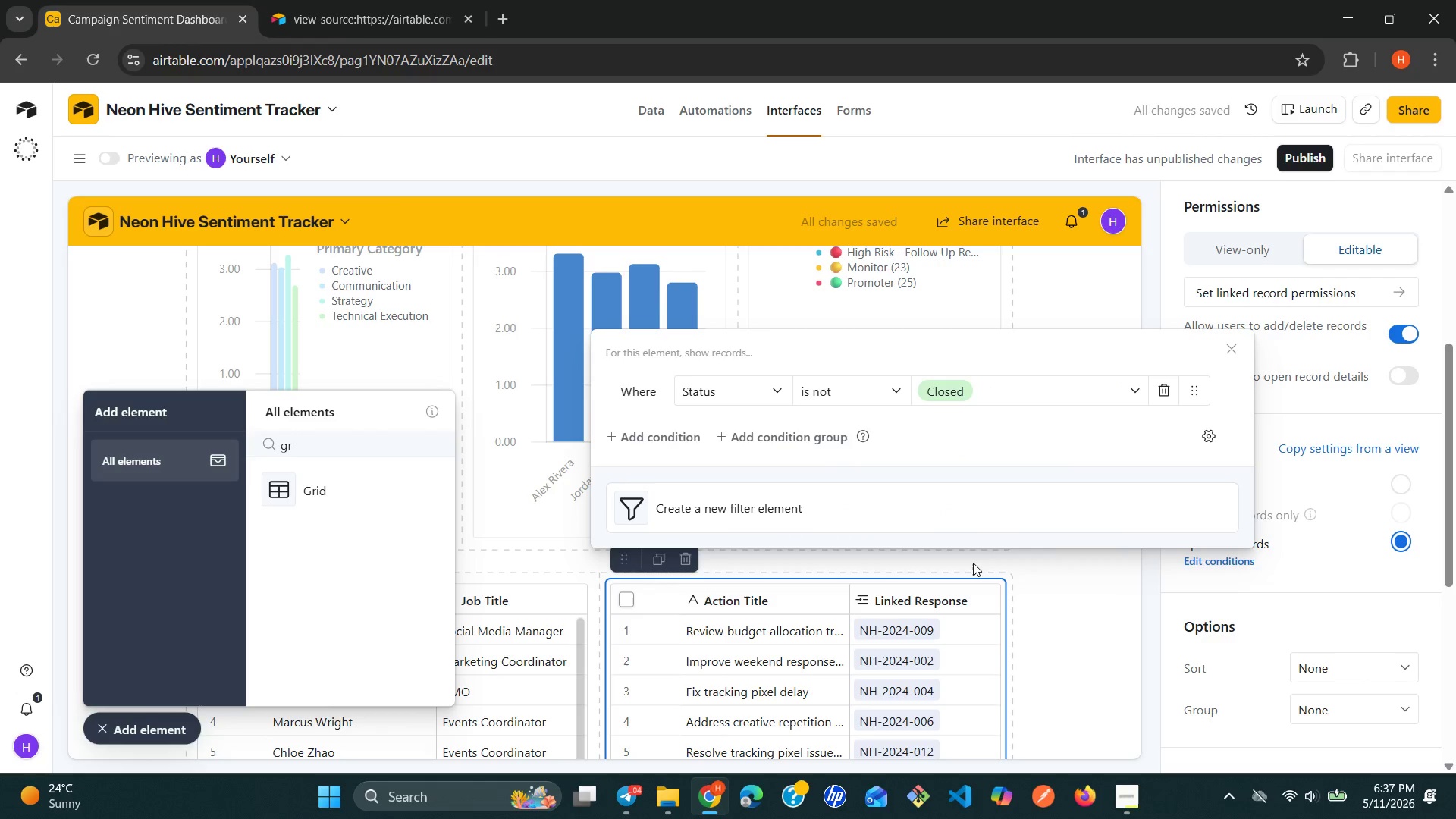 
wait(7.06)
 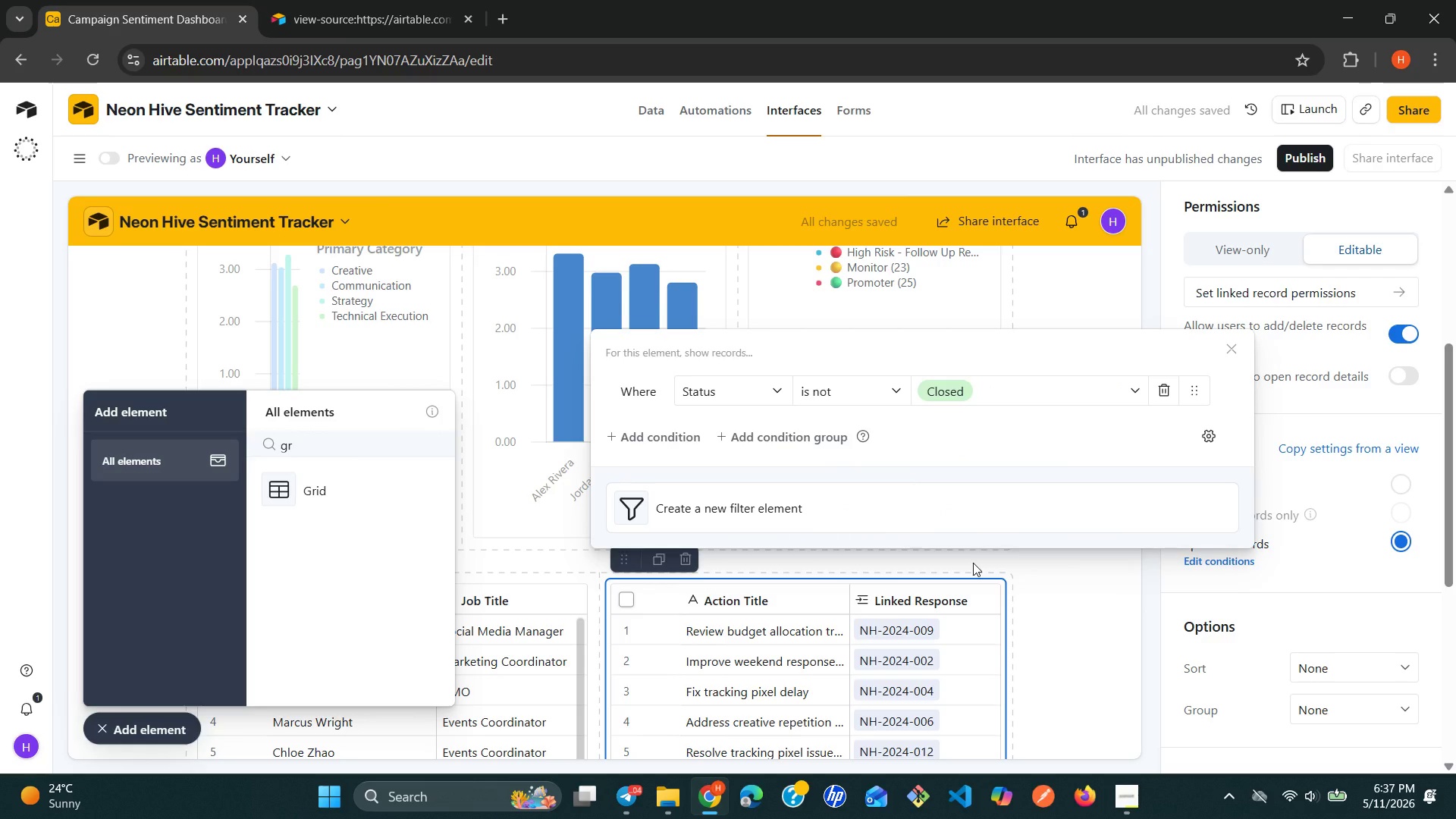 
left_click([1302, 599])
 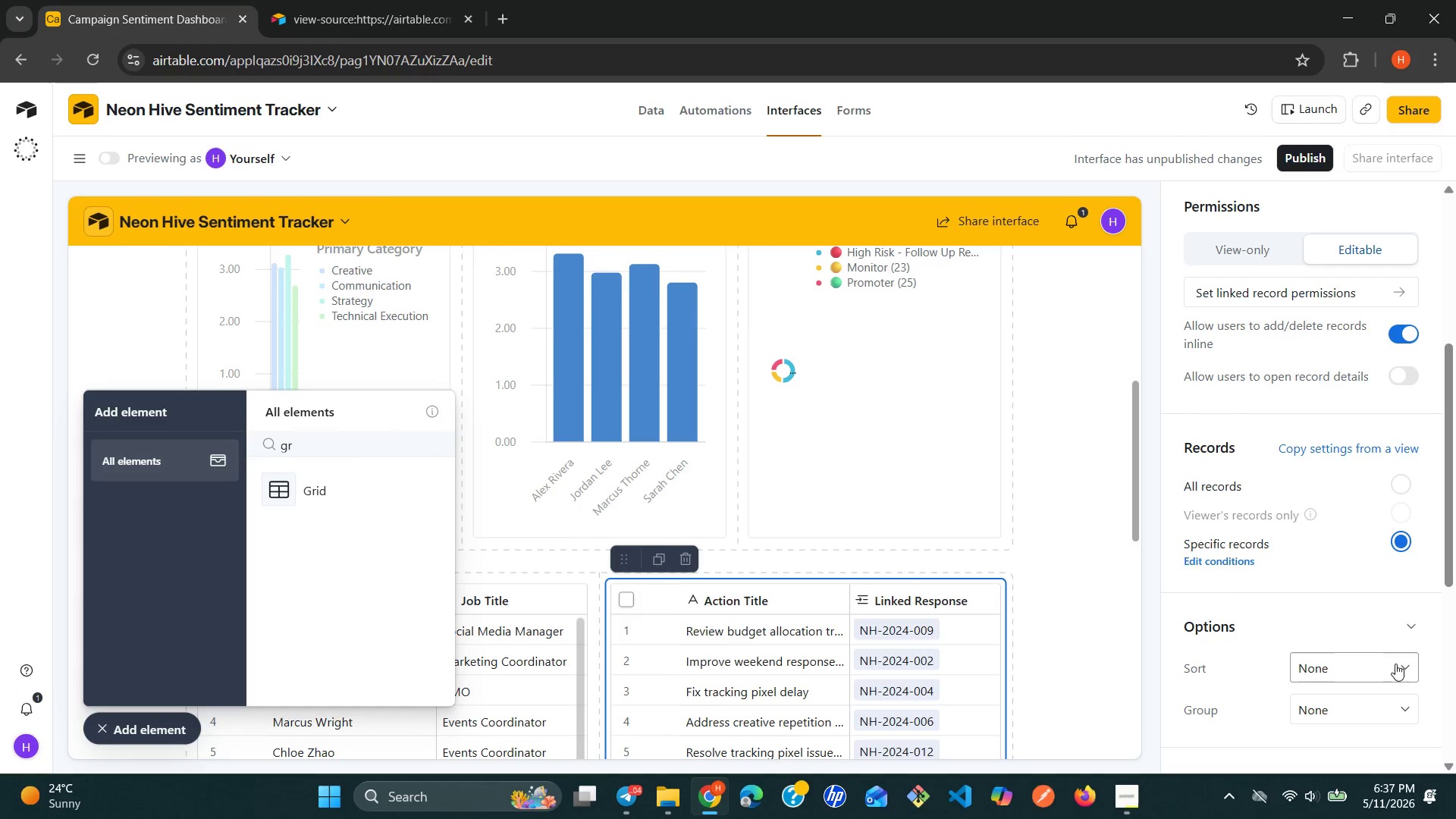 
left_click([1398, 664])
 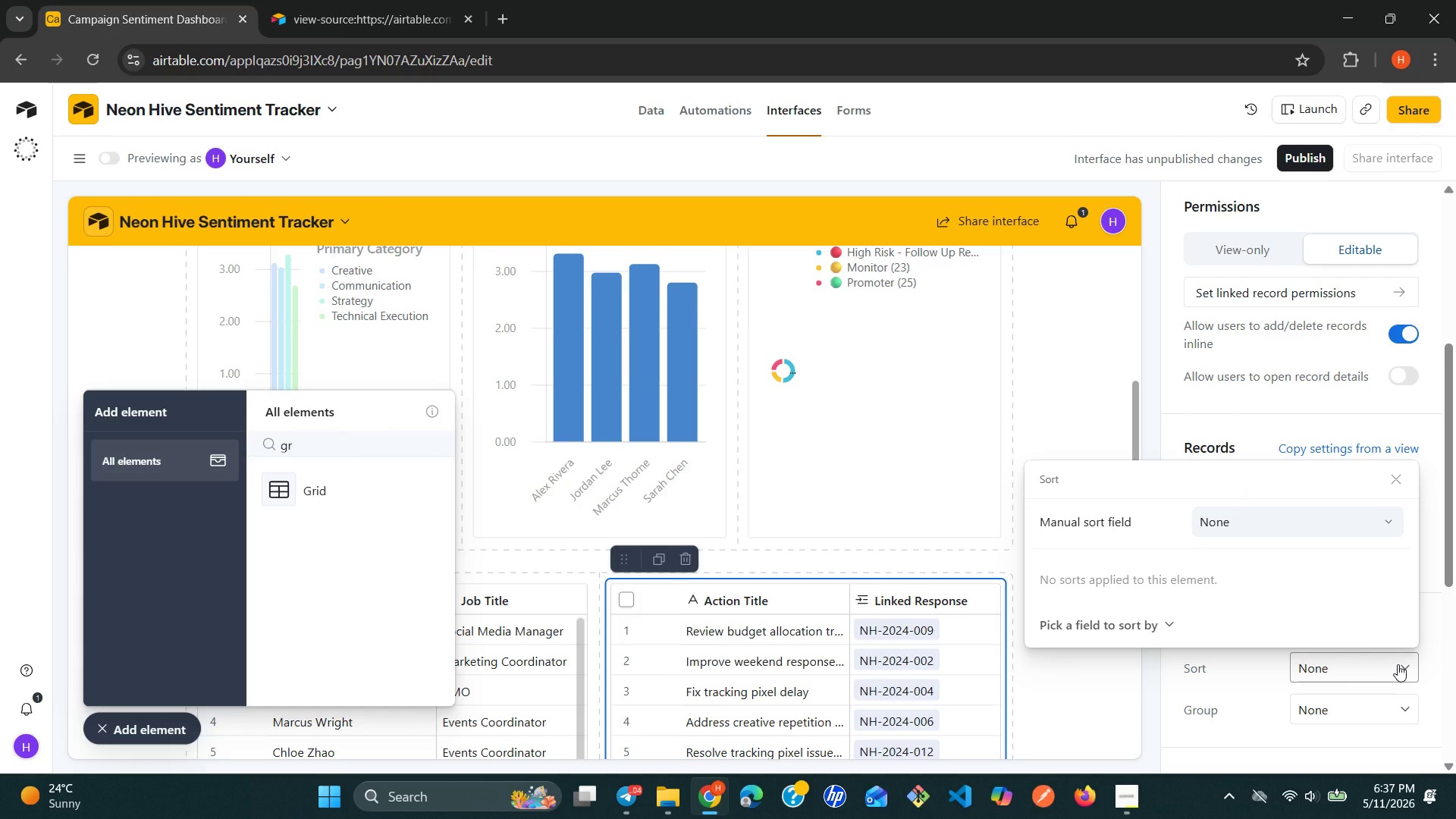 
wait(6.48)
 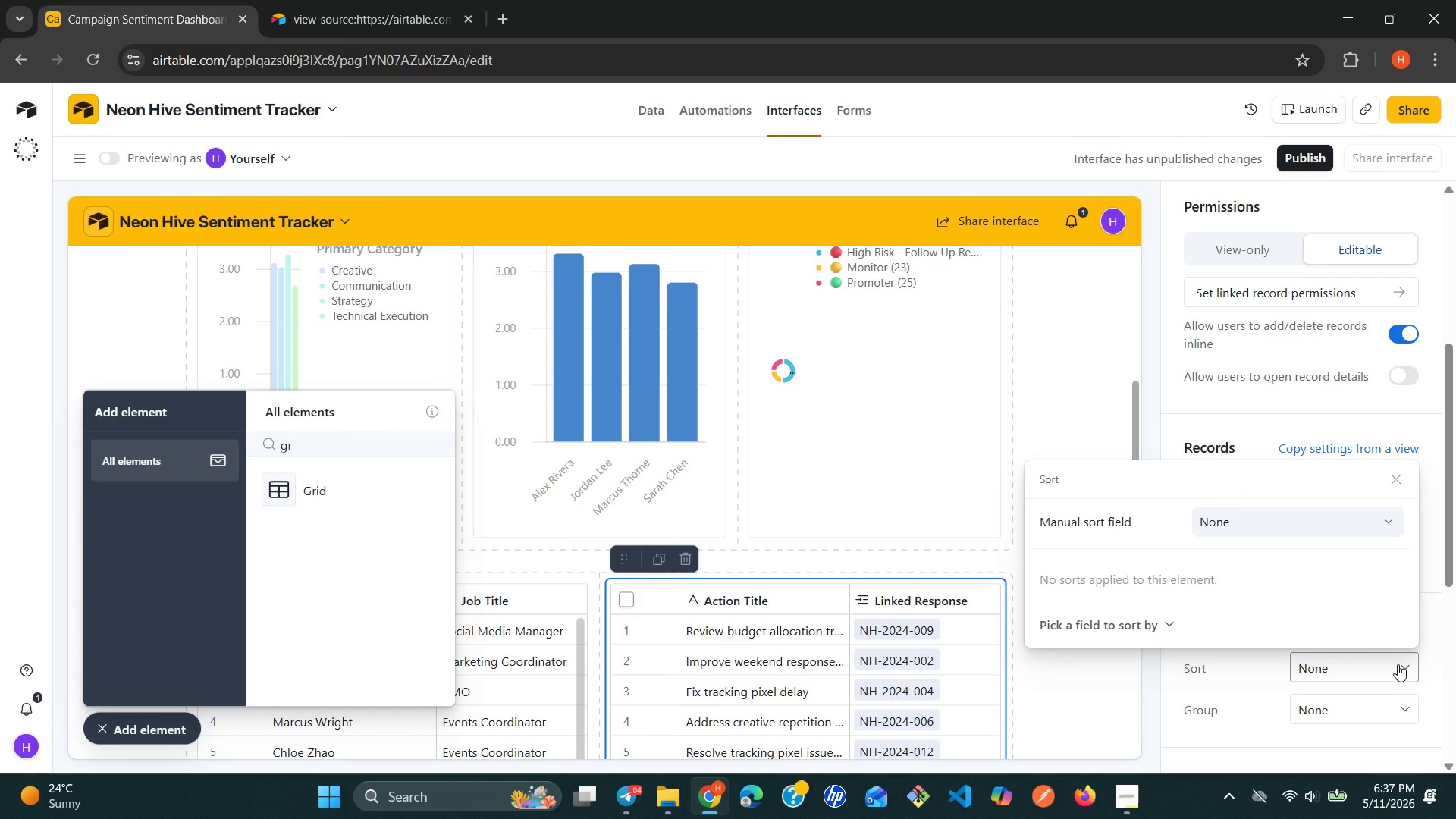 
left_click([1393, 525])
 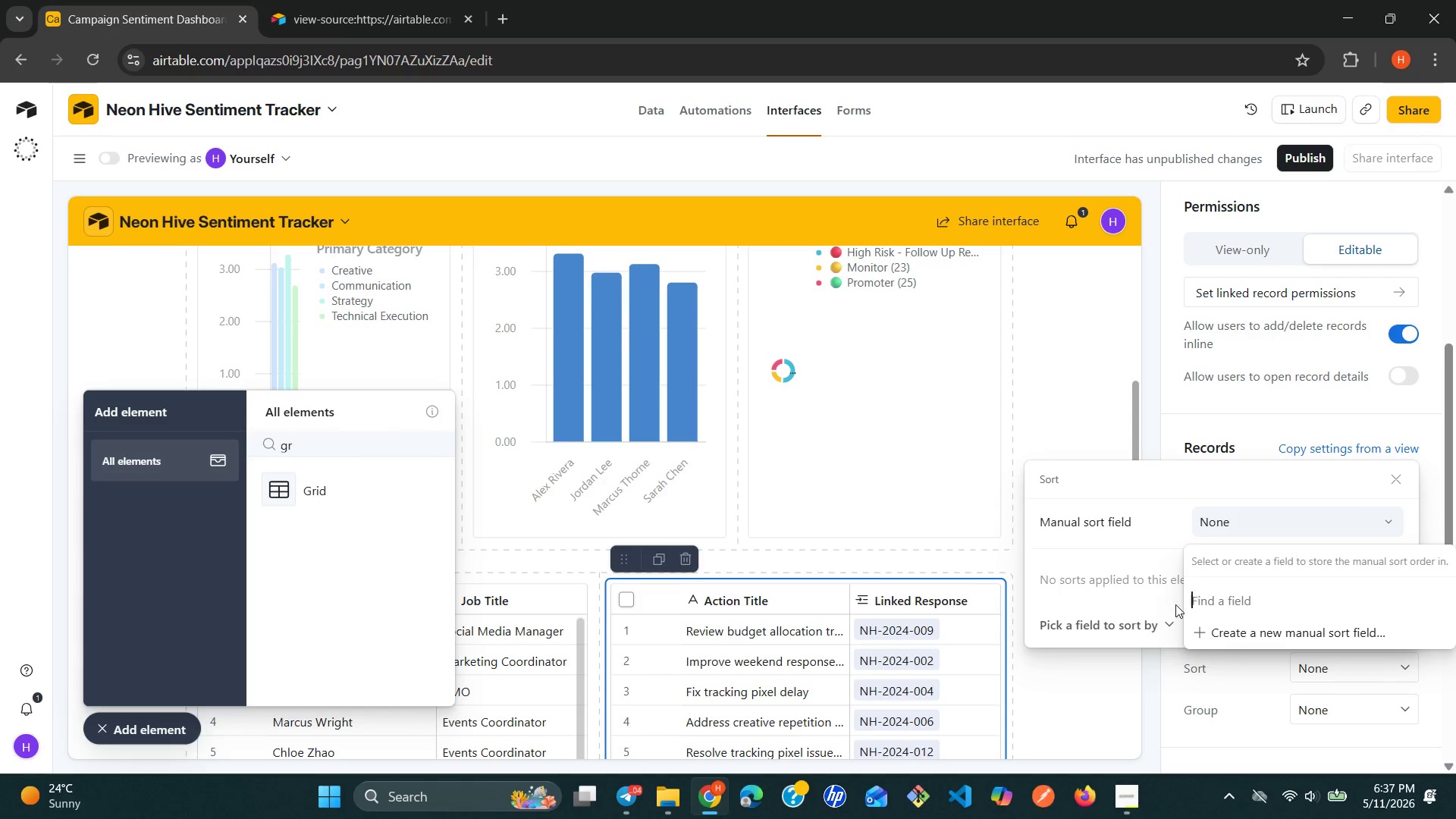 
left_click([1166, 610])
 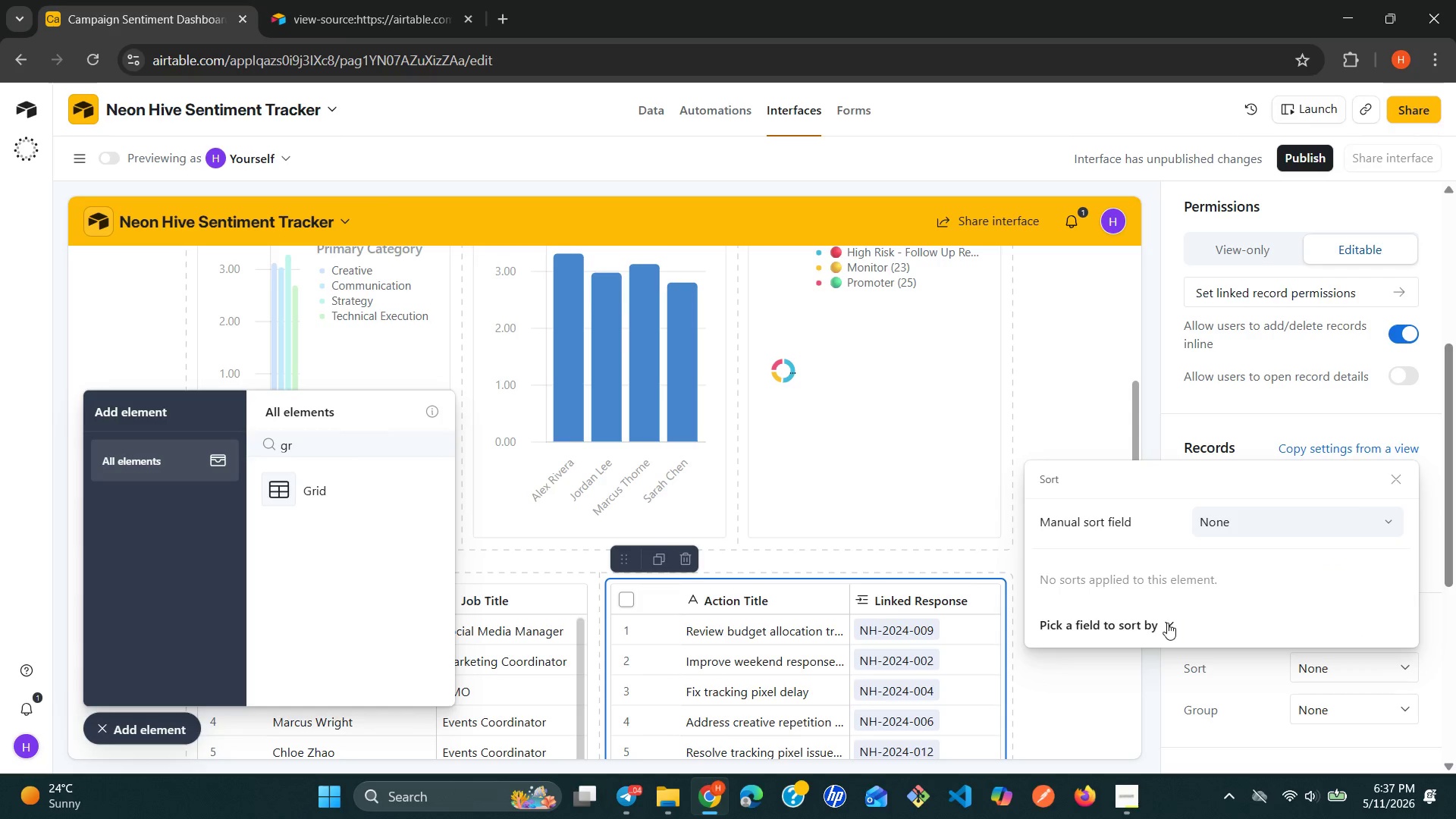 
left_click([1167, 624])
 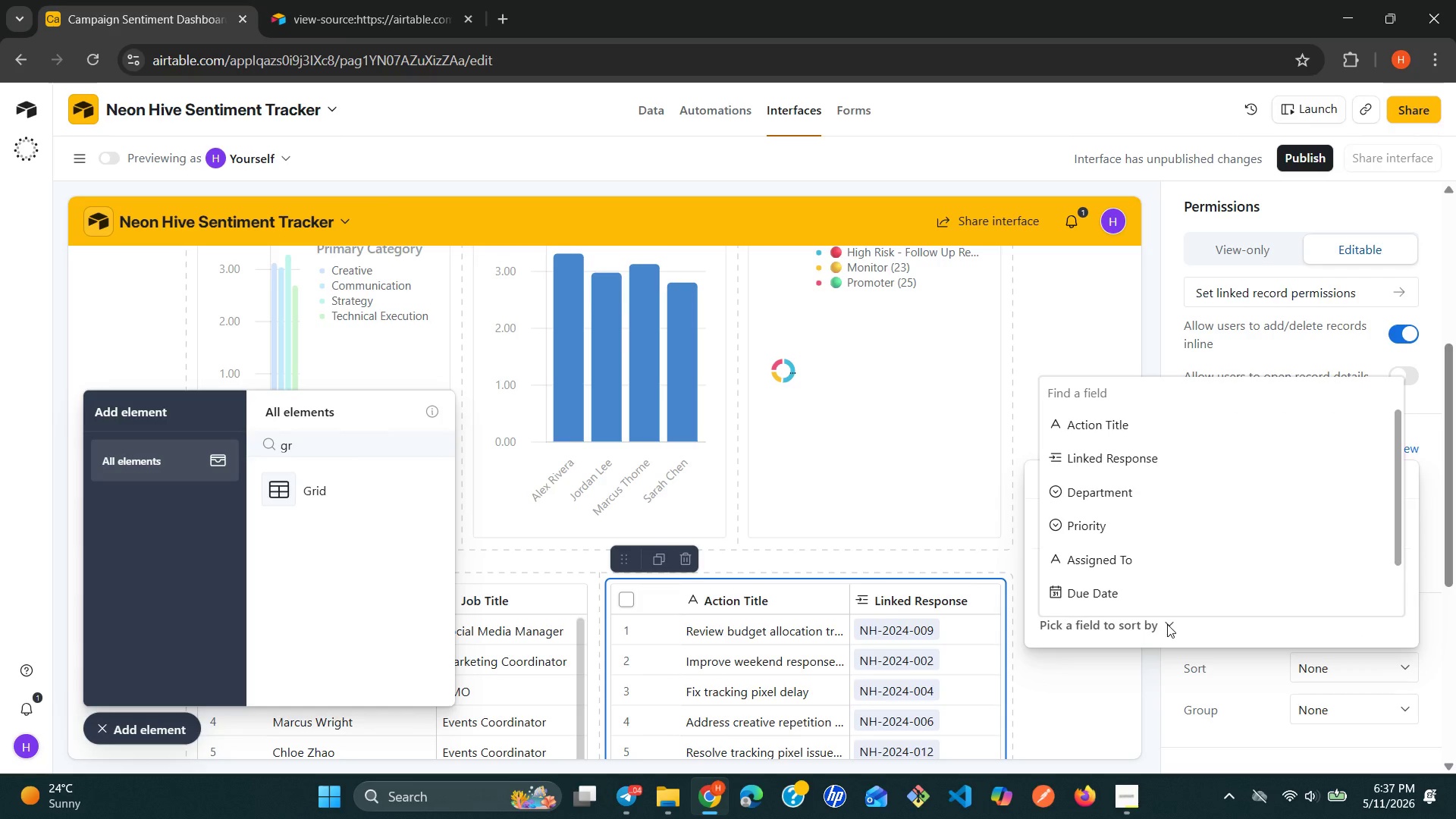 
type(pr)
 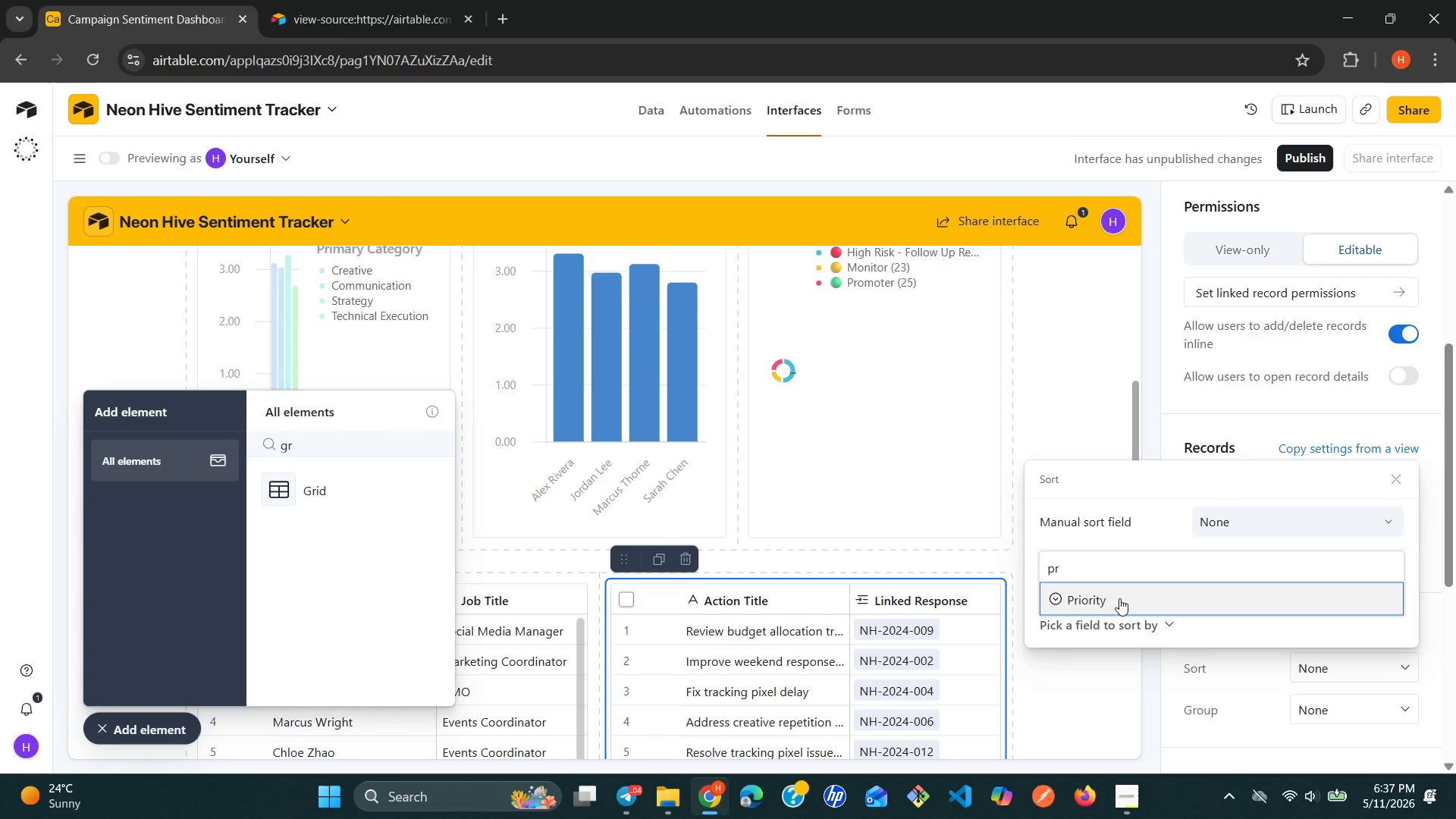 
left_click([1116, 598])
 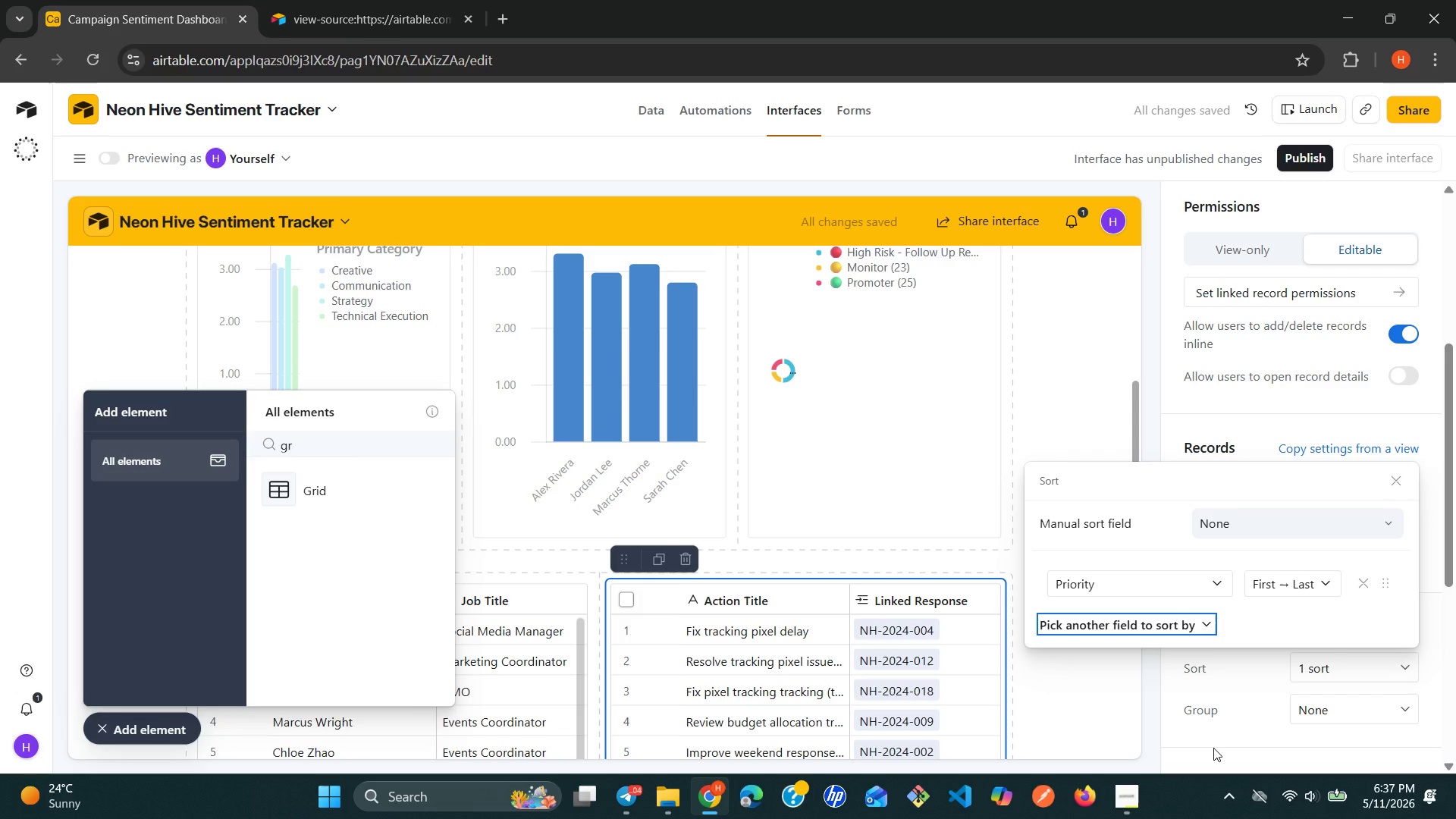 
left_click([1213, 748])
 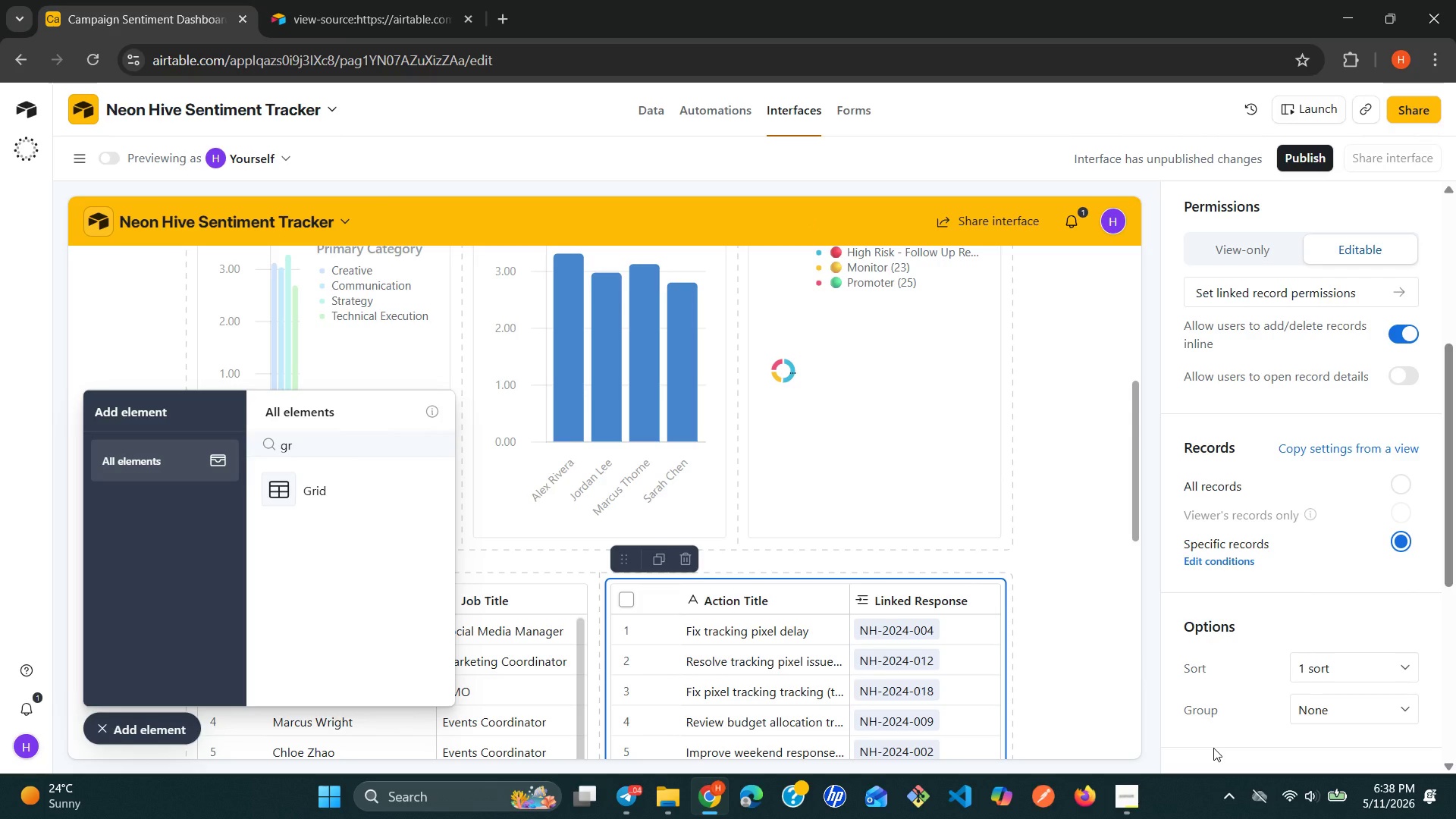 
wait(15.78)
 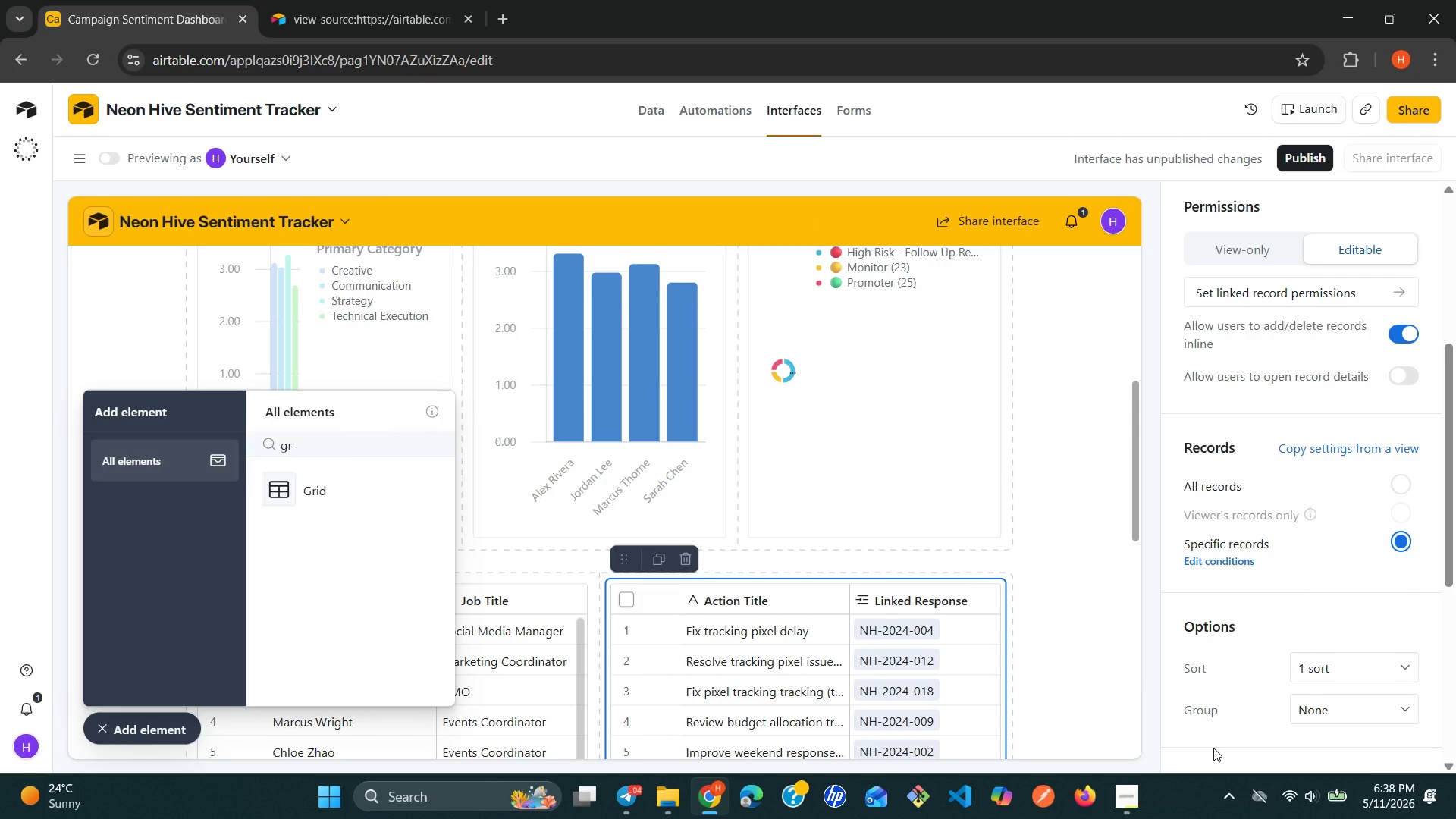 
mouse_move([1225, 621])
 